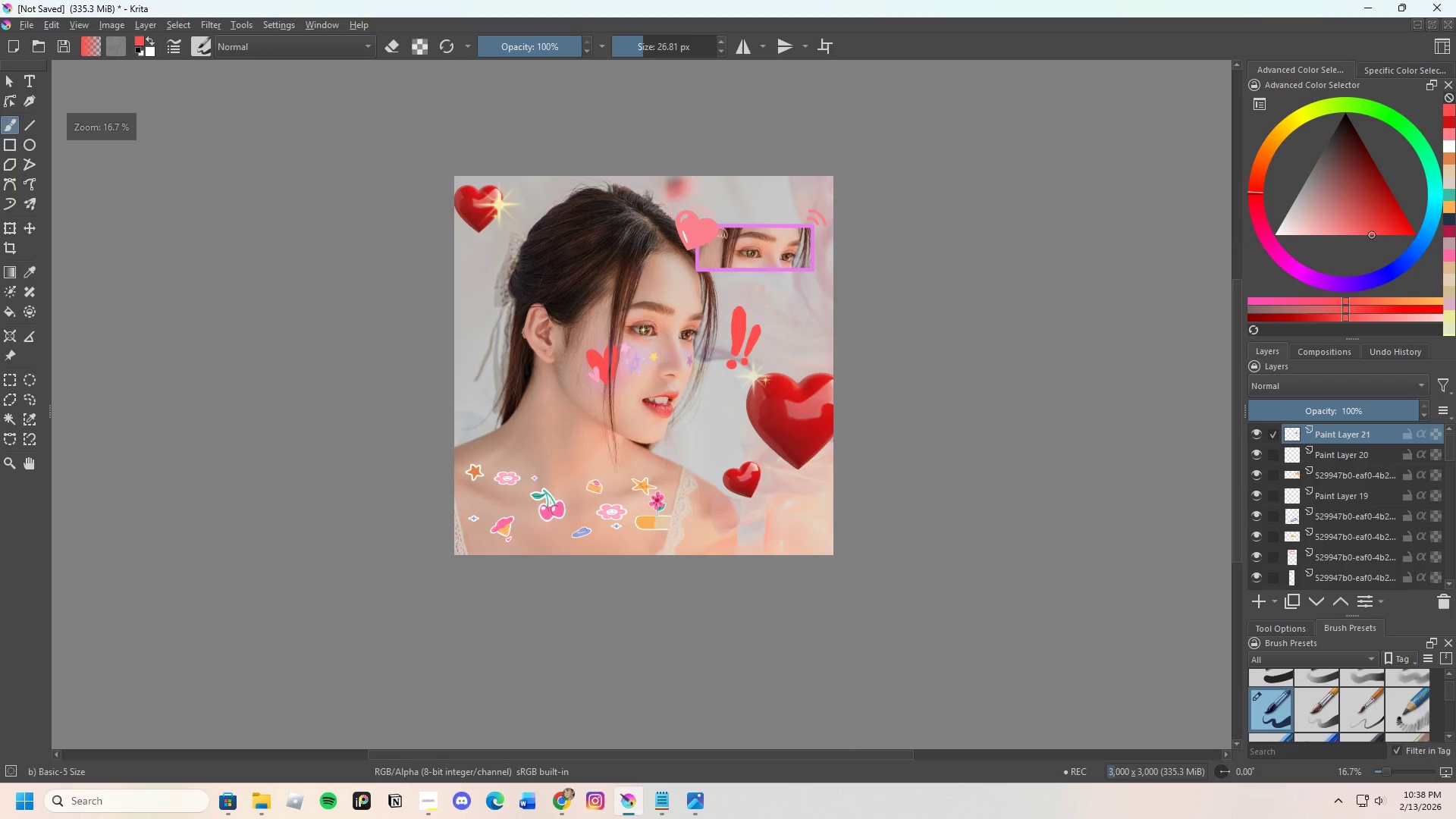 
scroll: coordinate [800, 253], scroll_direction: up, amount: 6.0
 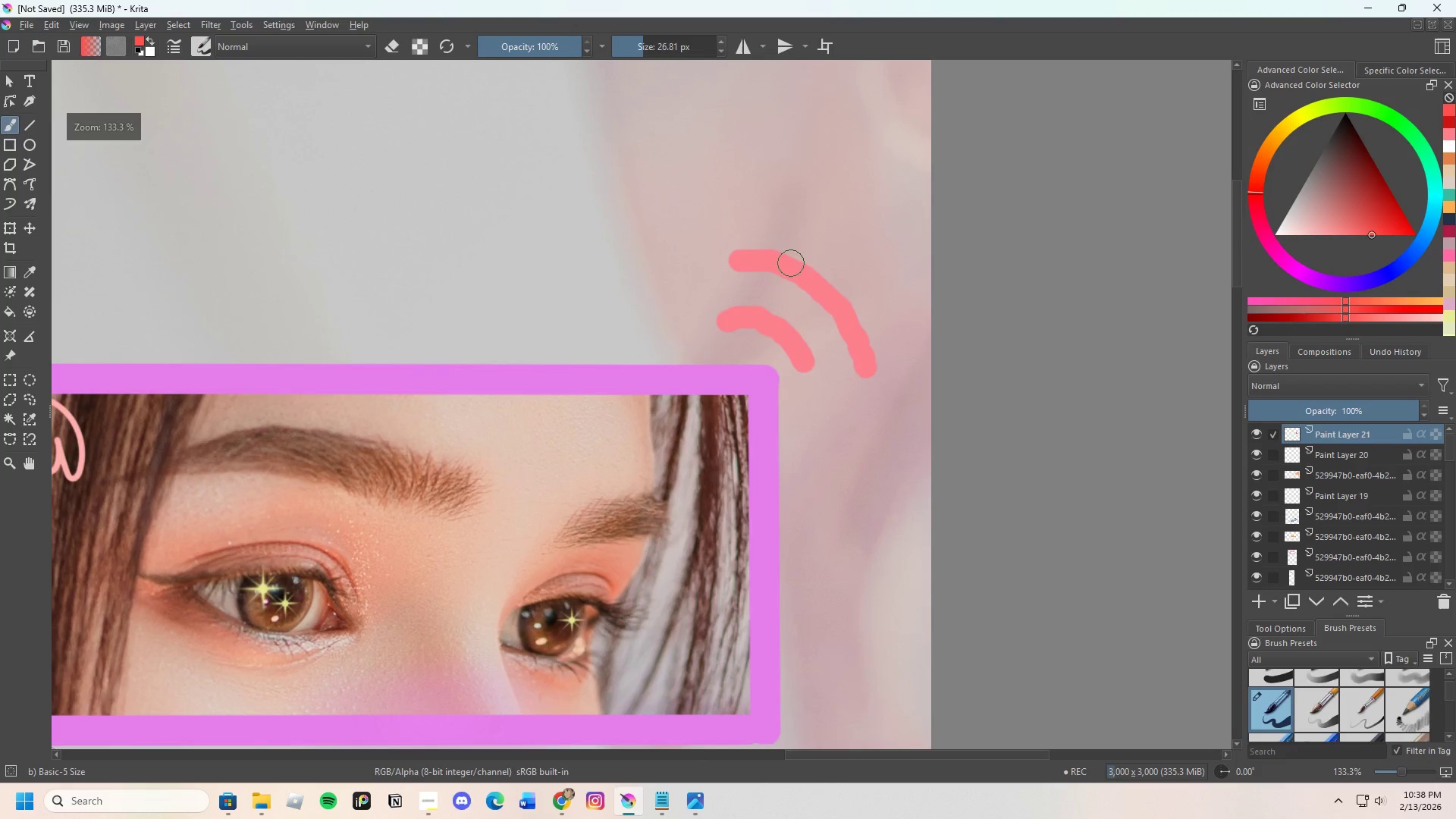 
hold_key(key=ControlLeft, duration=0.45)
left_click([789, 265])
 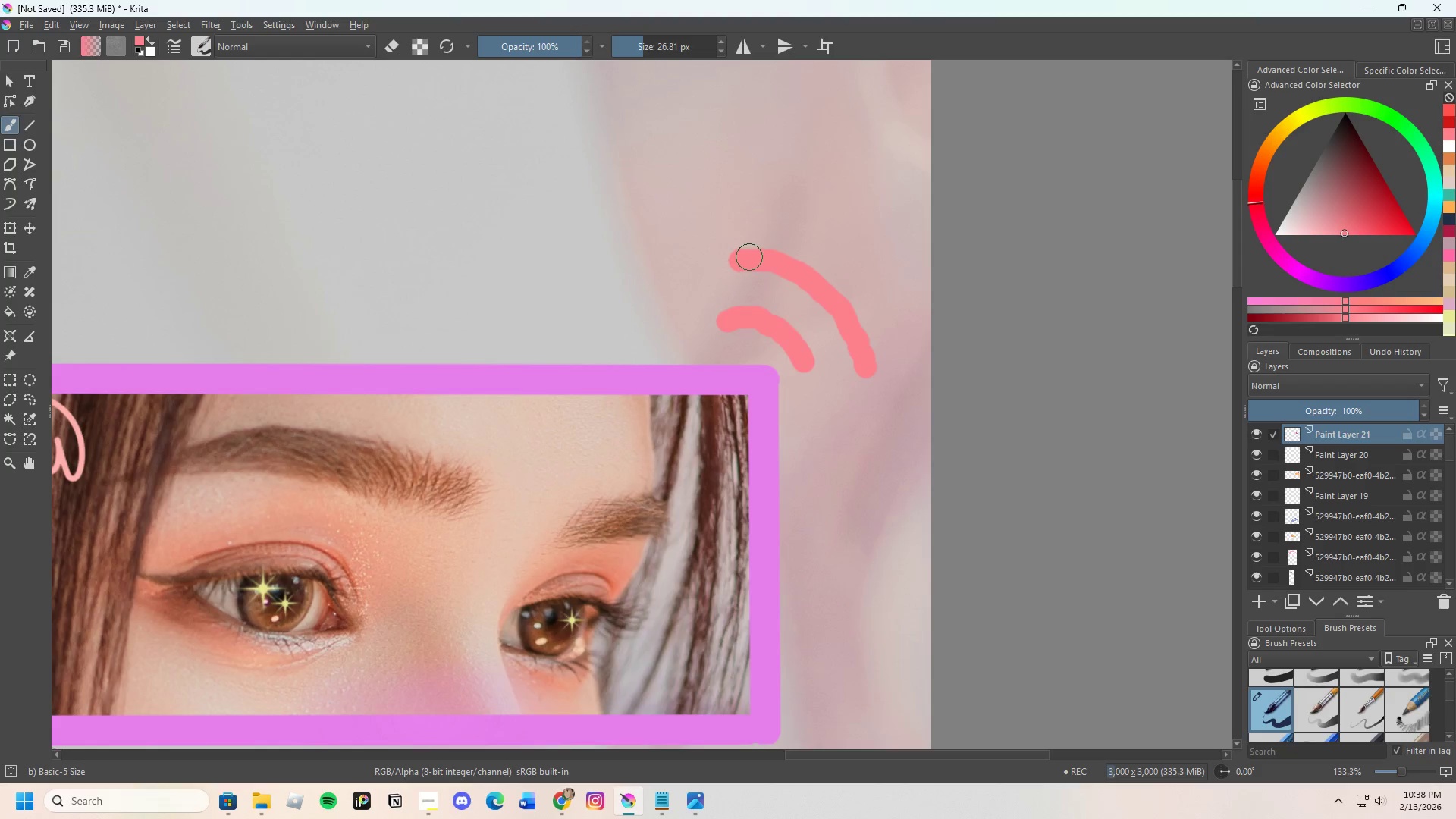 
left_click_drag(start_coordinate=[750, 257], to_coordinate=[830, 275])
 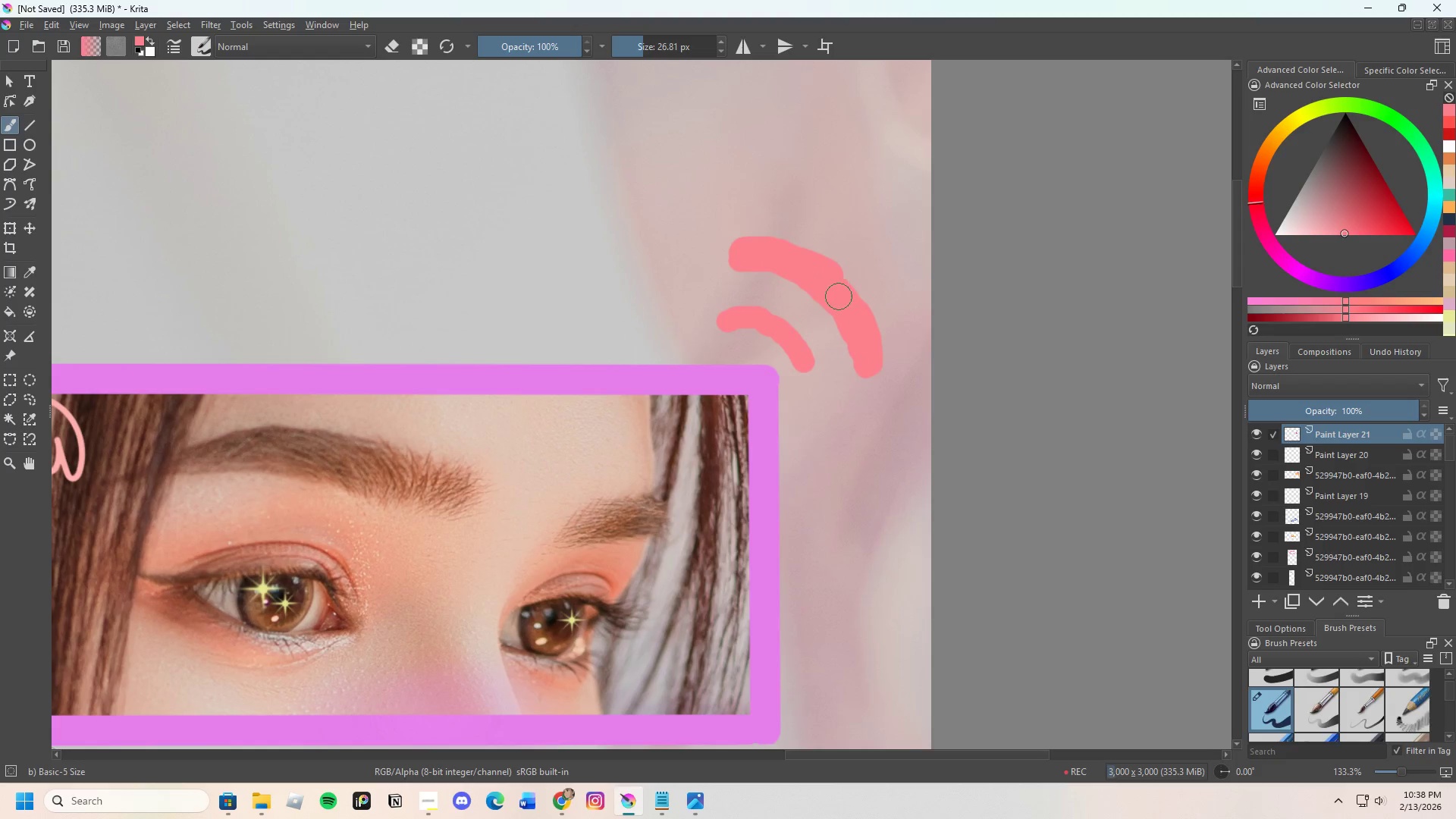 
scroll: coordinate [692, 363], scroll_direction: down, amount: 6.0
 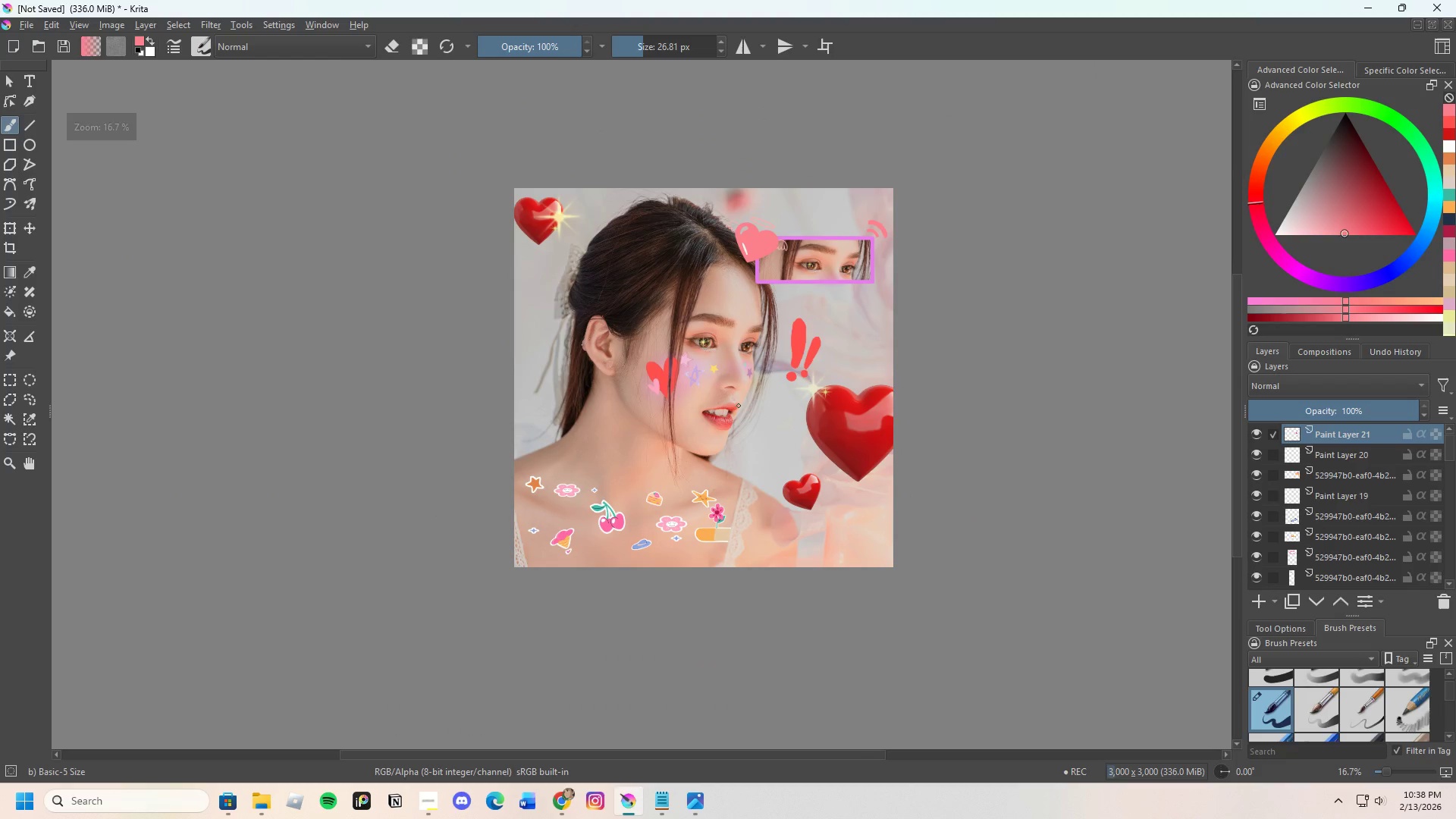 
scroll: coordinate [739, 406], scroll_direction: up, amount: 2.0
 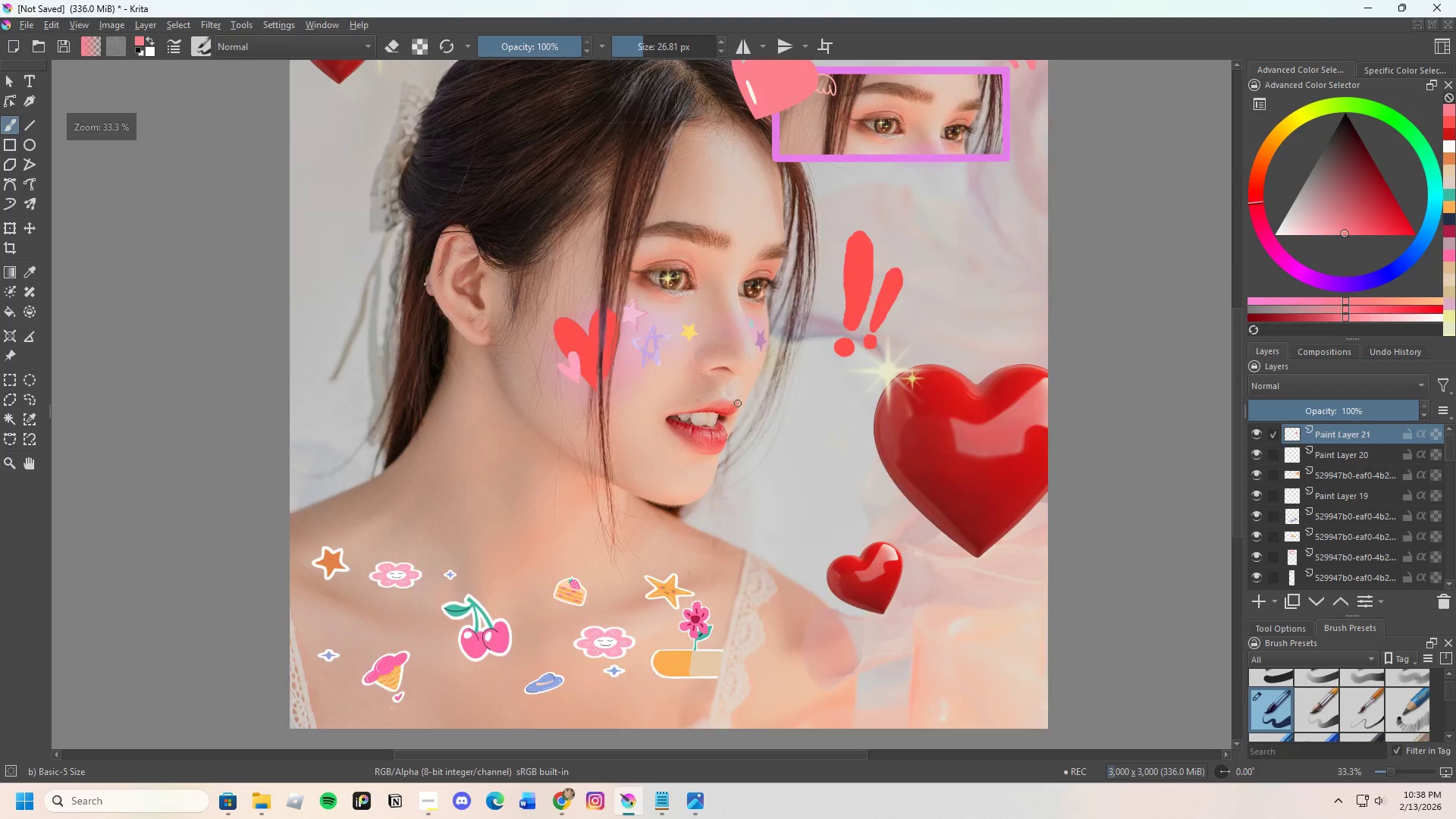 
scroll: coordinate [734, 391], scroll_direction: down, amount: 2.0
 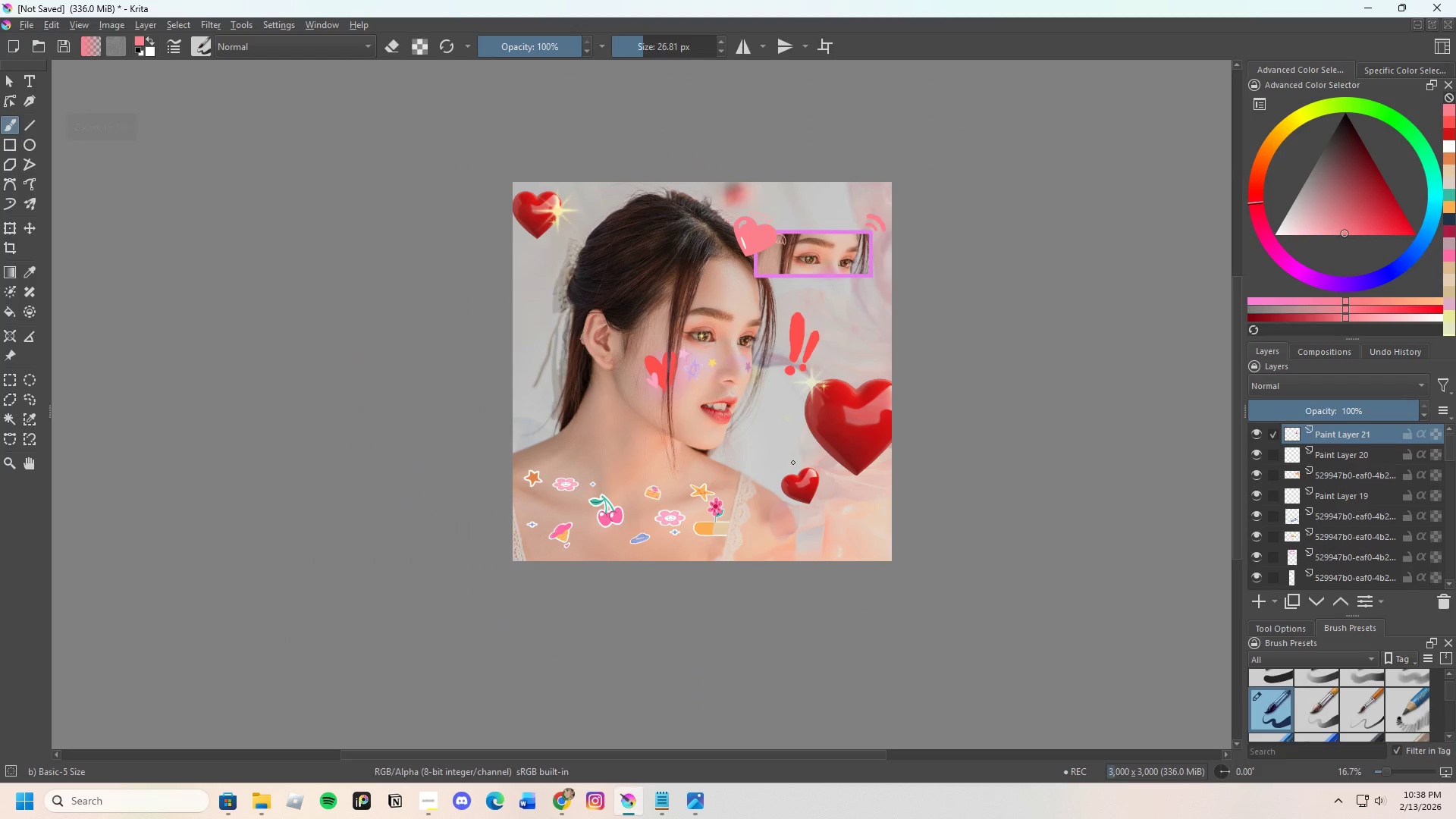 
scroll: coordinate [792, 463], scroll_direction: up, amount: 1.0
 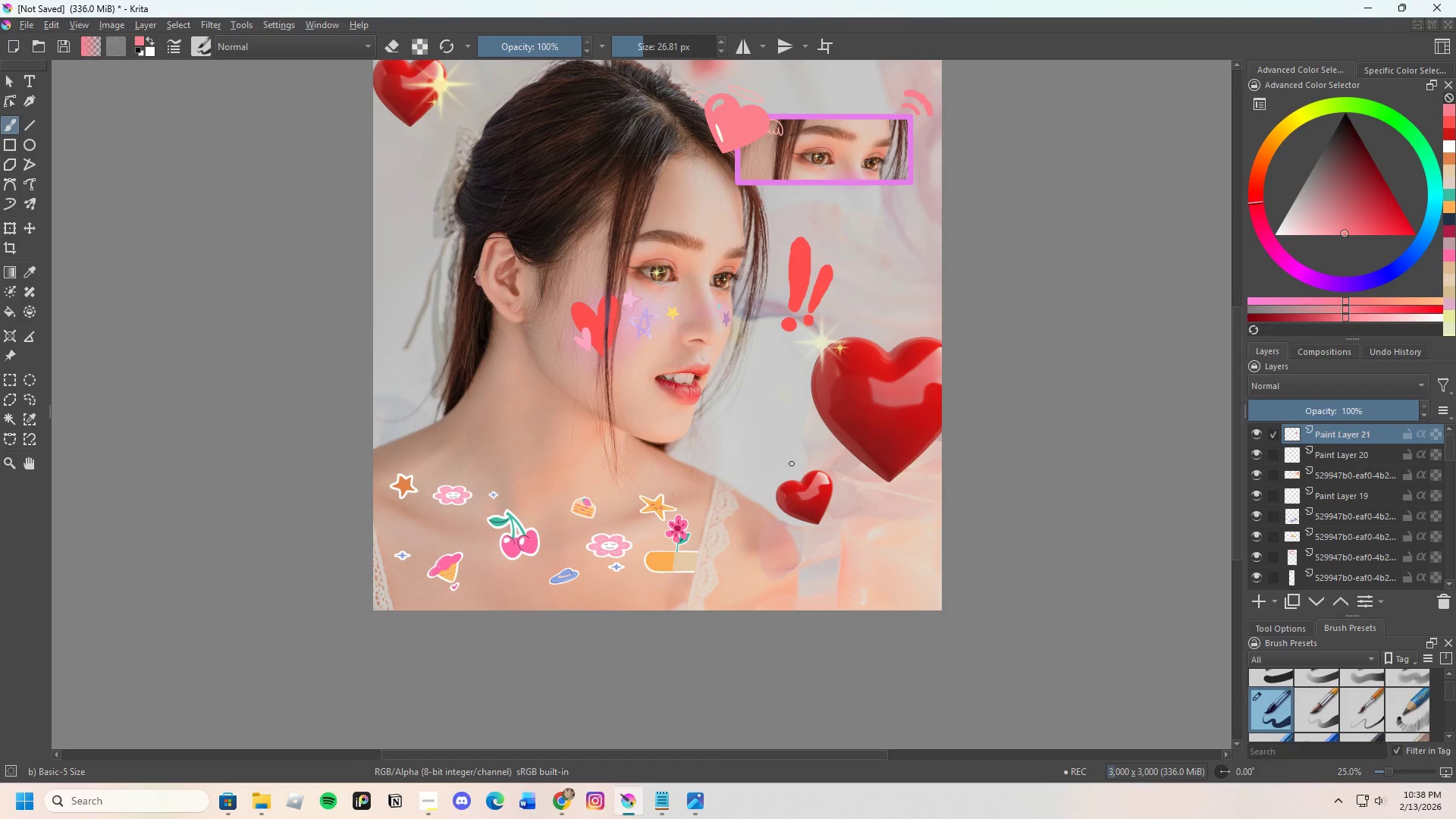 
scroll: coordinate [817, 398], scroll_direction: down, amount: 2.0
 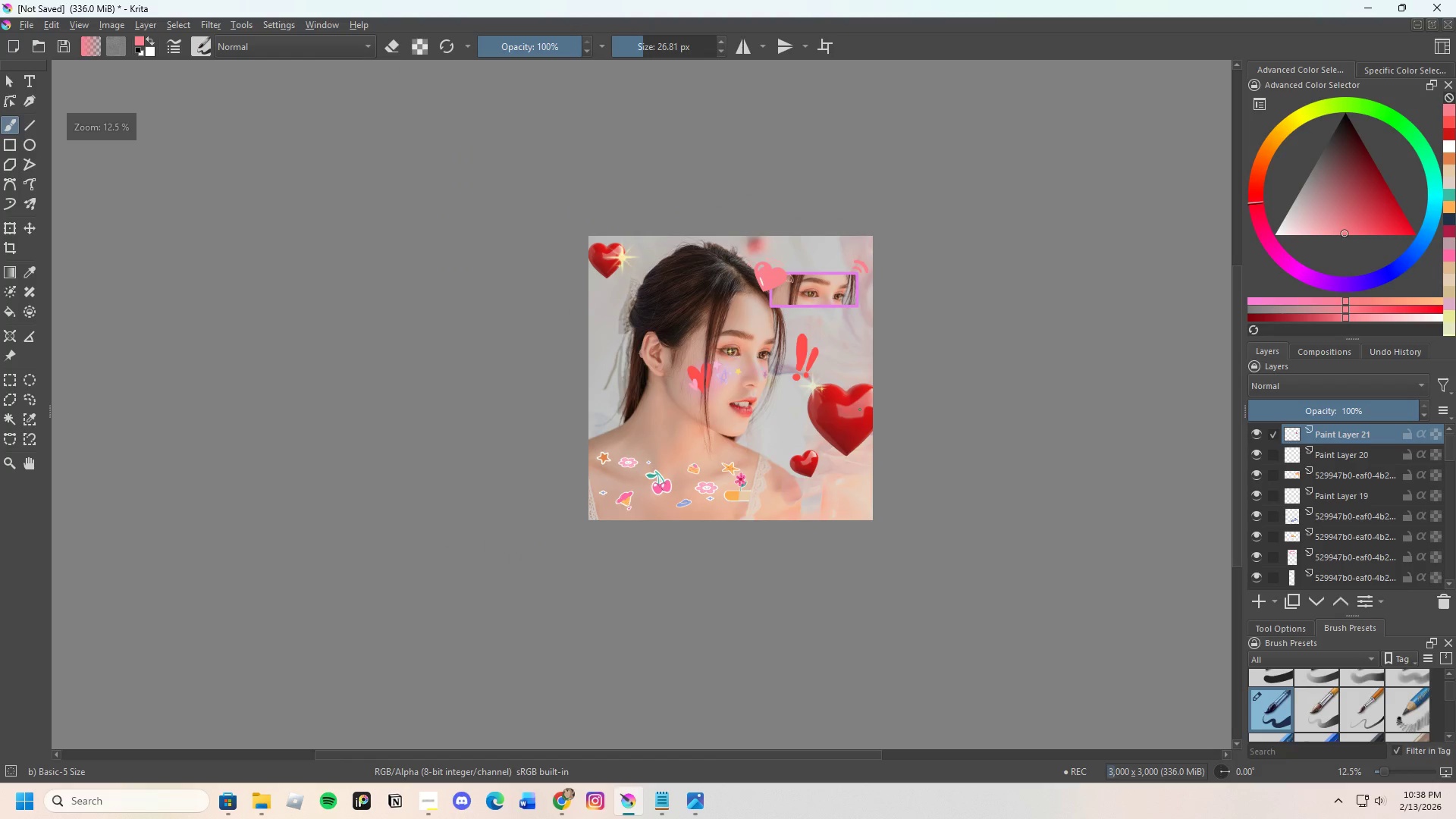 
scroll: coordinate [735, 391], scroll_direction: up, amount: 3.0
 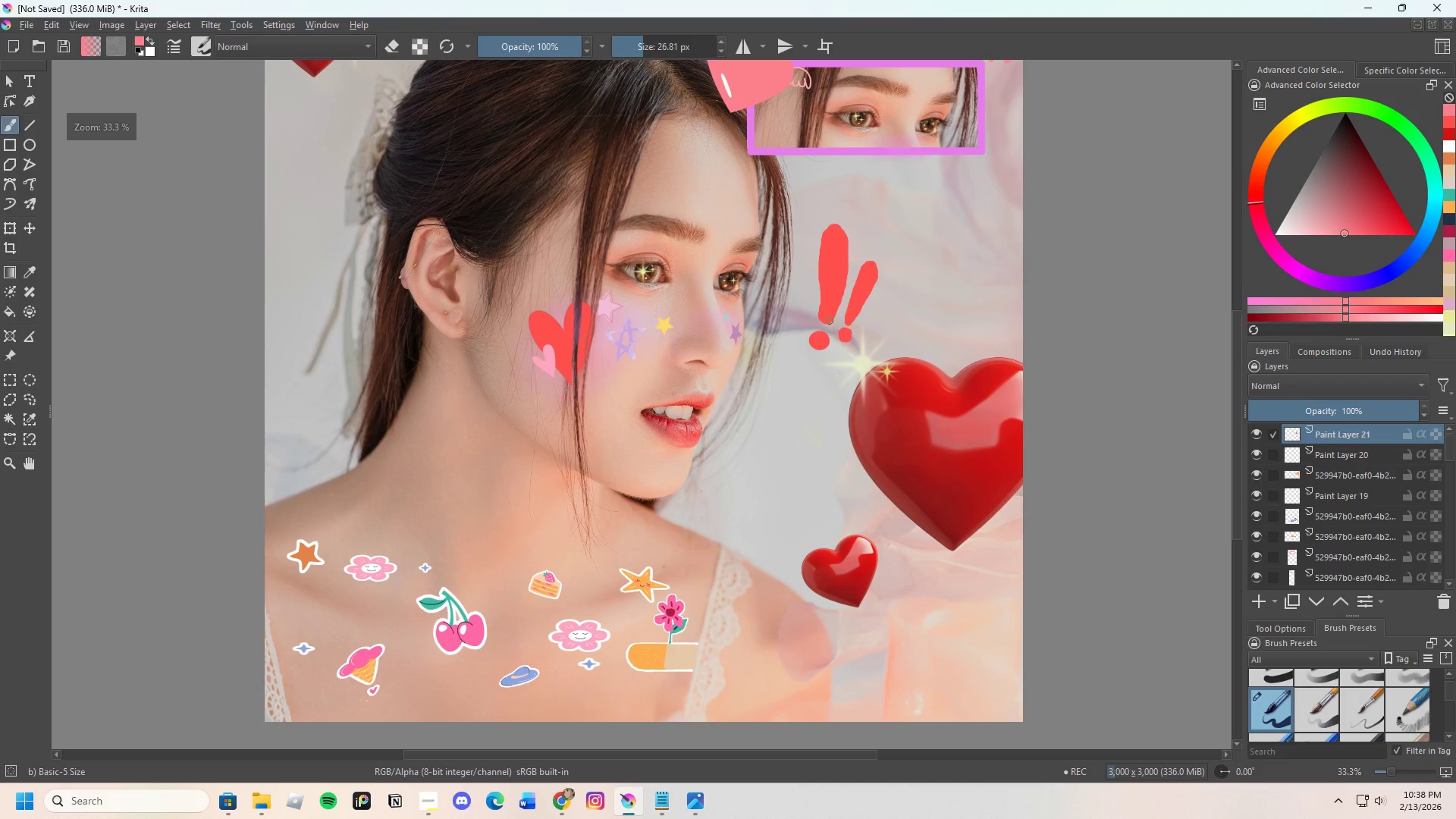 
hold_key(key=ControlLeft, duration=0.48)
left_click([839, 292])
 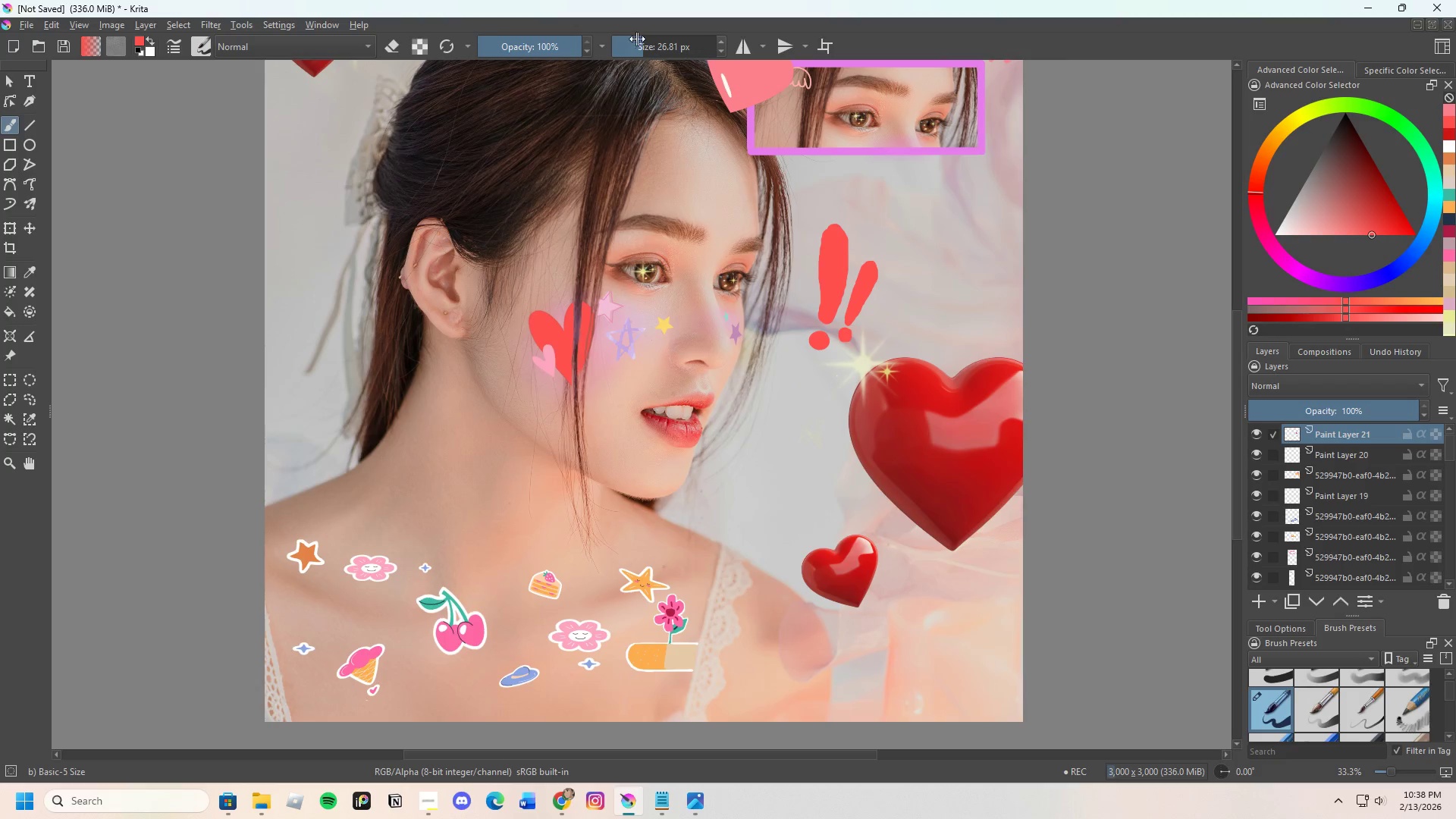 
left_click_drag(start_coordinate=[643, 39], to_coordinate=[649, 39])
 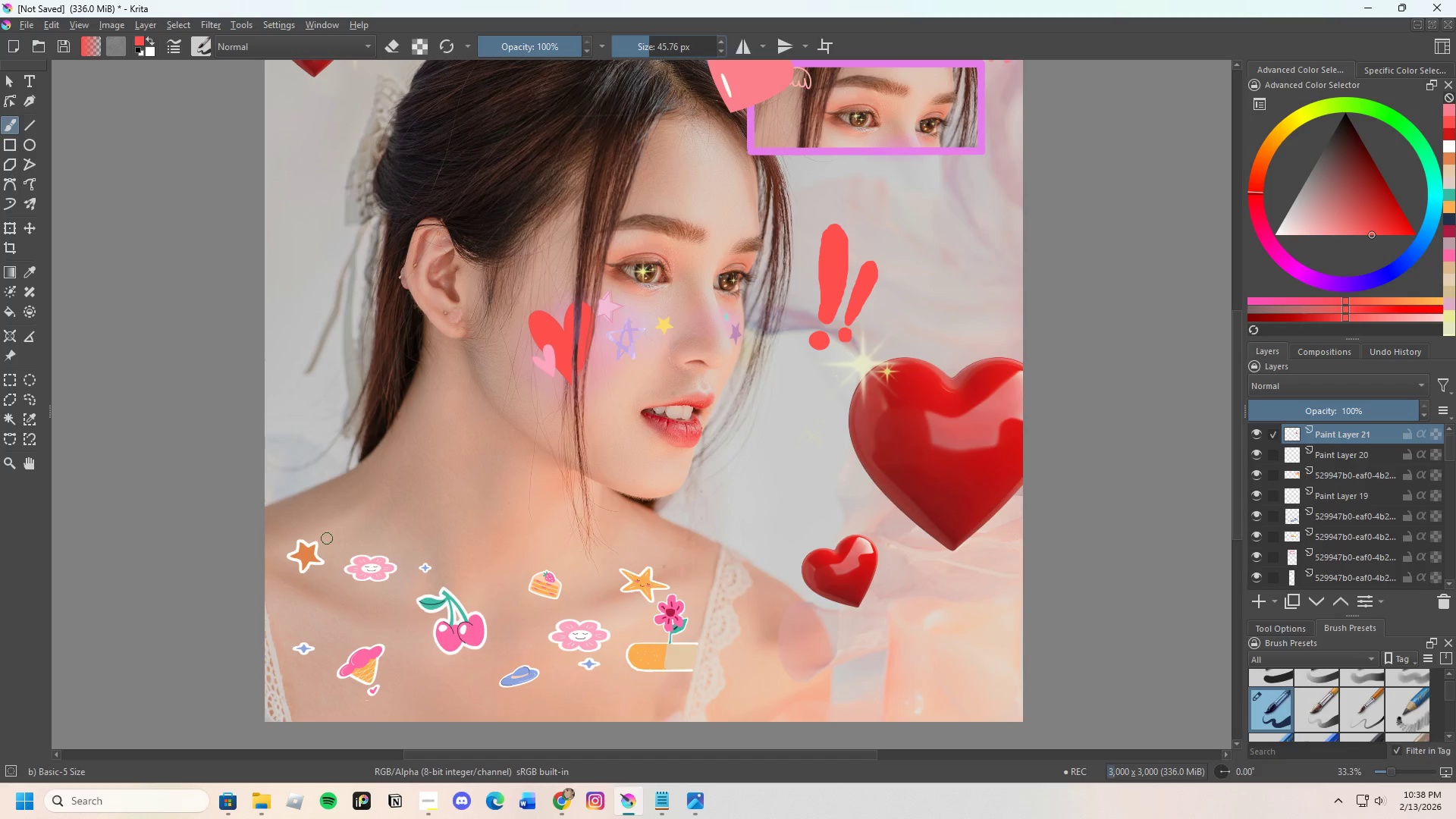 
scroll: coordinate [269, 436], scroll_direction: up, amount: 3.0
 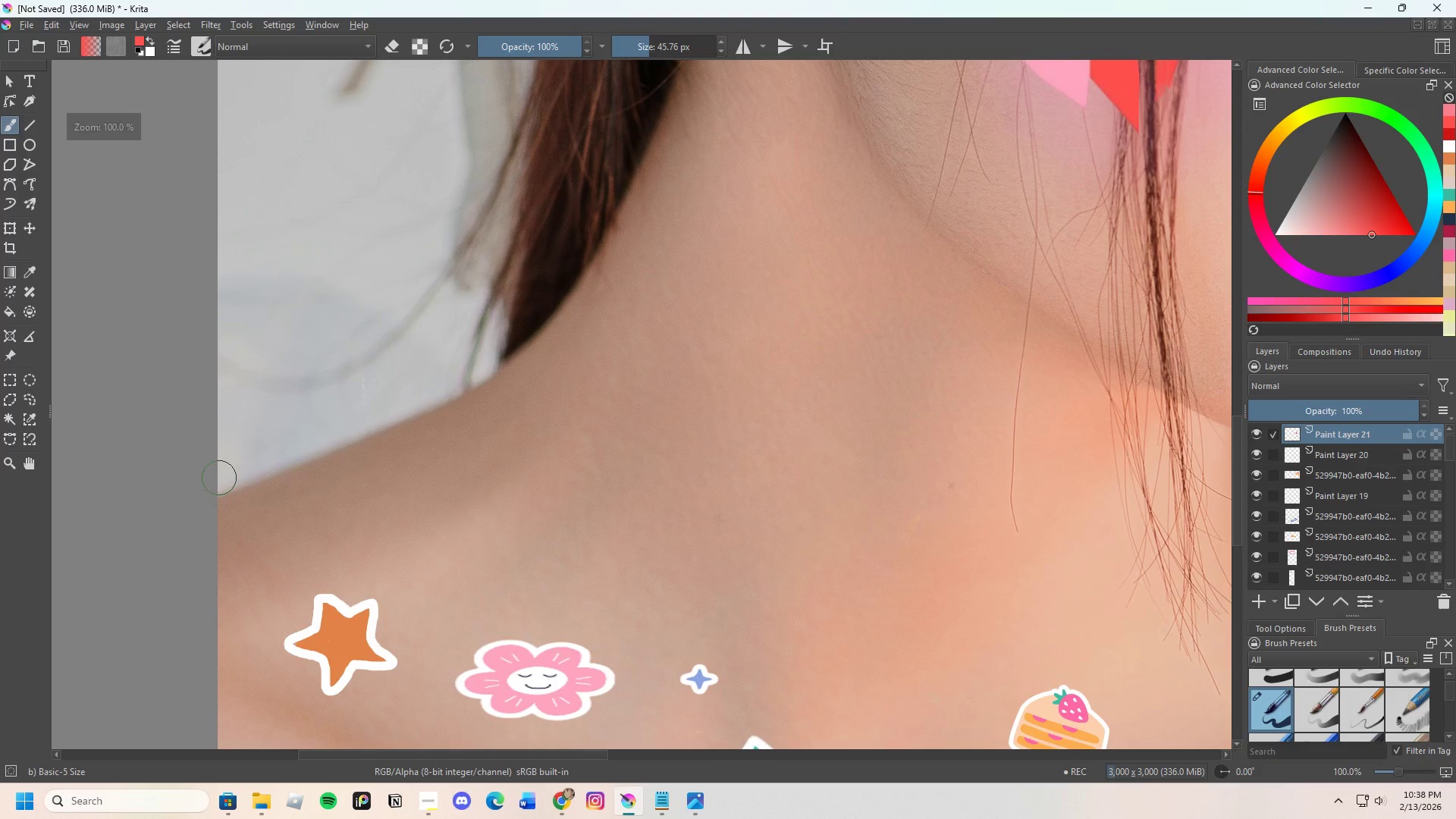 
left_click_drag(start_coordinate=[216, 481], to_coordinate=[450, 388])
 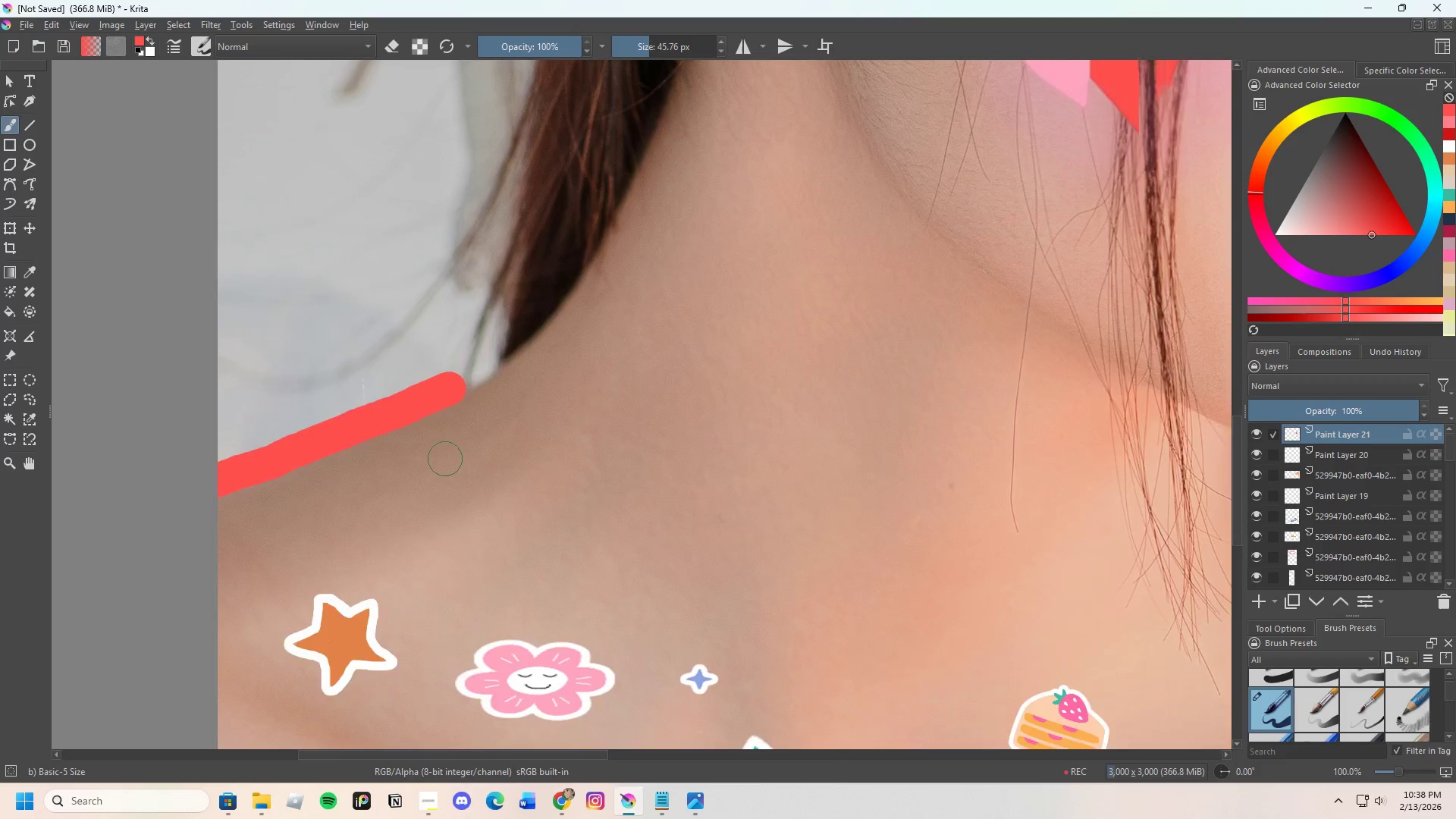 
scroll: coordinate [445, 459], scroll_direction: down, amount: 3.0
 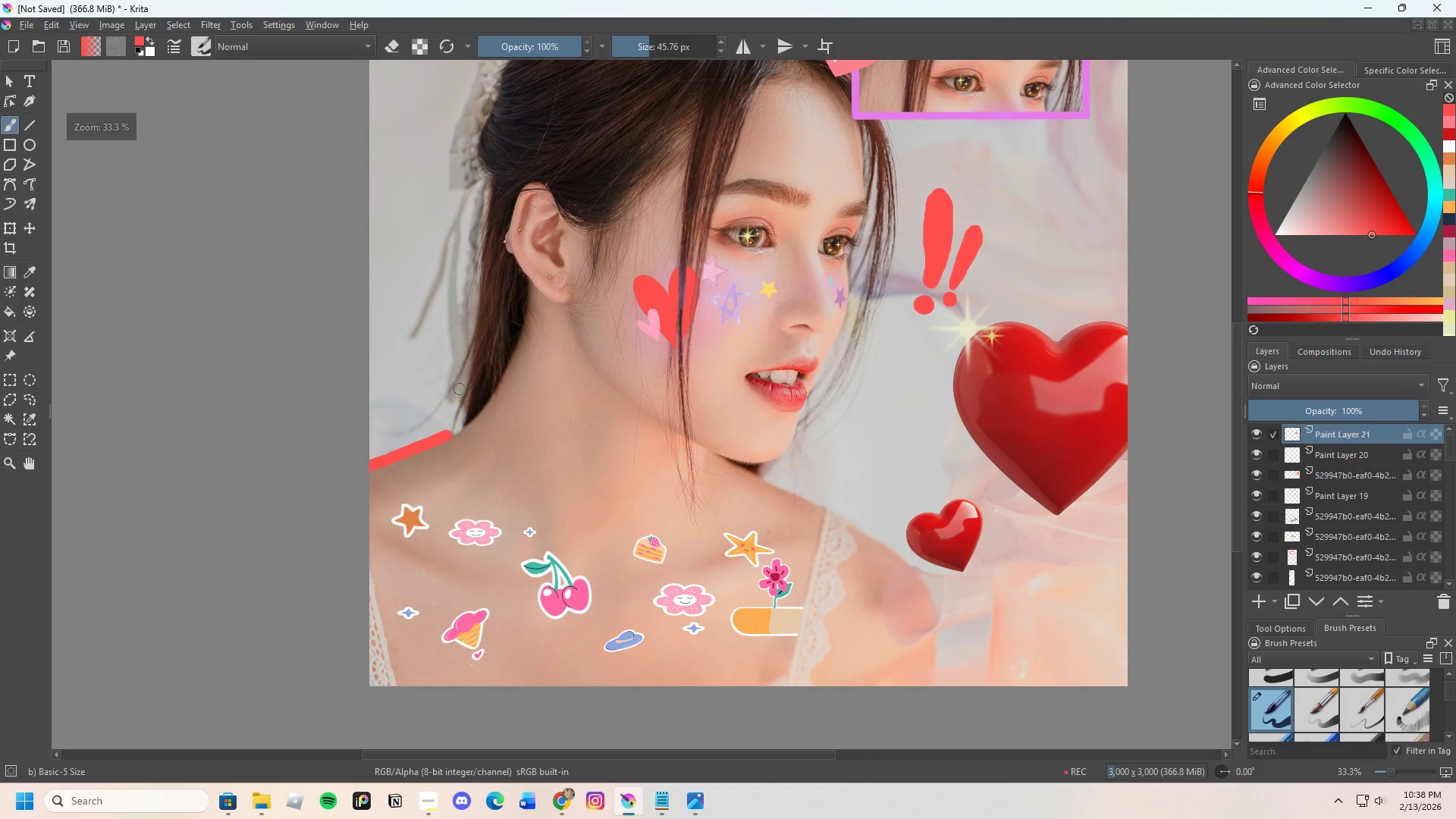 
scroll: coordinate [457, 388], scroll_direction: up, amount: 2.0
 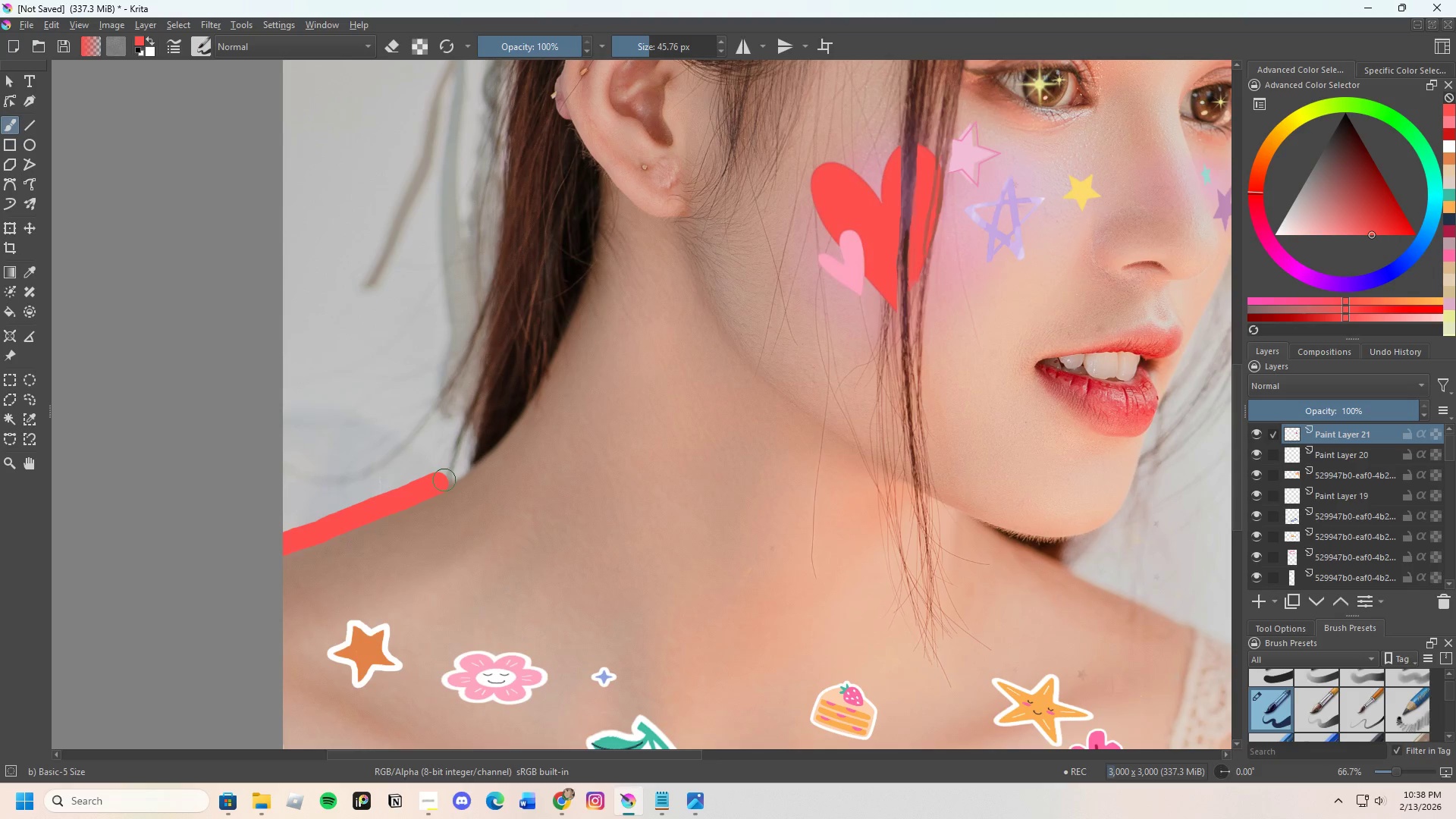 
left_click_drag(start_coordinate=[441, 479], to_coordinate=[485, 320])
 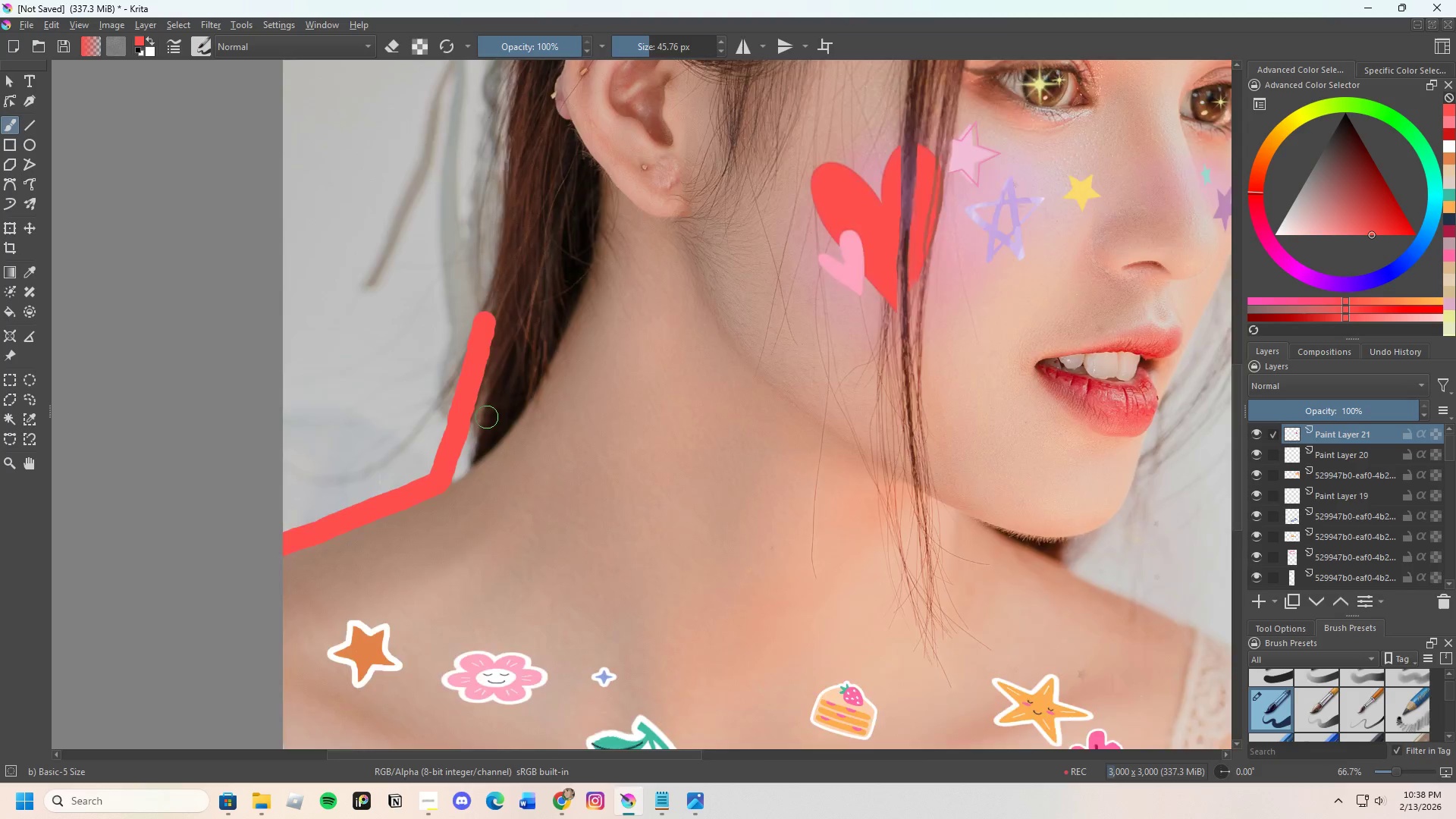 
scroll: coordinate [486, 431], scroll_direction: none, amount: 0.0
 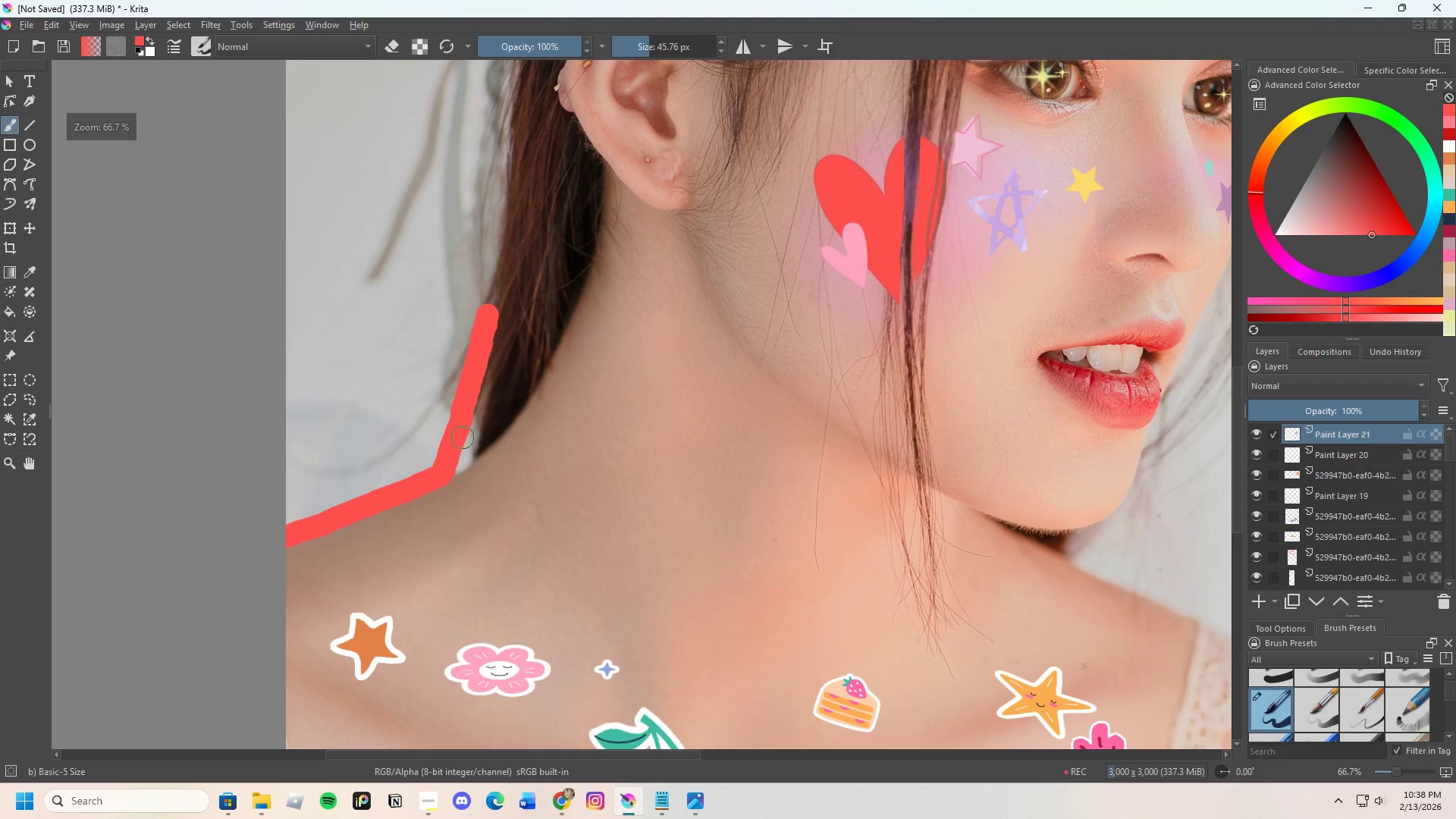 
key(Control+Z)
 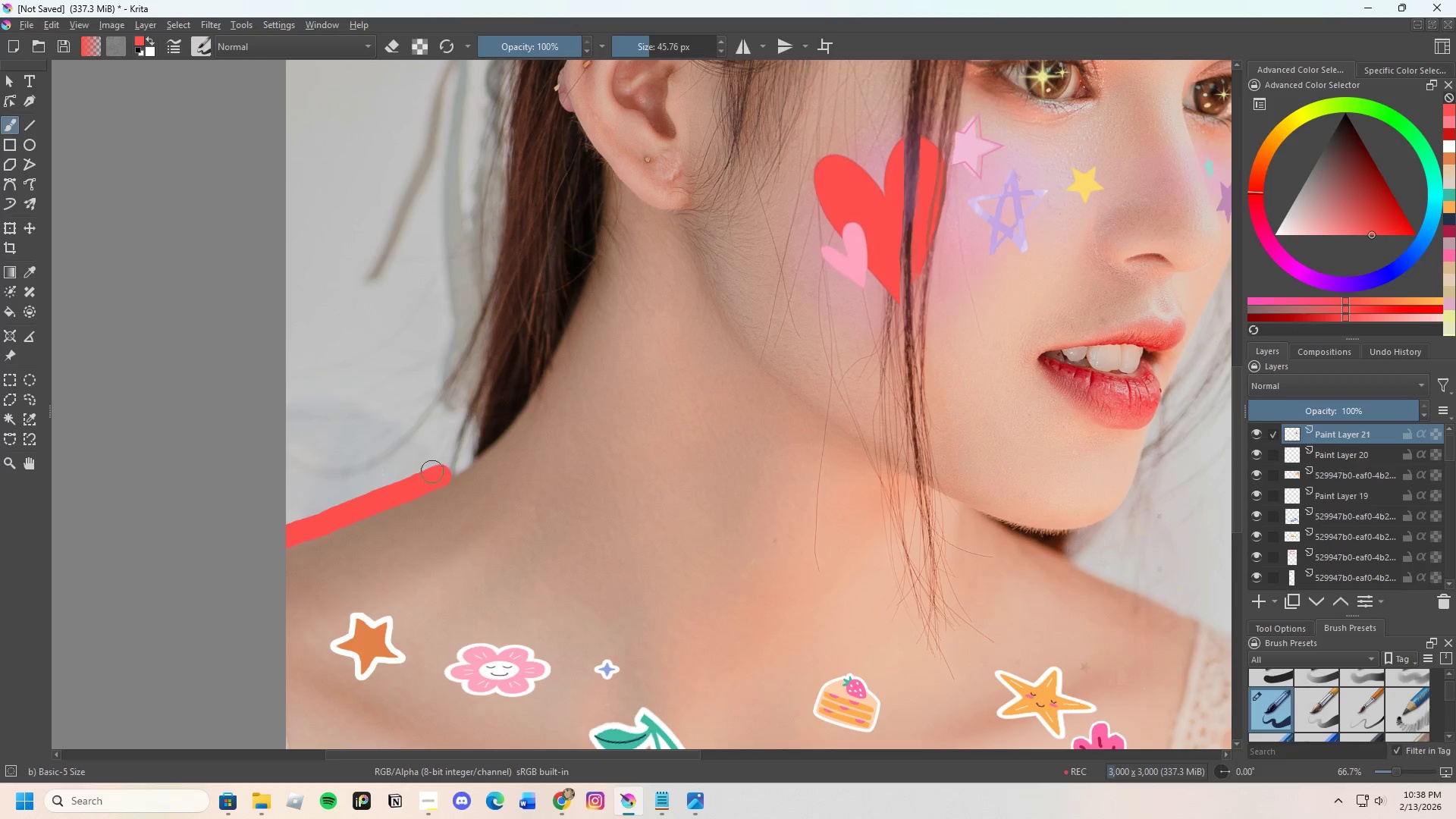 
left_click_drag(start_coordinate=[433, 479], to_coordinate=[486, 319])
 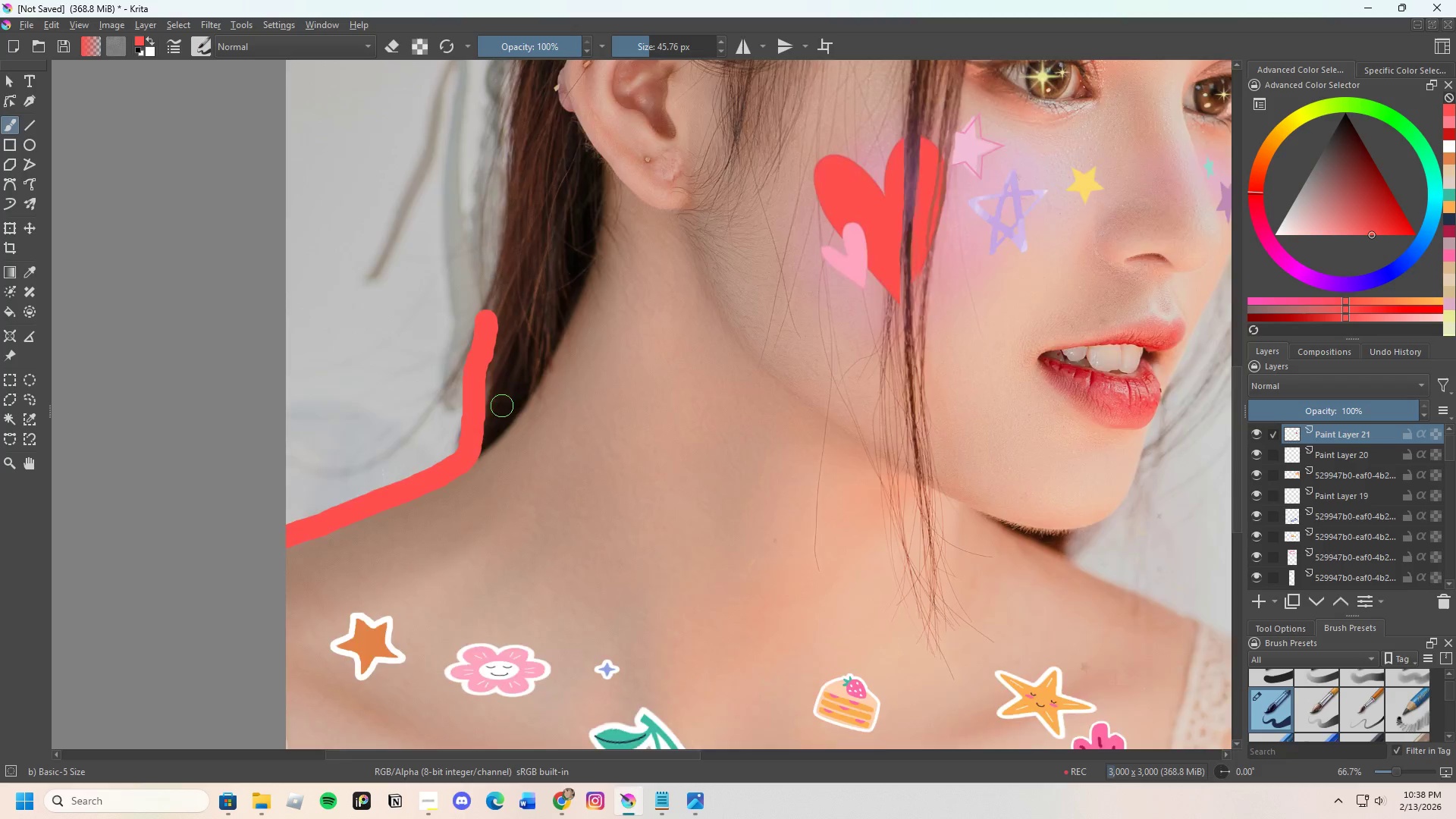 
scroll: coordinate [461, 367], scroll_direction: down, amount: 4.0
 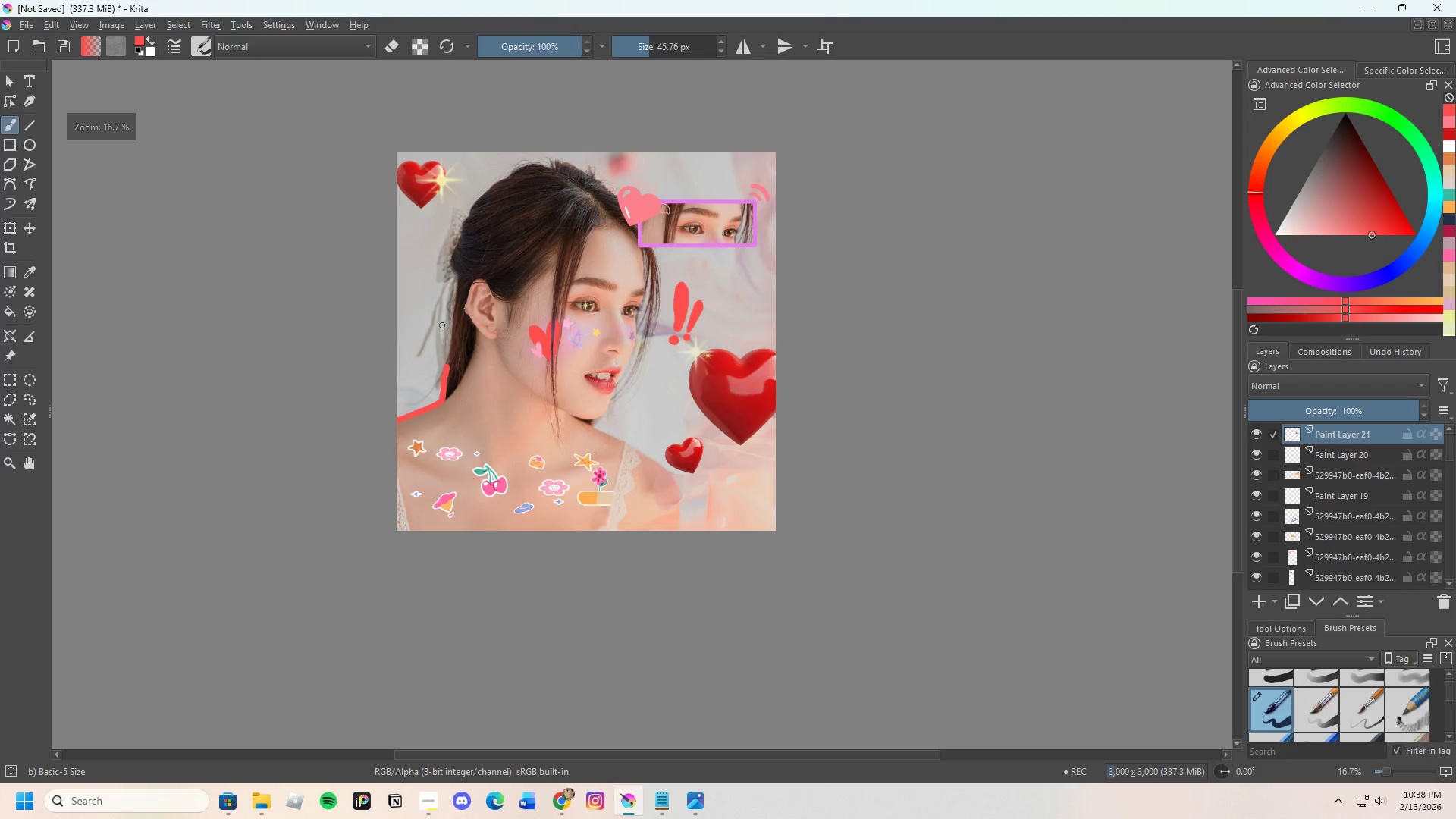 
scroll: coordinate [482, 349], scroll_direction: up, amount: 4.0
 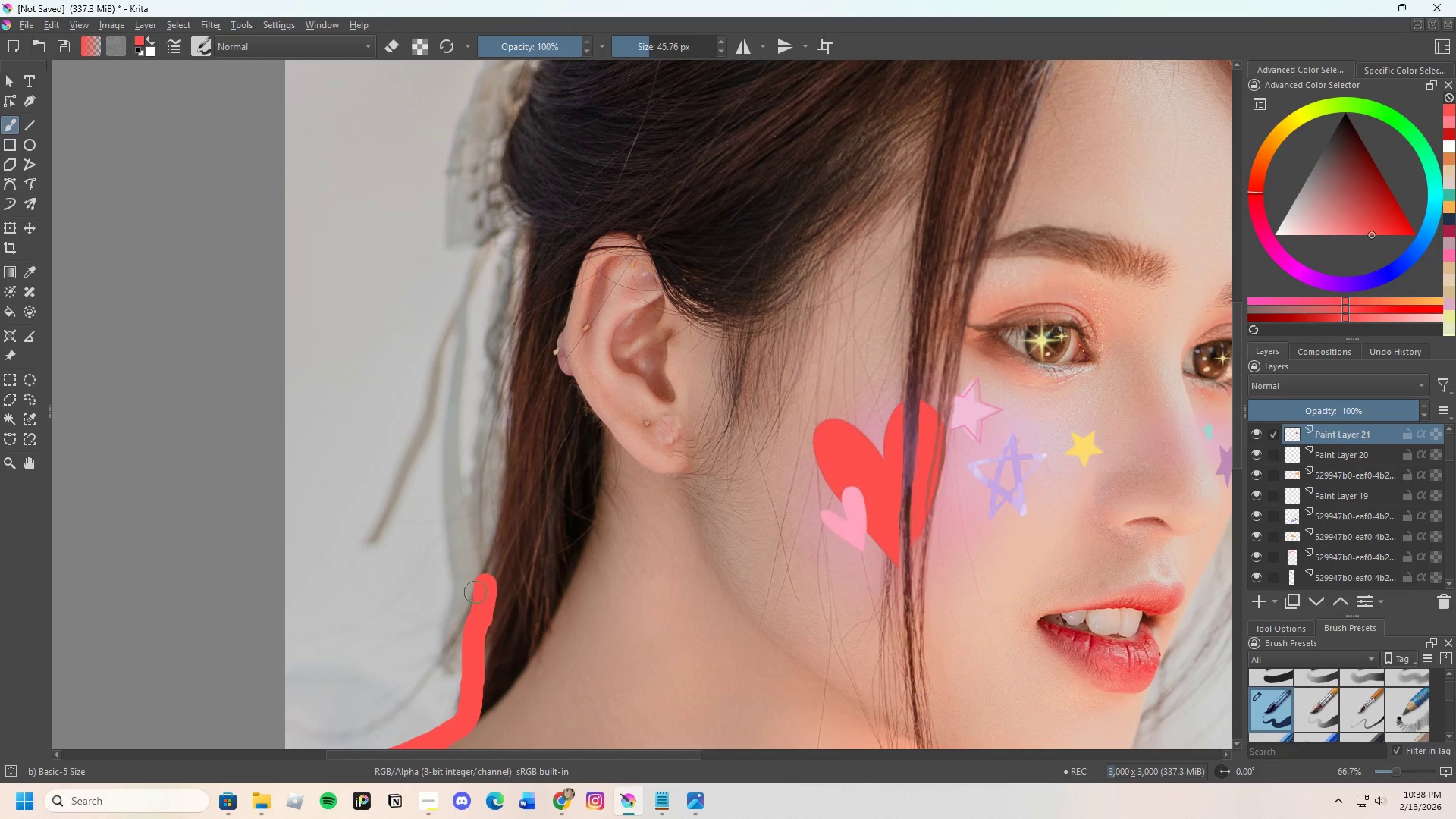 
left_click_drag(start_coordinate=[483, 587], to_coordinate=[523, 209])
 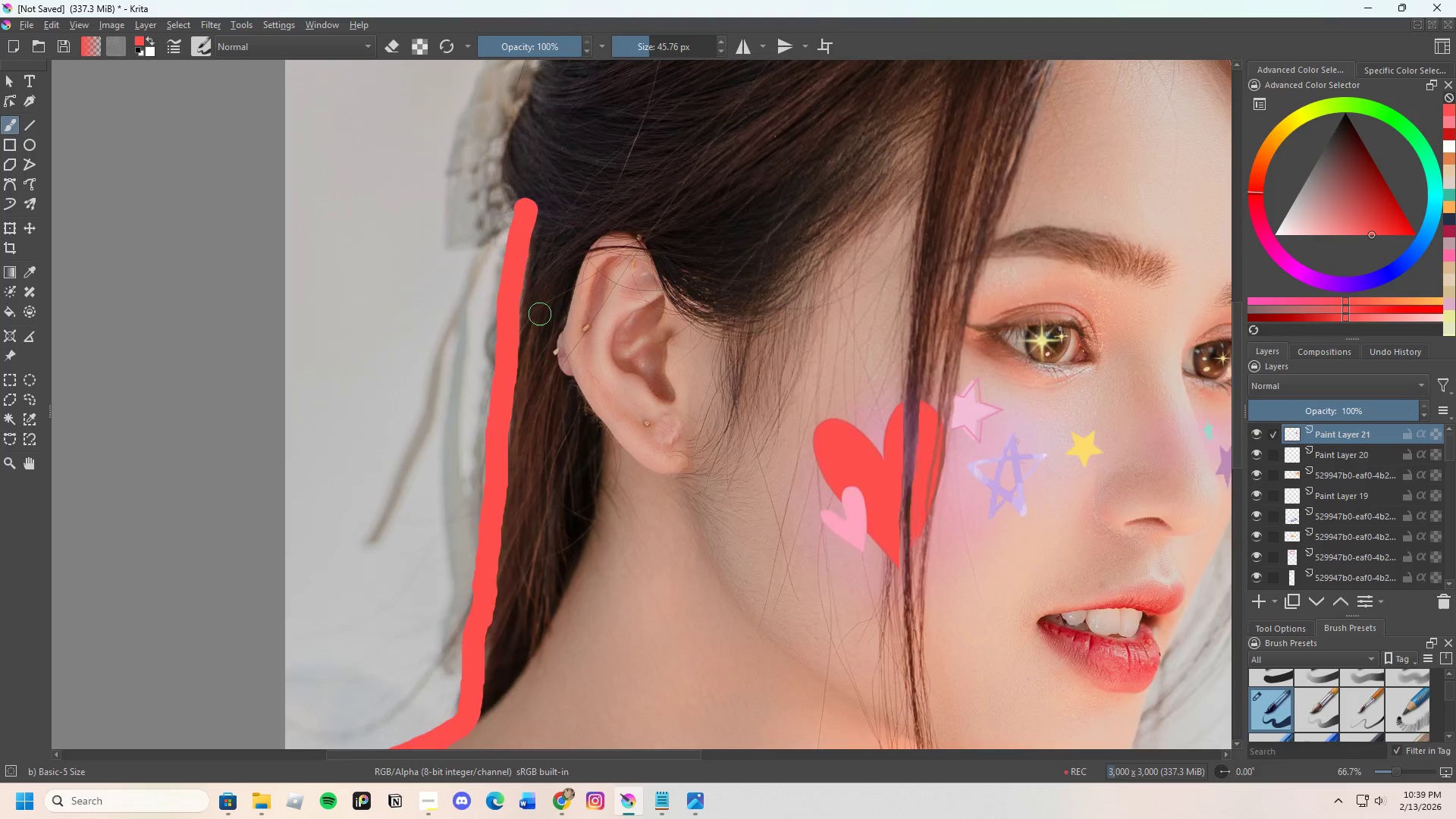 
scroll: coordinate [568, 358], scroll_direction: down, amount: 6.0
 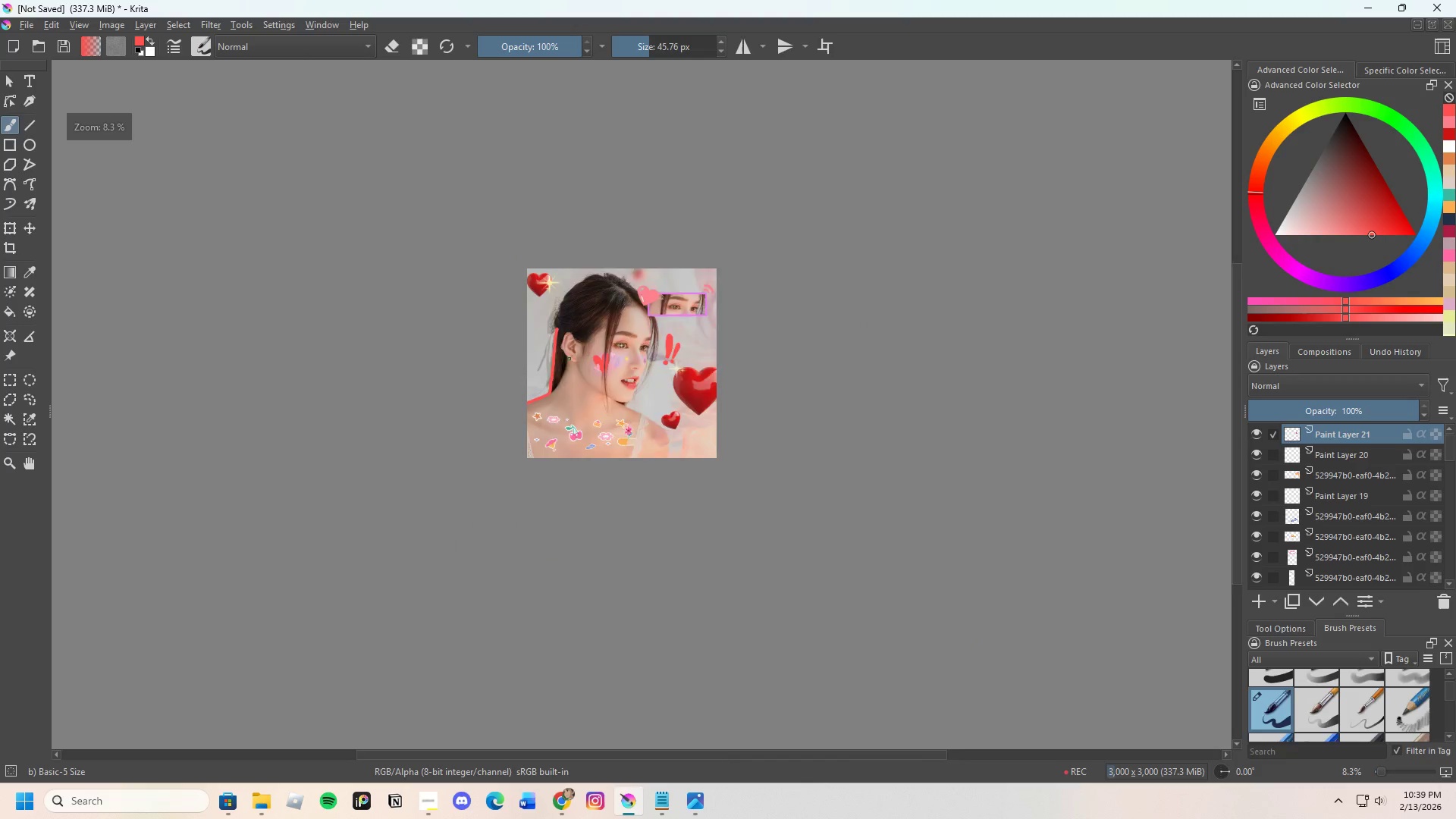 
scroll: coordinate [570, 359], scroll_direction: up, amount: 3.0
 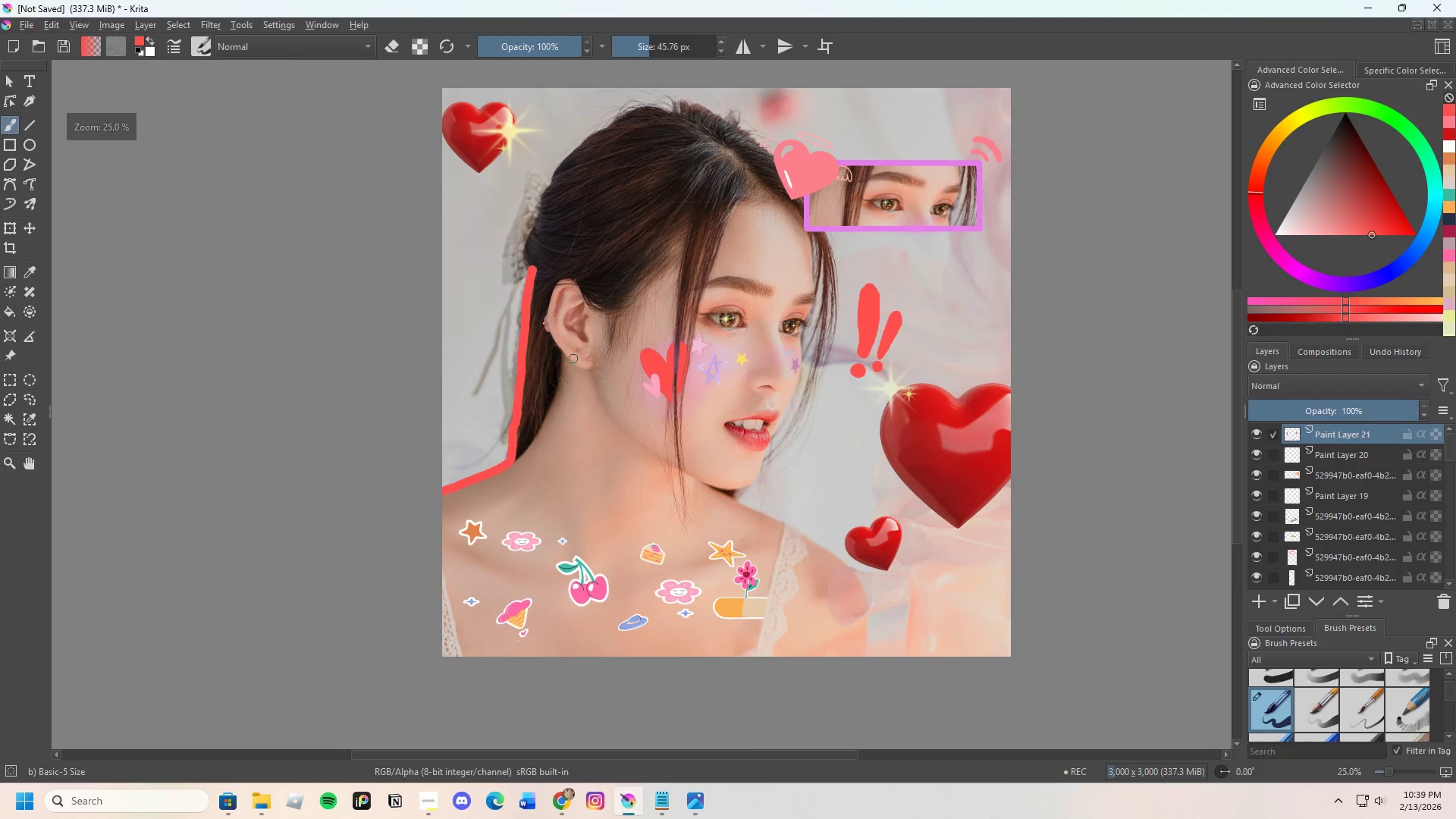 
key(Control+Z)
 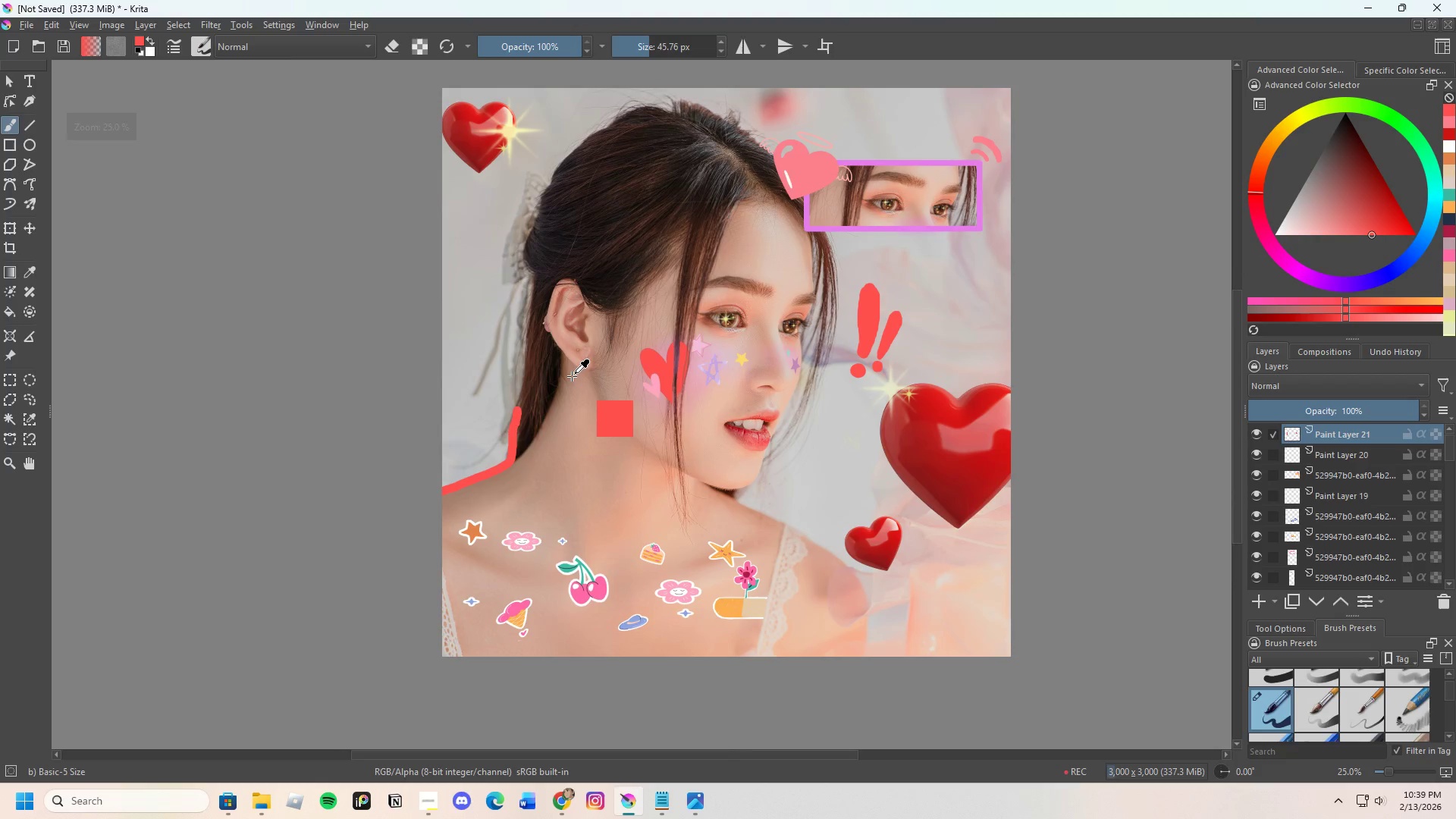 
key(Control+Z)
 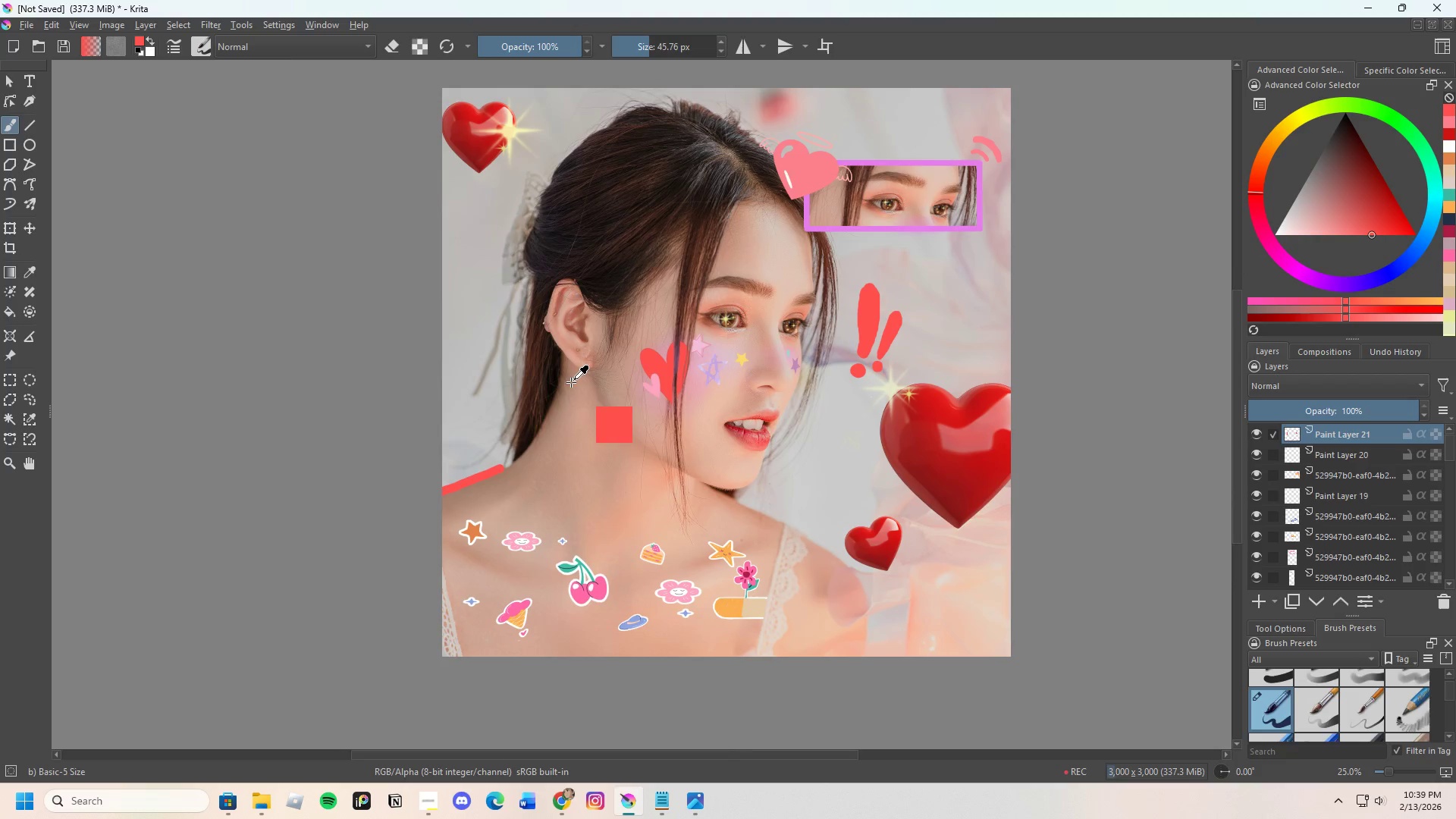 
key(Control+Z)
 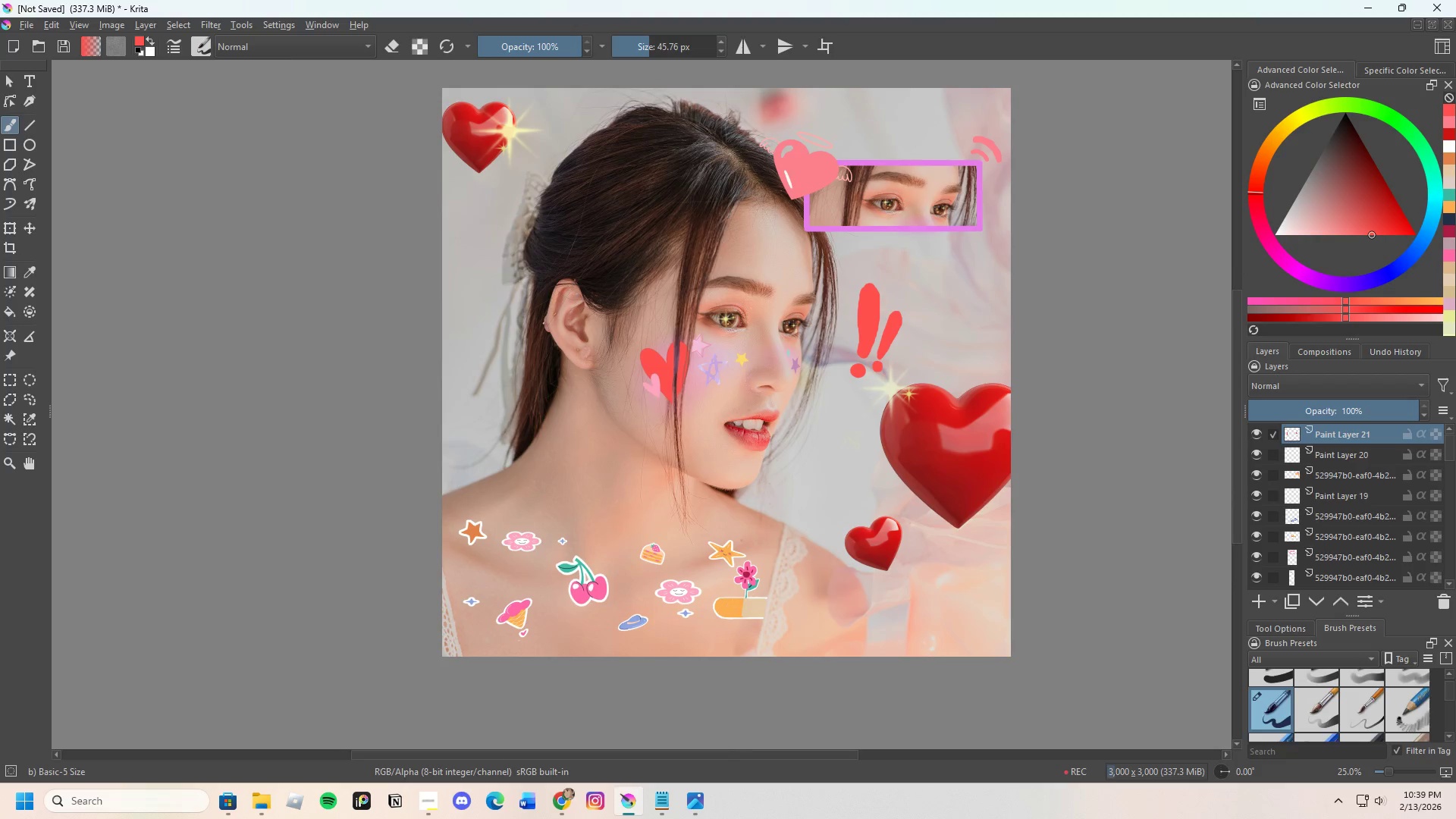 
scroll: coordinate [891, 349], scroll_direction: down, amount: 2.0
 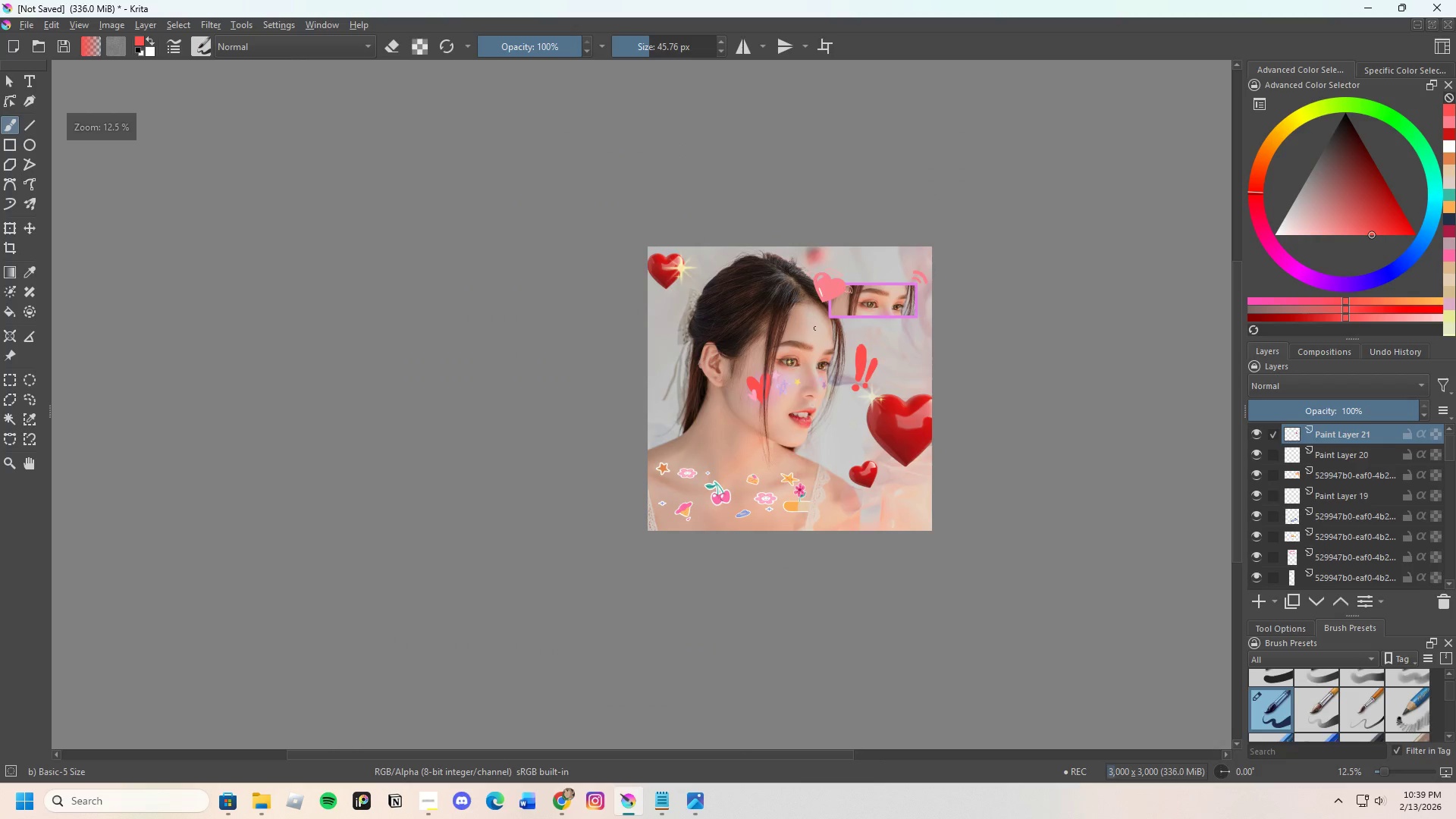 
scroll: coordinate [1025, 386], scroll_direction: up, amount: 2.0
 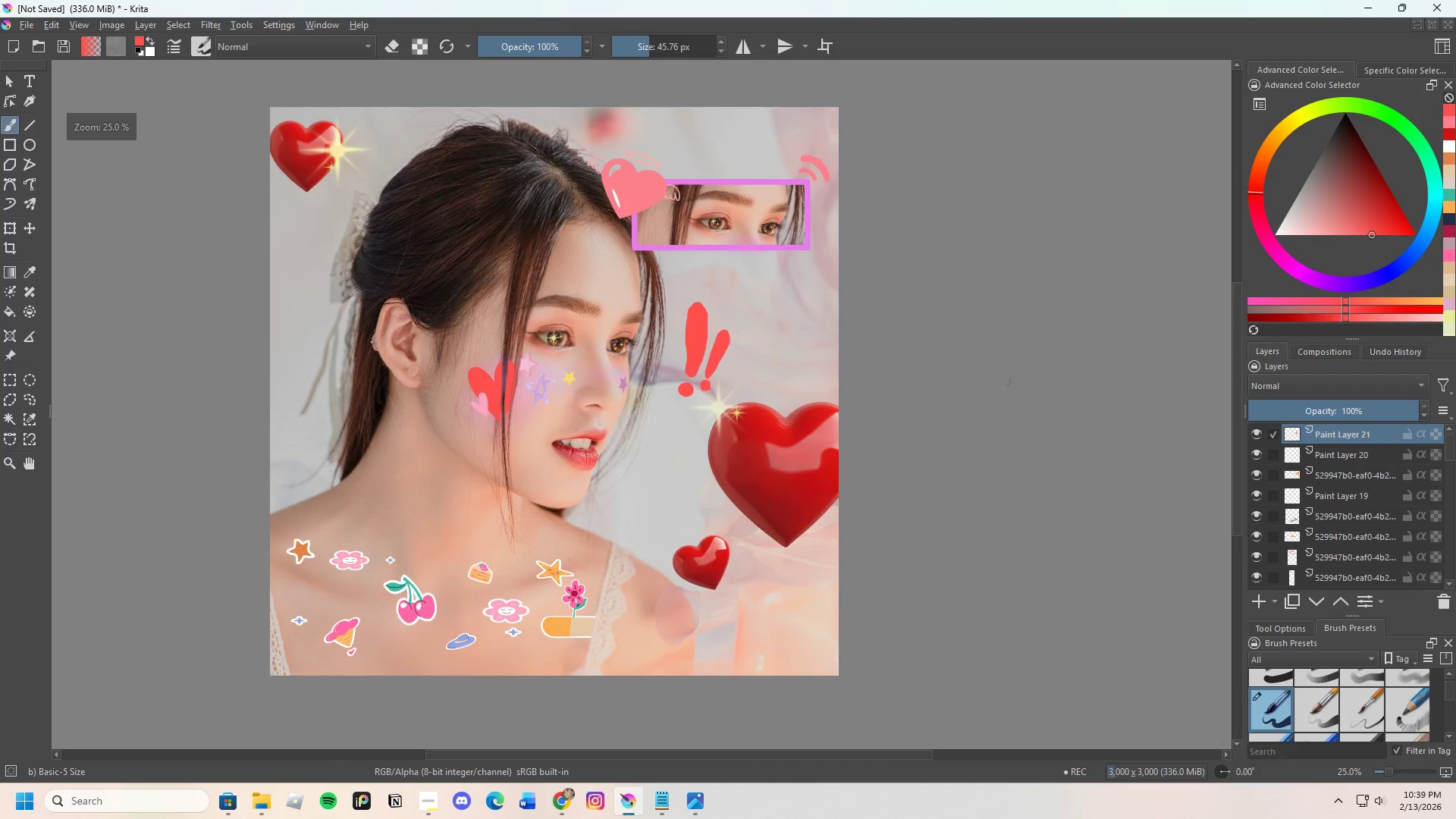 
scroll: coordinate [946, 345], scroll_direction: down, amount: 1.0
 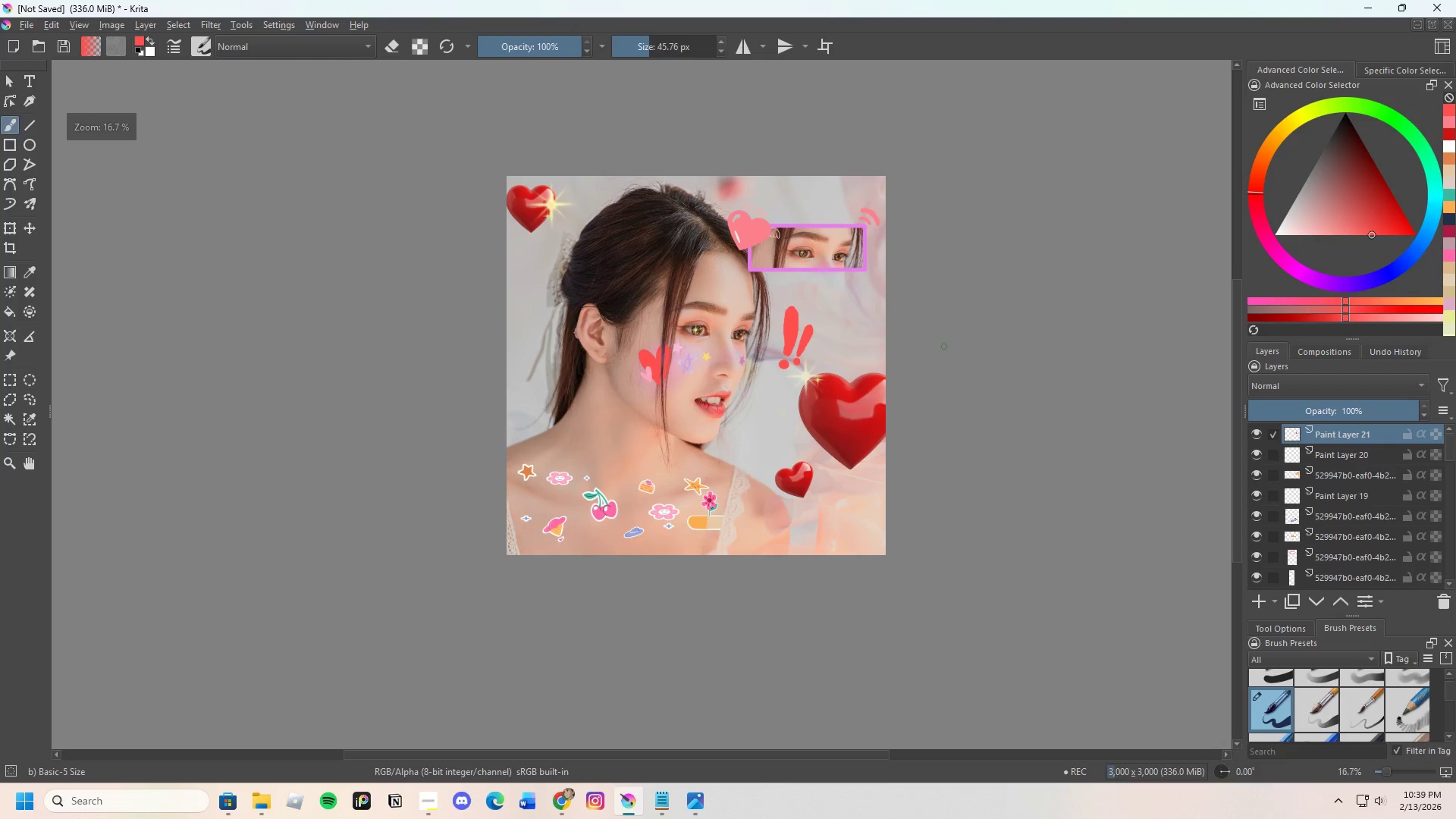 
scroll: coordinate [944, 347], scroll_direction: up, amount: 1.0
 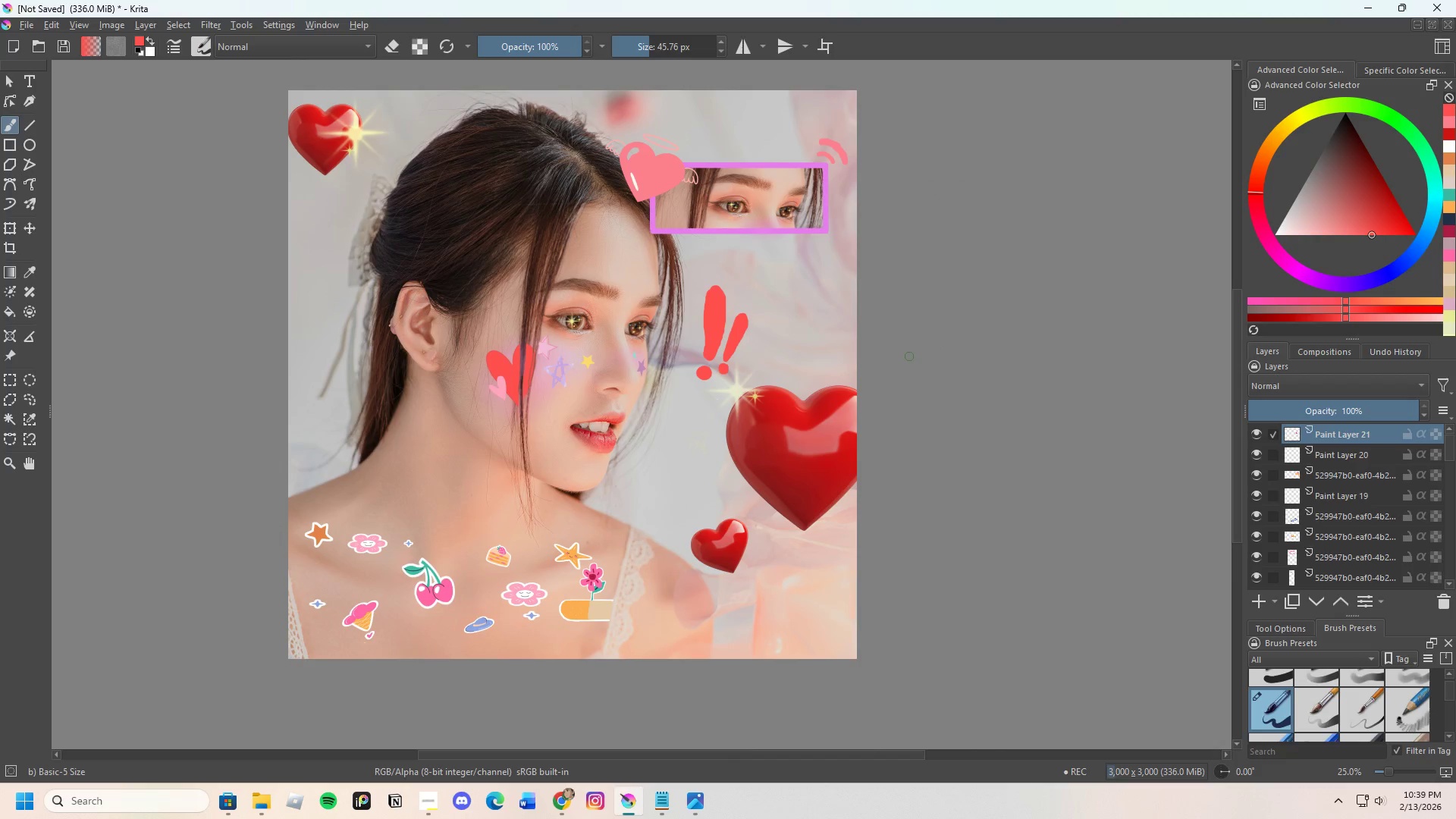 
scroll: coordinate [864, 377], scroll_direction: down, amount: 1.0
 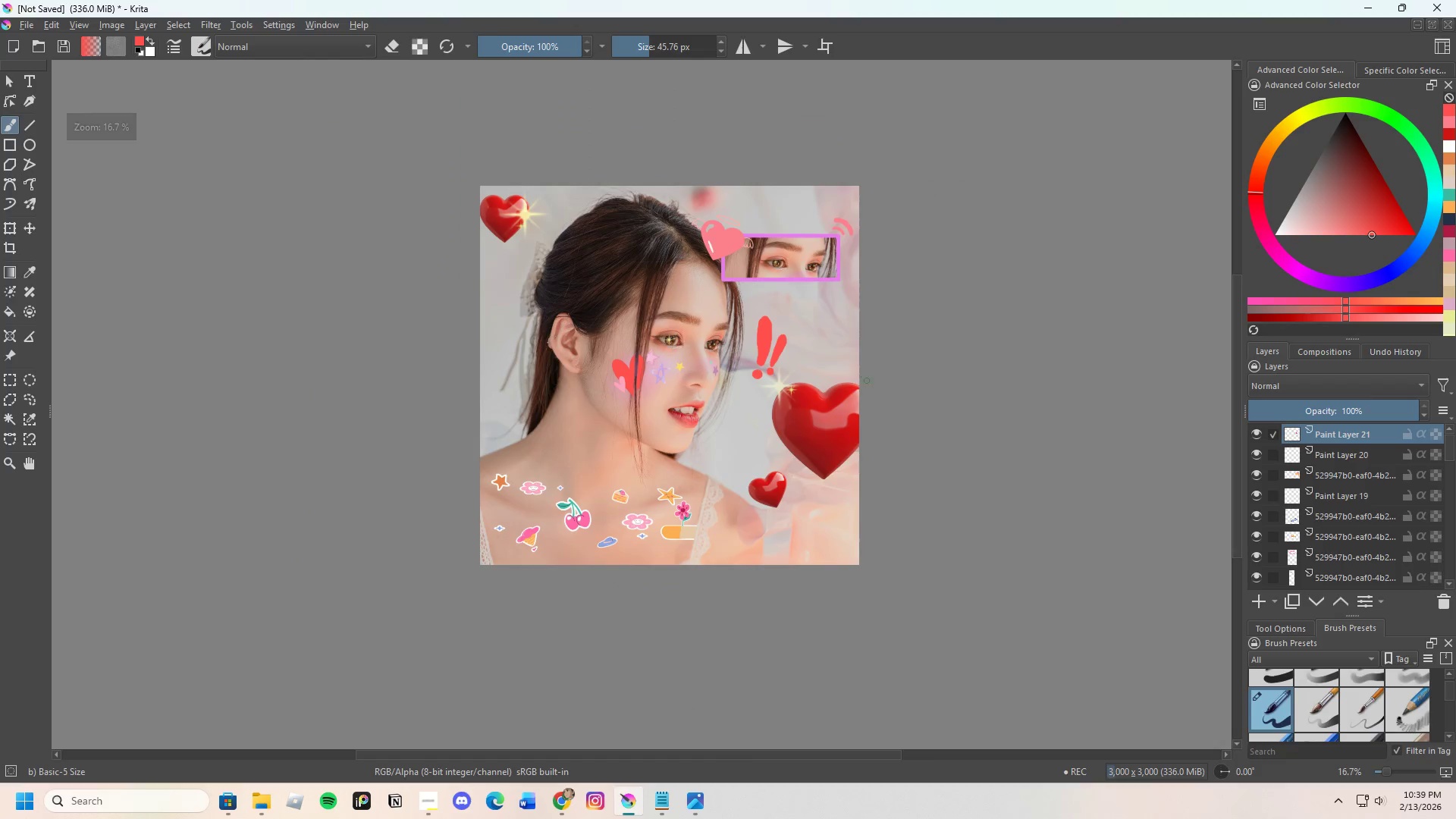 
scroll: coordinate [833, 363], scroll_direction: up, amount: 2.0
 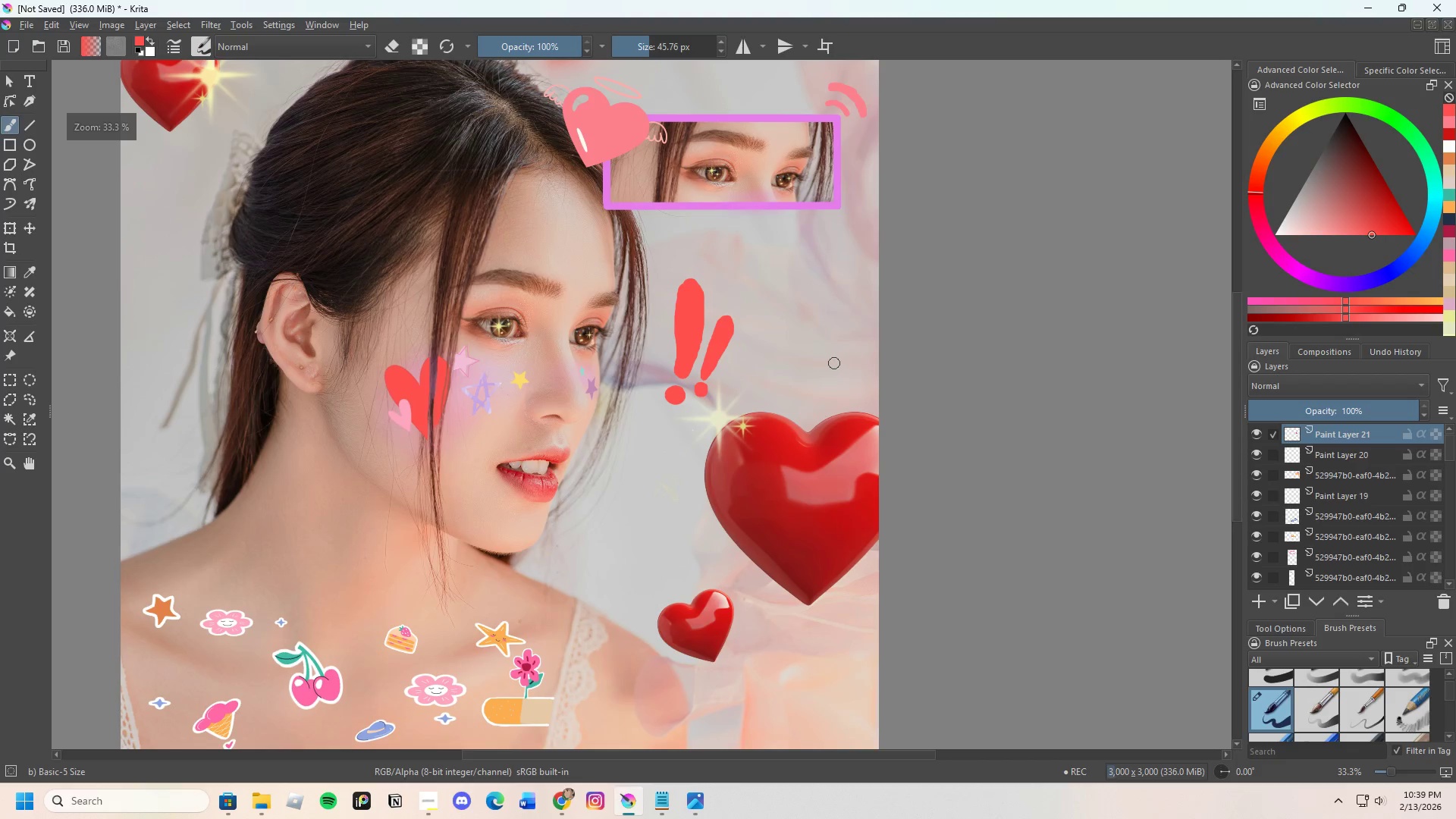 
scroll: coordinate [837, 361], scroll_direction: down, amount: 1.0
 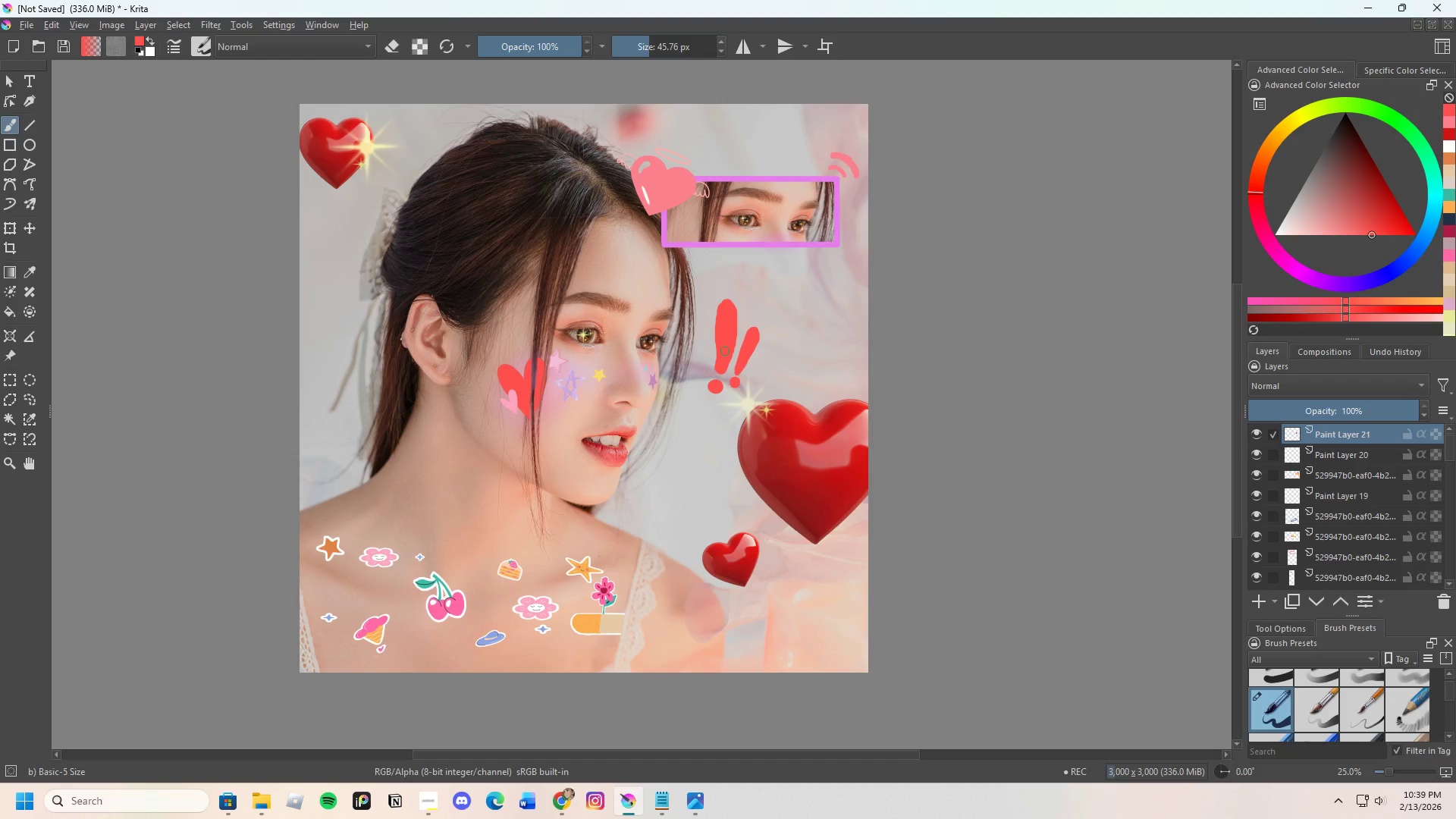 
wait(26.39)
 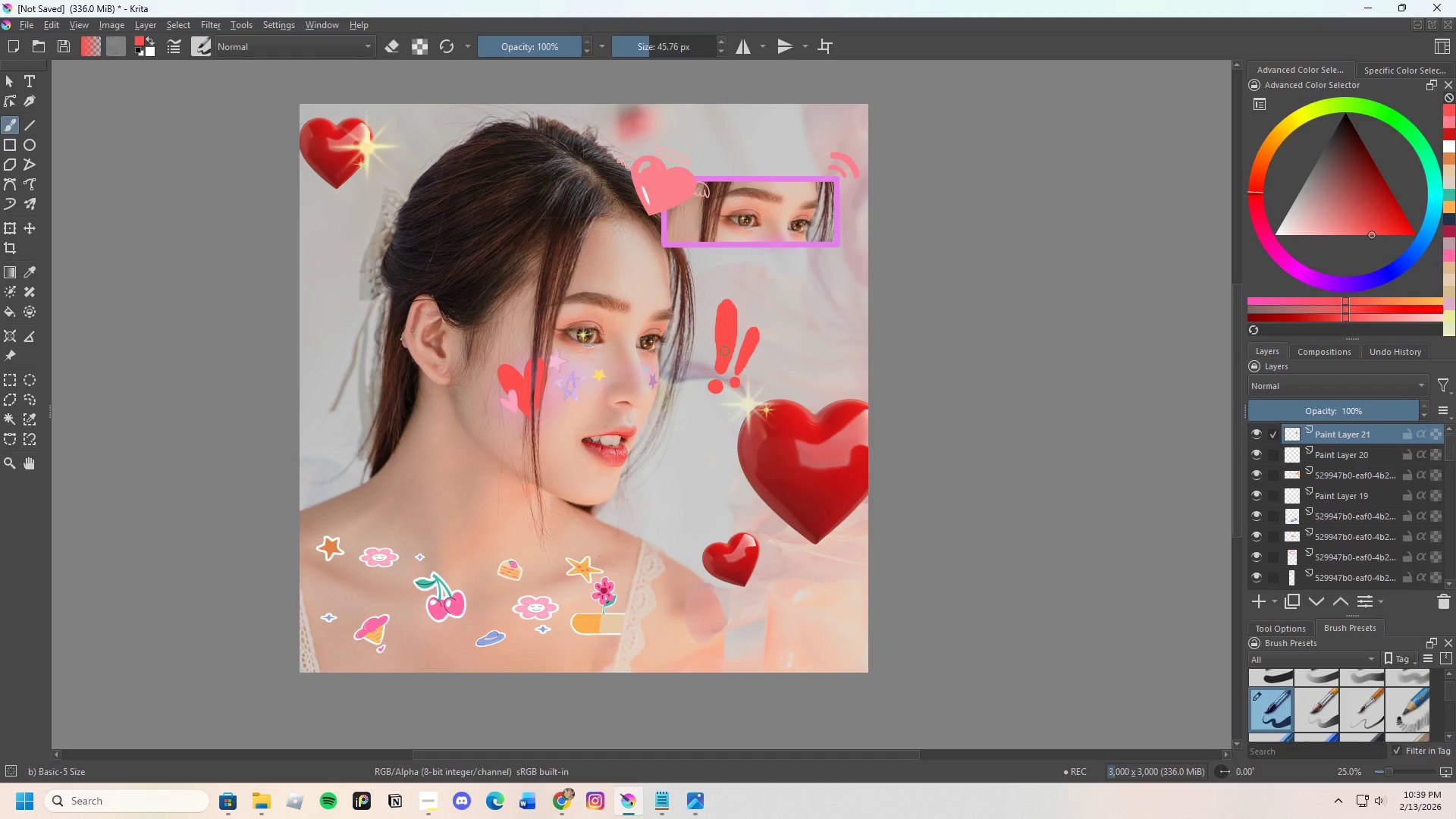 
scroll: coordinate [468, 249], scroll_direction: up, amount: 1.0
 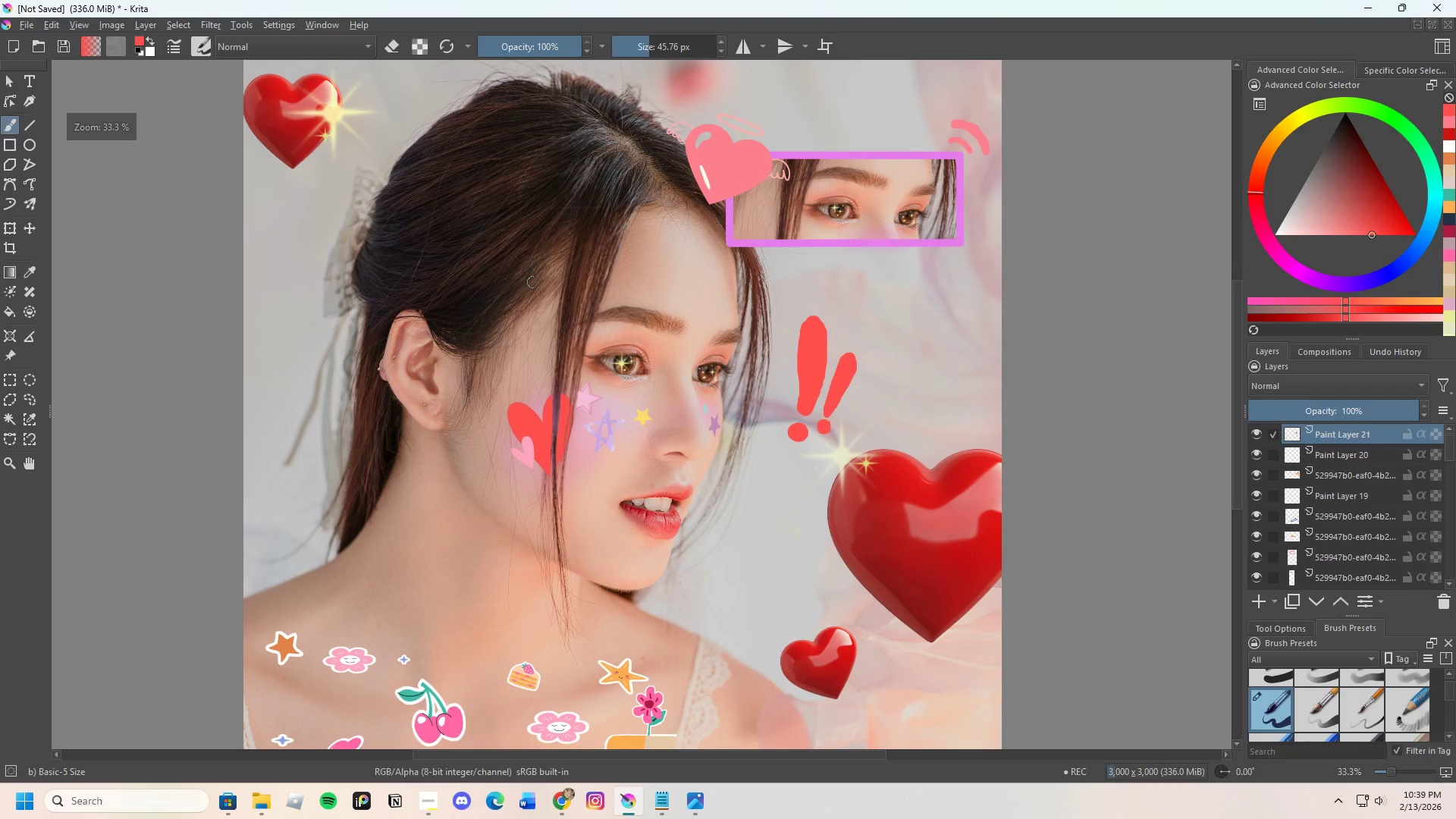 
scroll: coordinate [557, 293], scroll_direction: down, amount: 1.0
 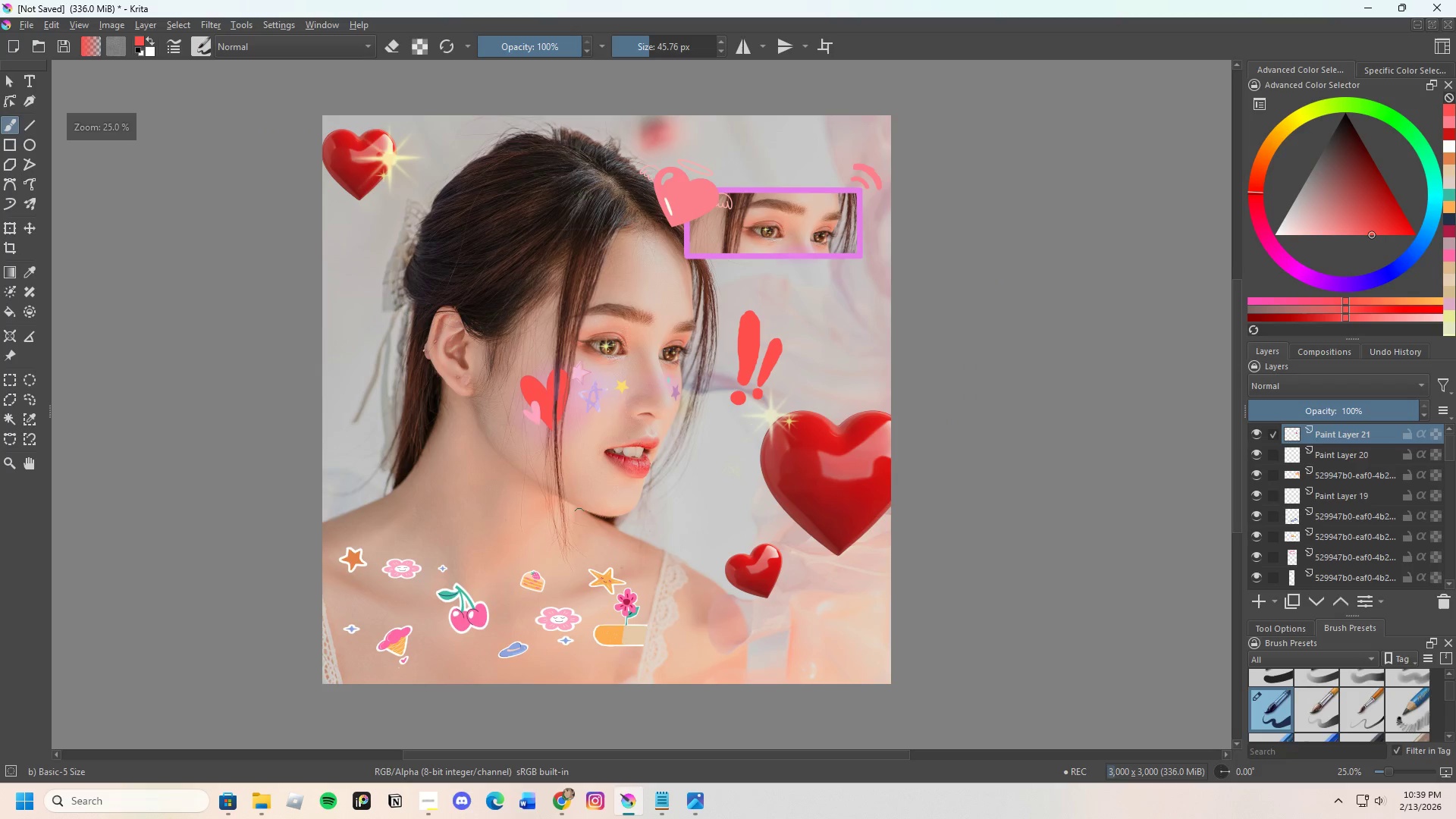 
scroll: coordinate [575, 622], scroll_direction: up, amount: 1.0
 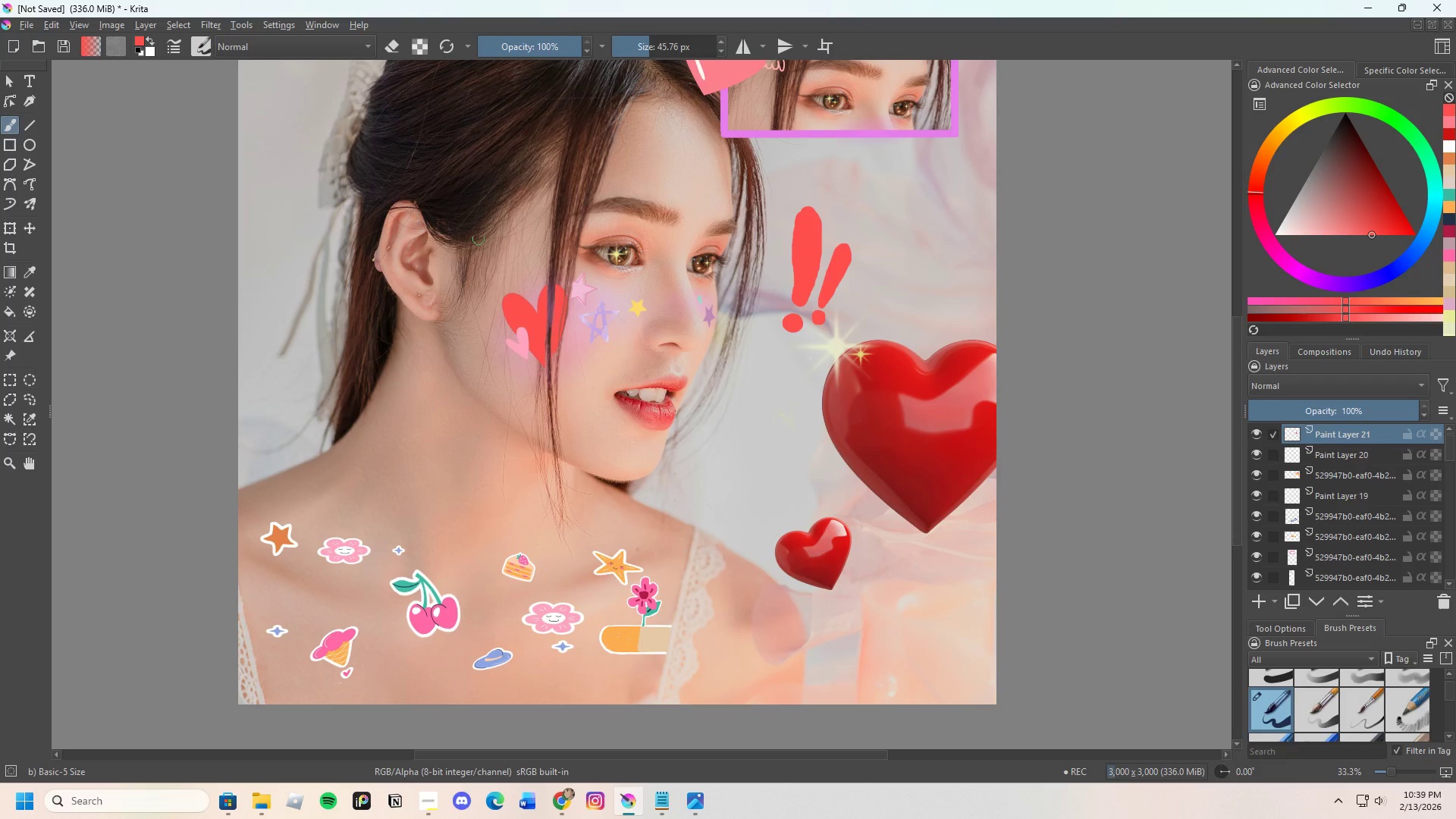 
scroll: coordinate [586, 393], scroll_direction: down, amount: 1.0
 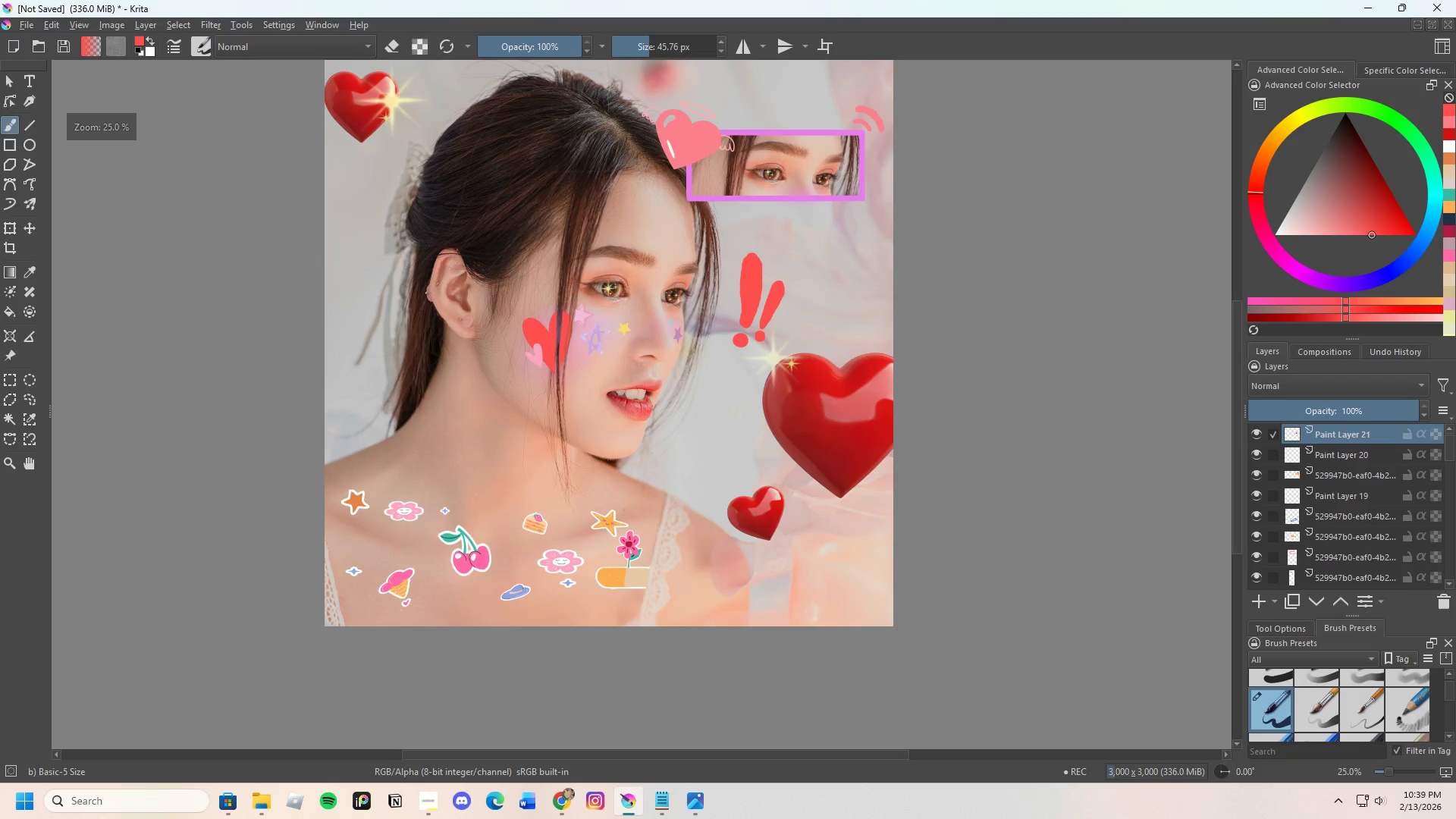 
scroll: coordinate [525, 134], scroll_direction: up, amount: 2.0
 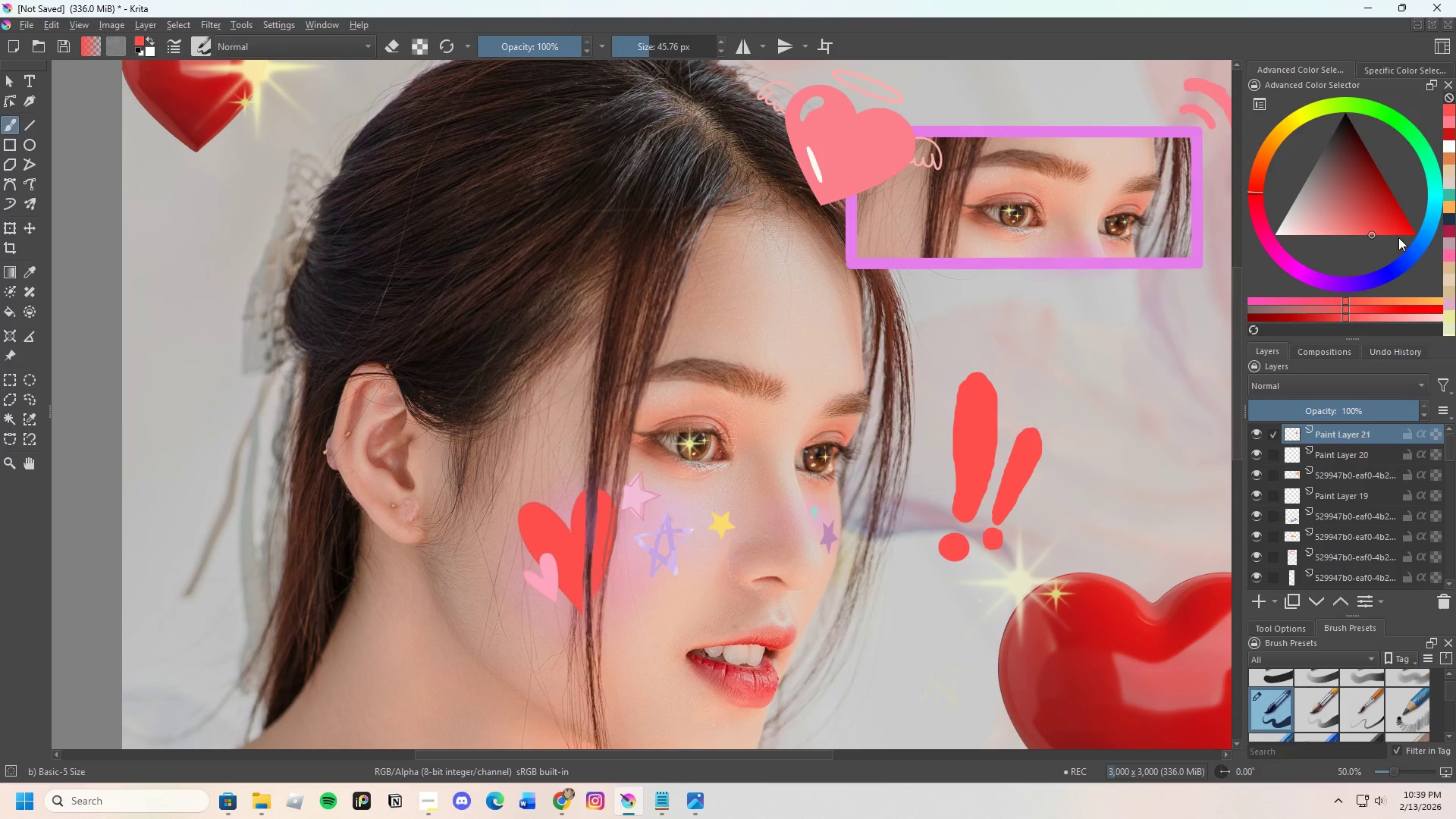 
left_click_drag(start_coordinate=[1422, 237], to_coordinate=[1424, 231])
 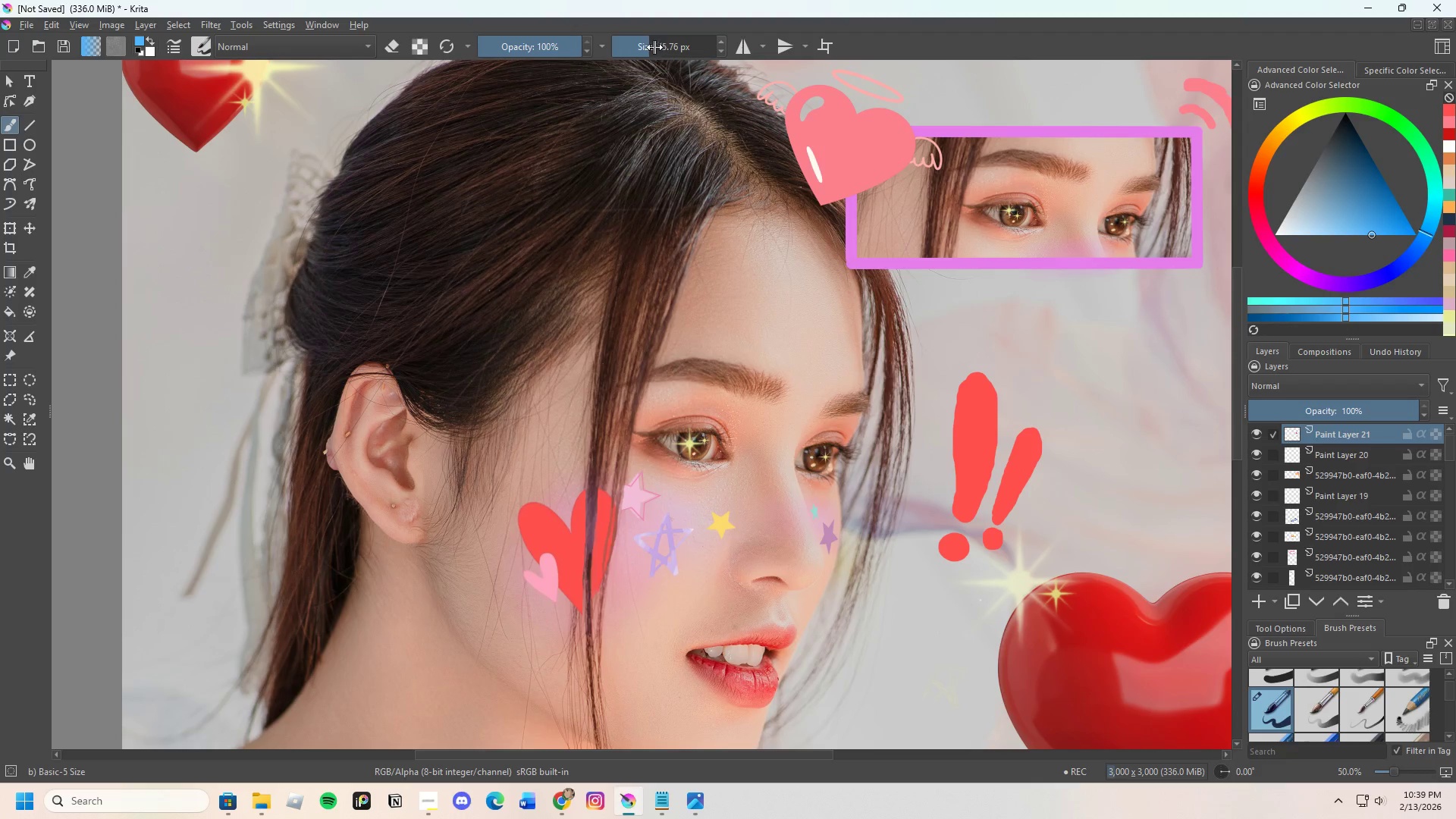 
left_click_drag(start_coordinate=[647, 45], to_coordinate=[638, 46])
 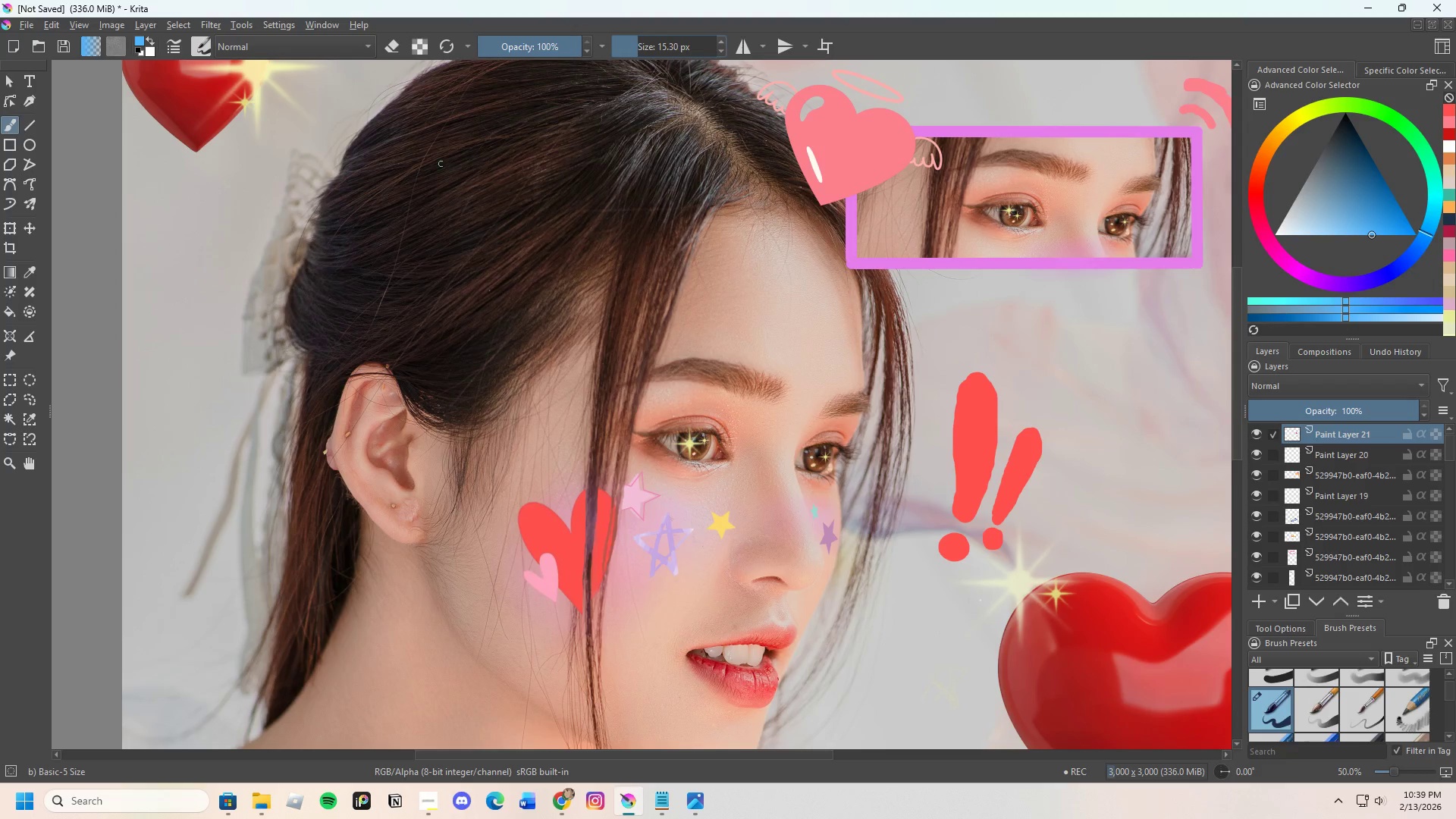 
scroll: coordinate [453, 149], scroll_direction: up, amount: 1.0
 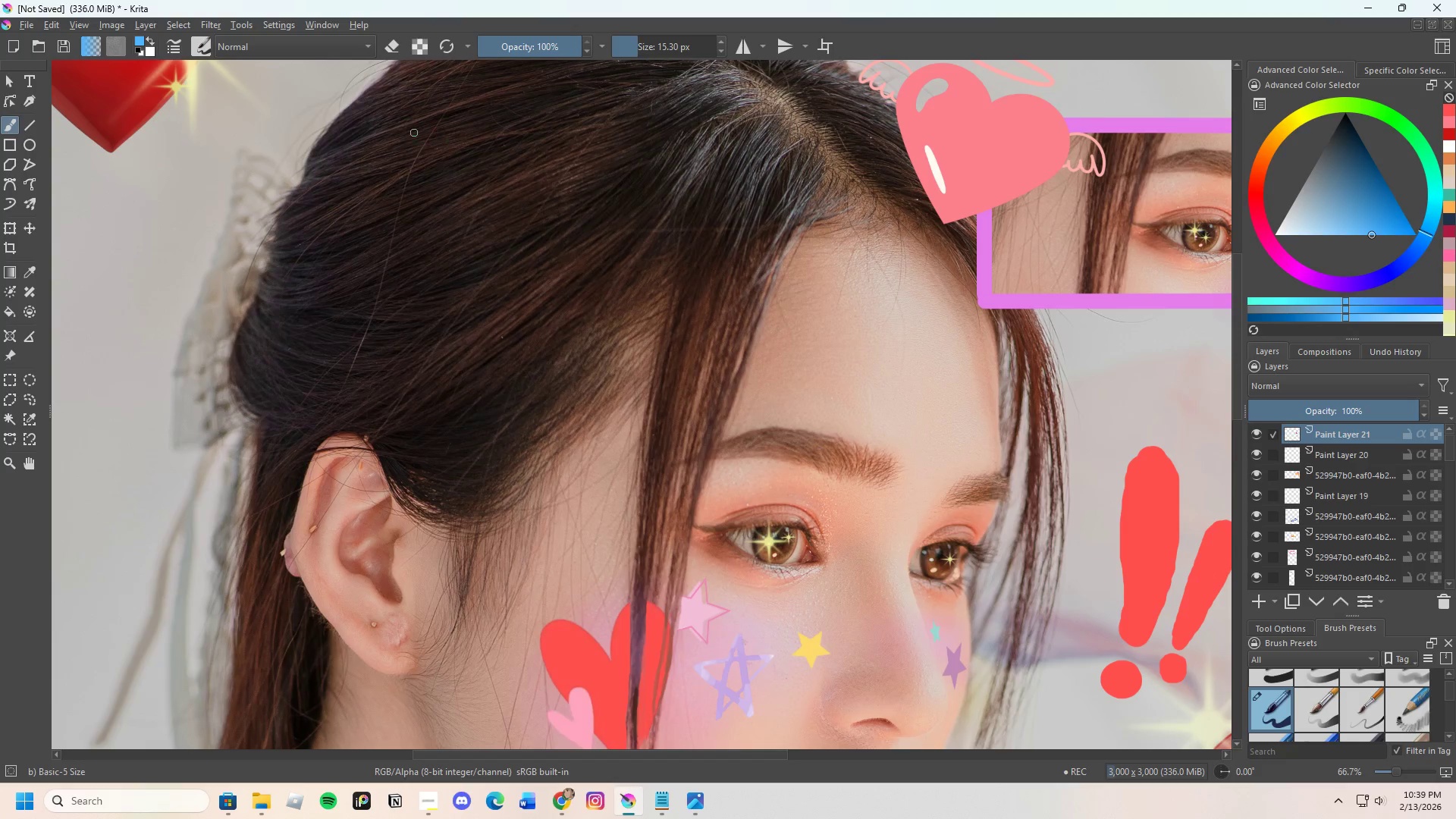 
scroll: coordinate [457, 202], scroll_direction: none, amount: 0.0
 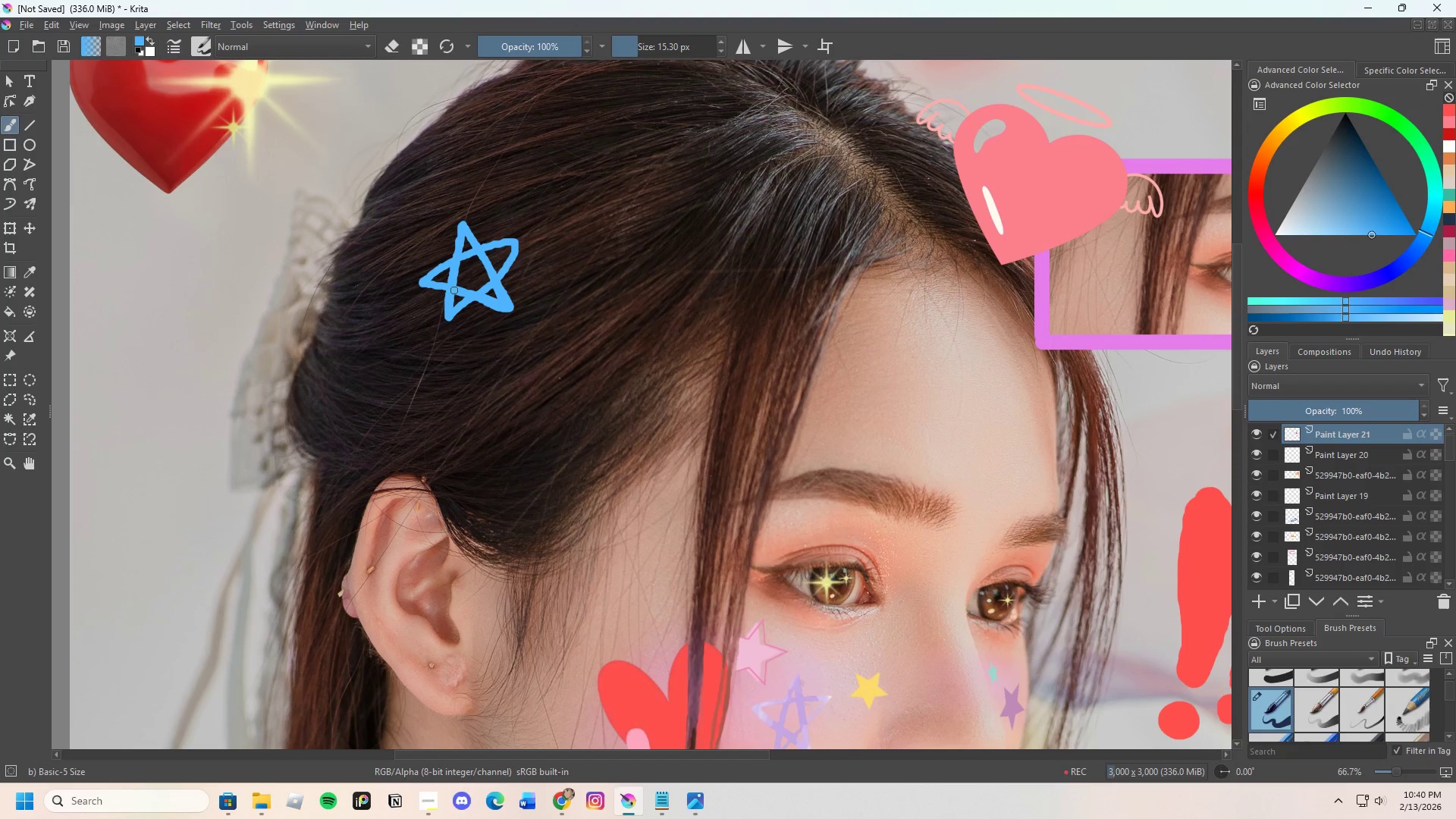 
wait(16.5)
 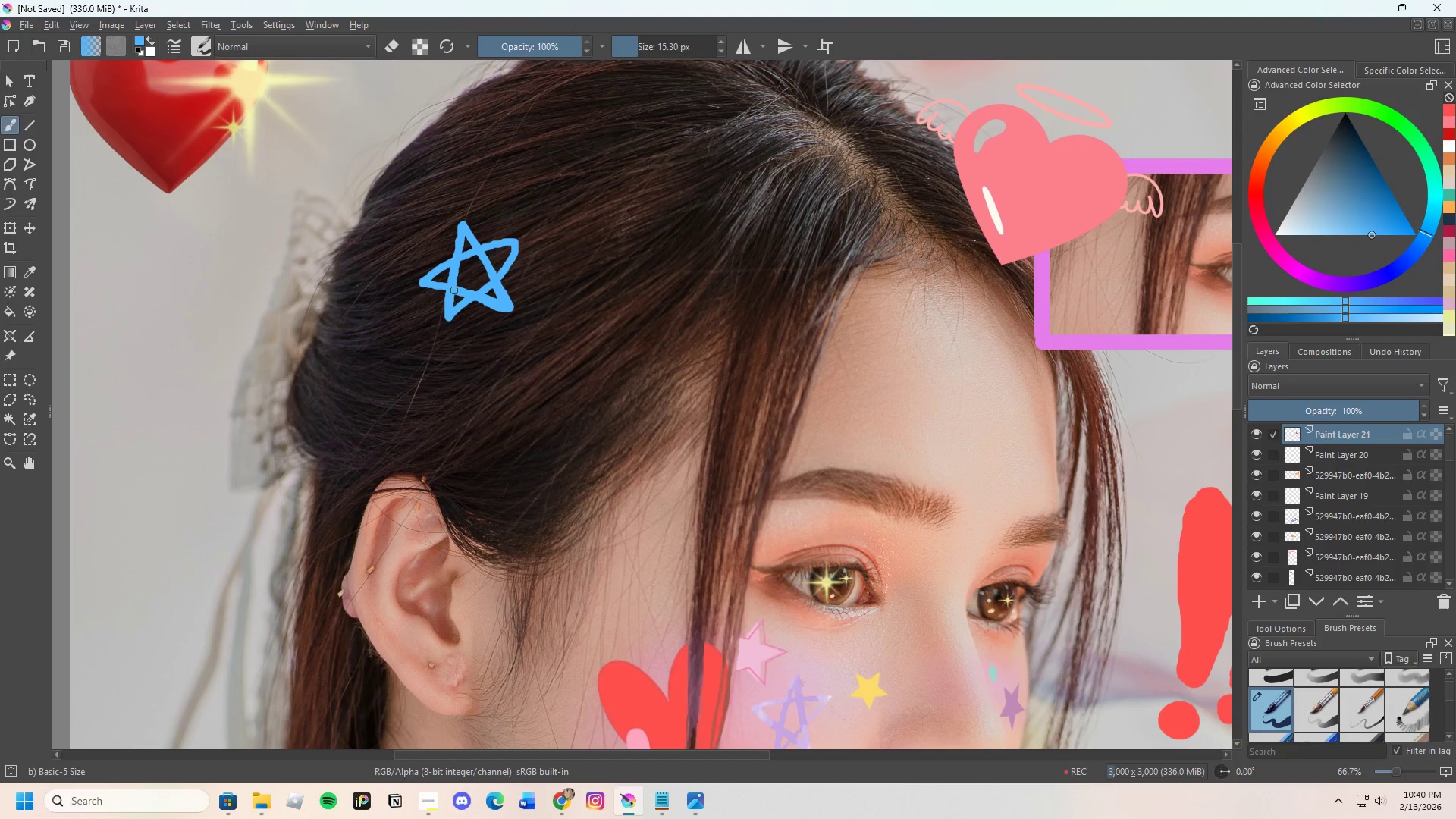 
key(E)
 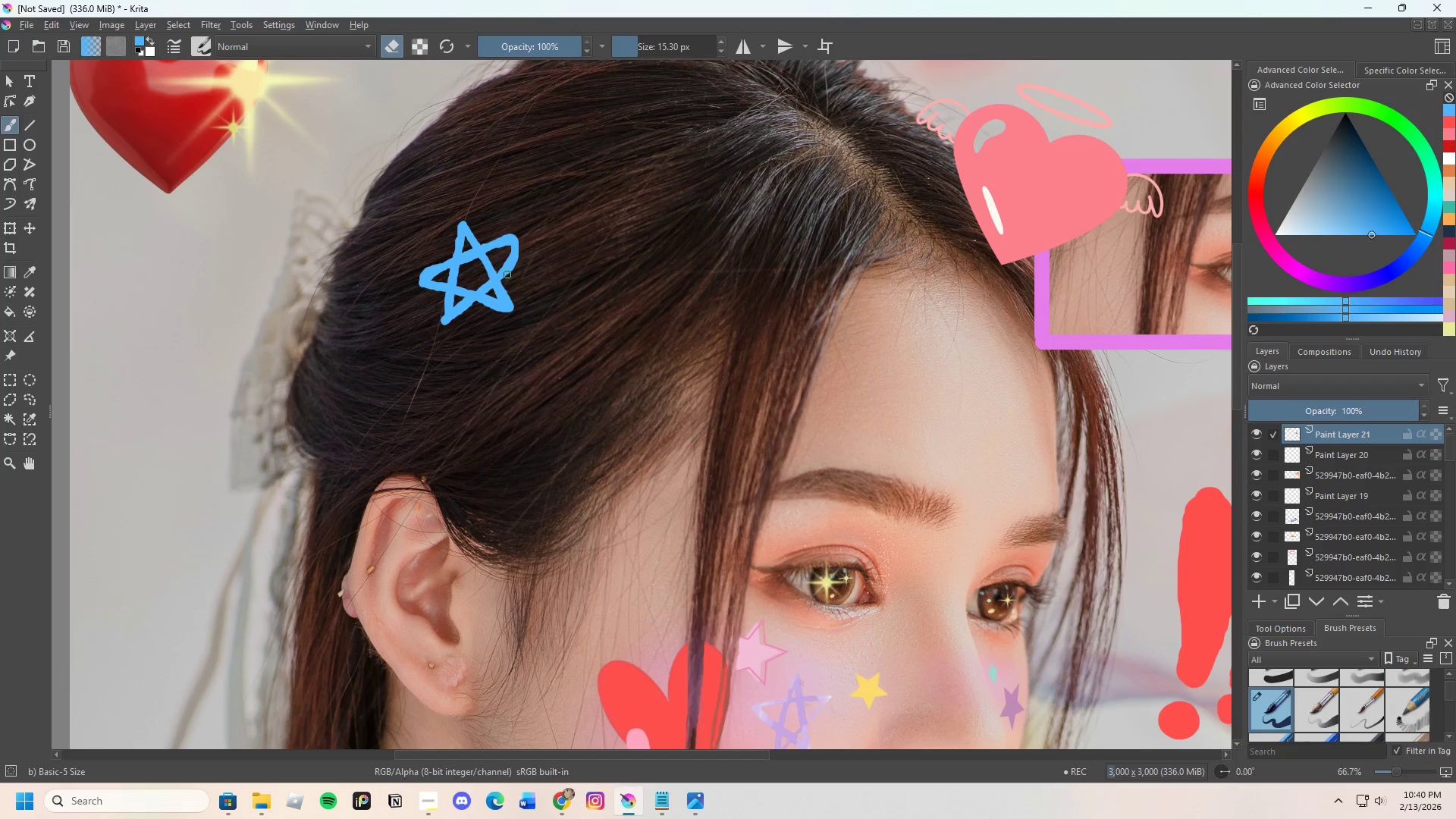 
left_click_drag(start_coordinate=[507, 275], to_coordinate=[515, 246])
 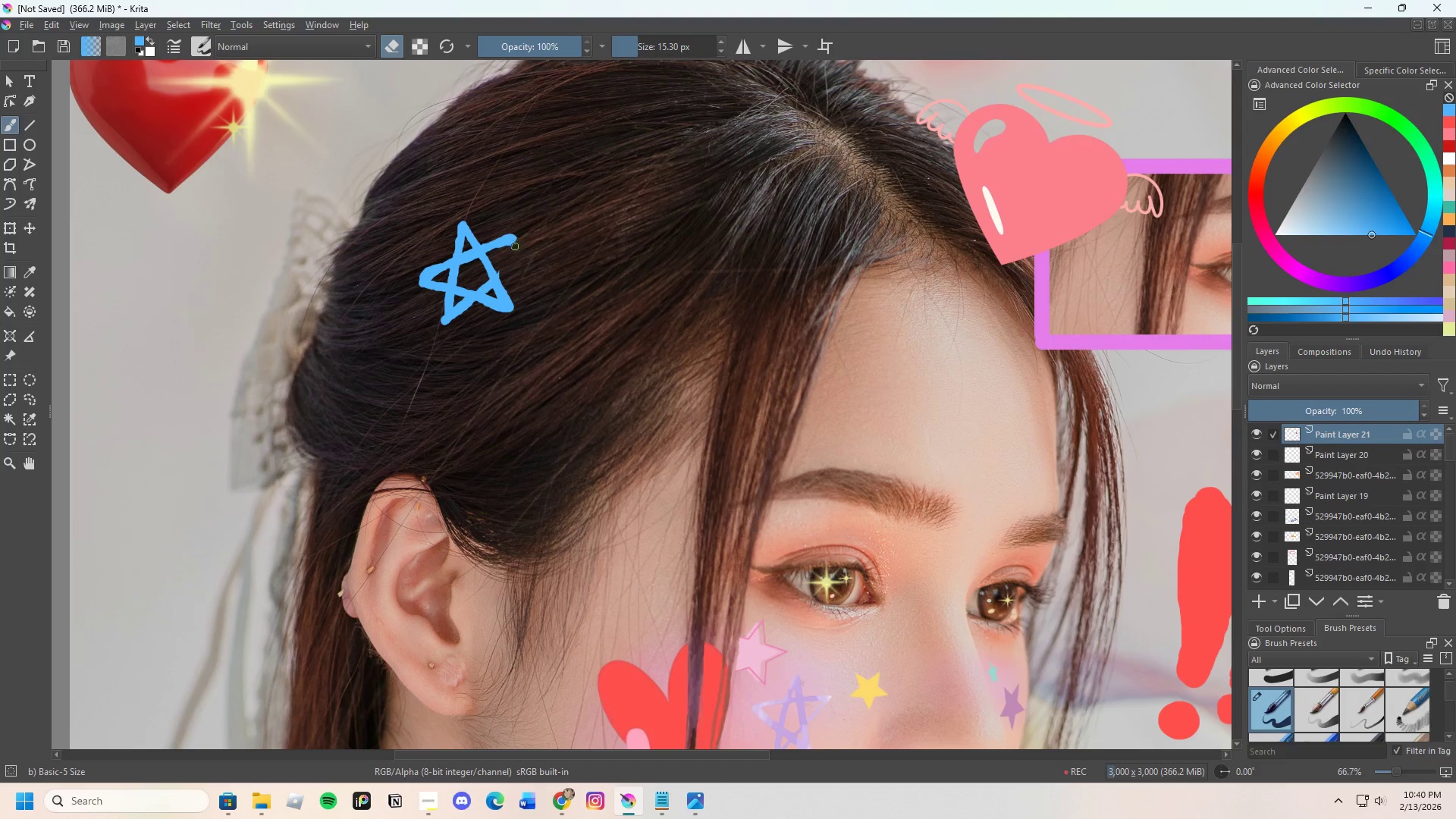 
key(E)
 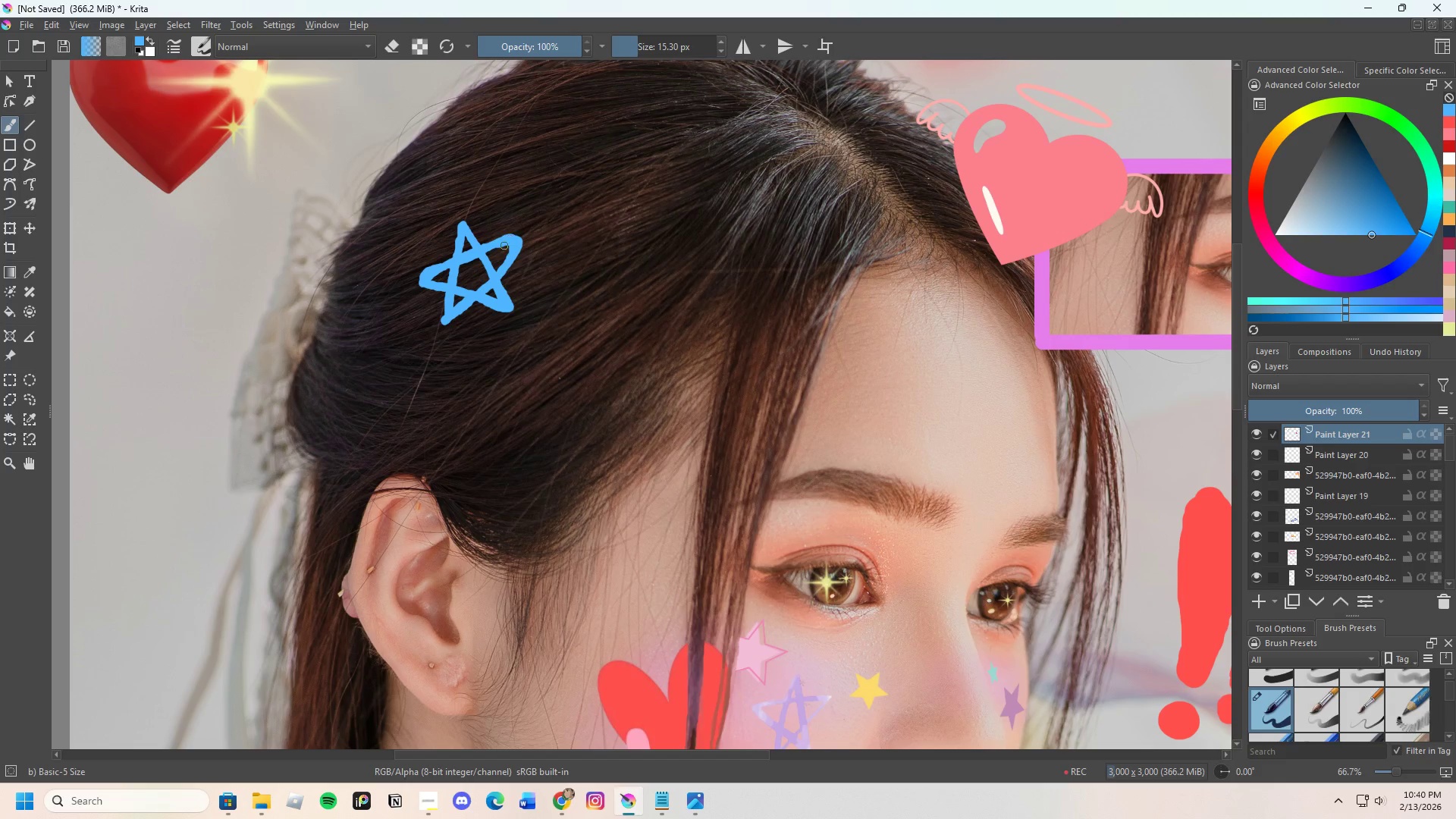 
left_click_drag(start_coordinate=[453, 287], to_coordinate=[505, 274])
 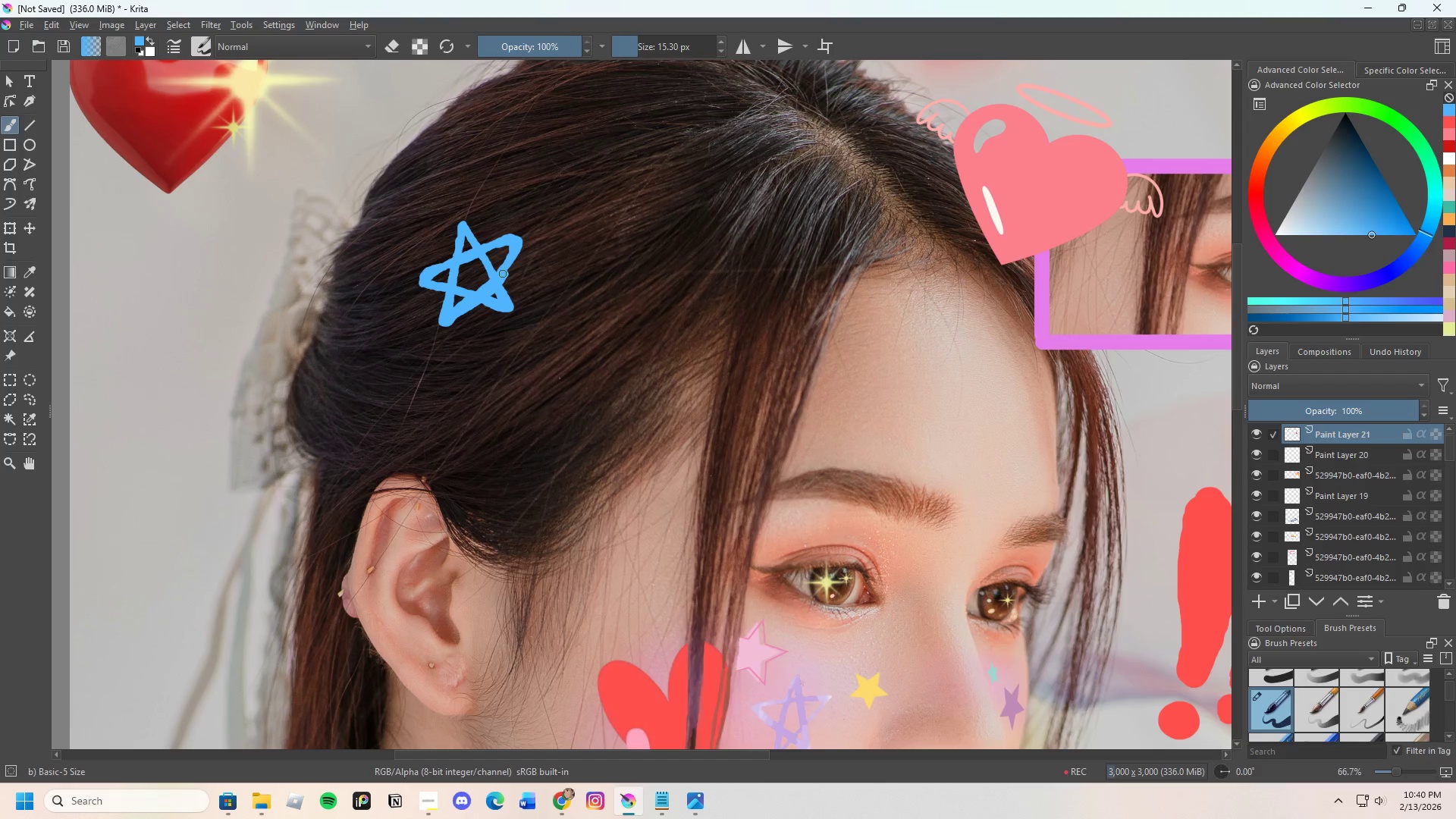 
left_click_drag(start_coordinate=[503, 275], to_coordinate=[509, 237])
 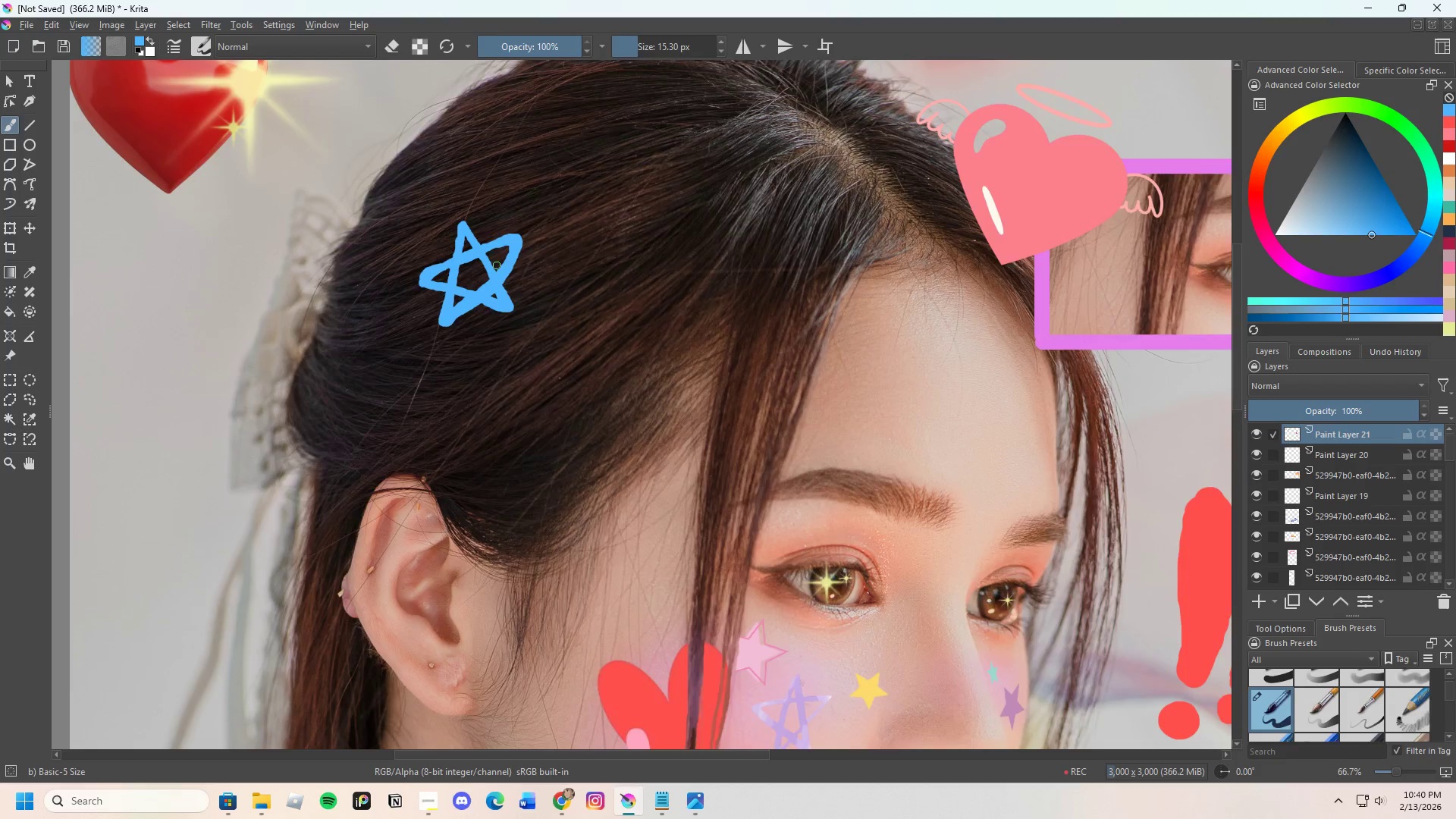 
scroll: coordinate [469, 268], scroll_direction: up, amount: 1.0
 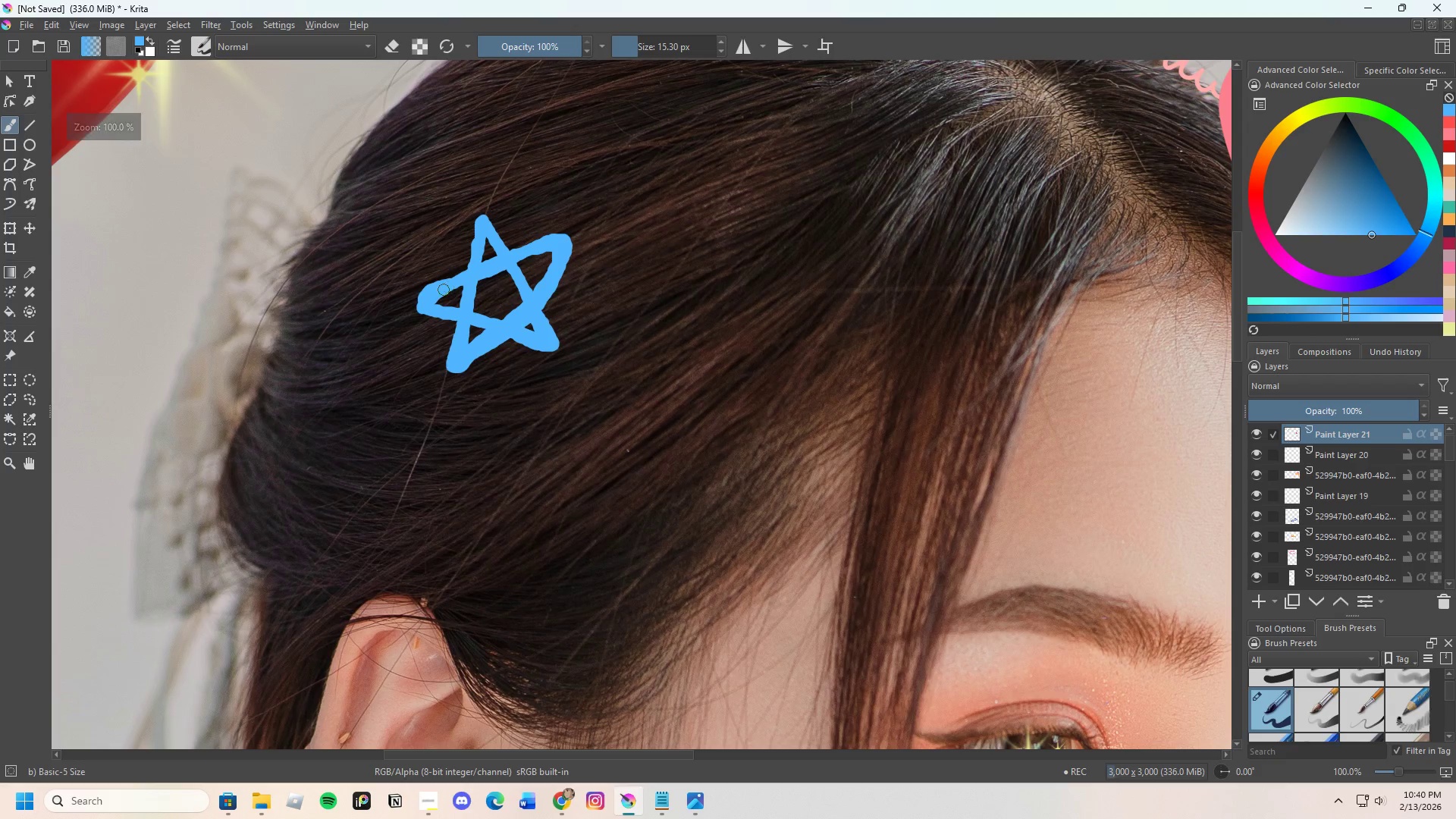 
key(E)
 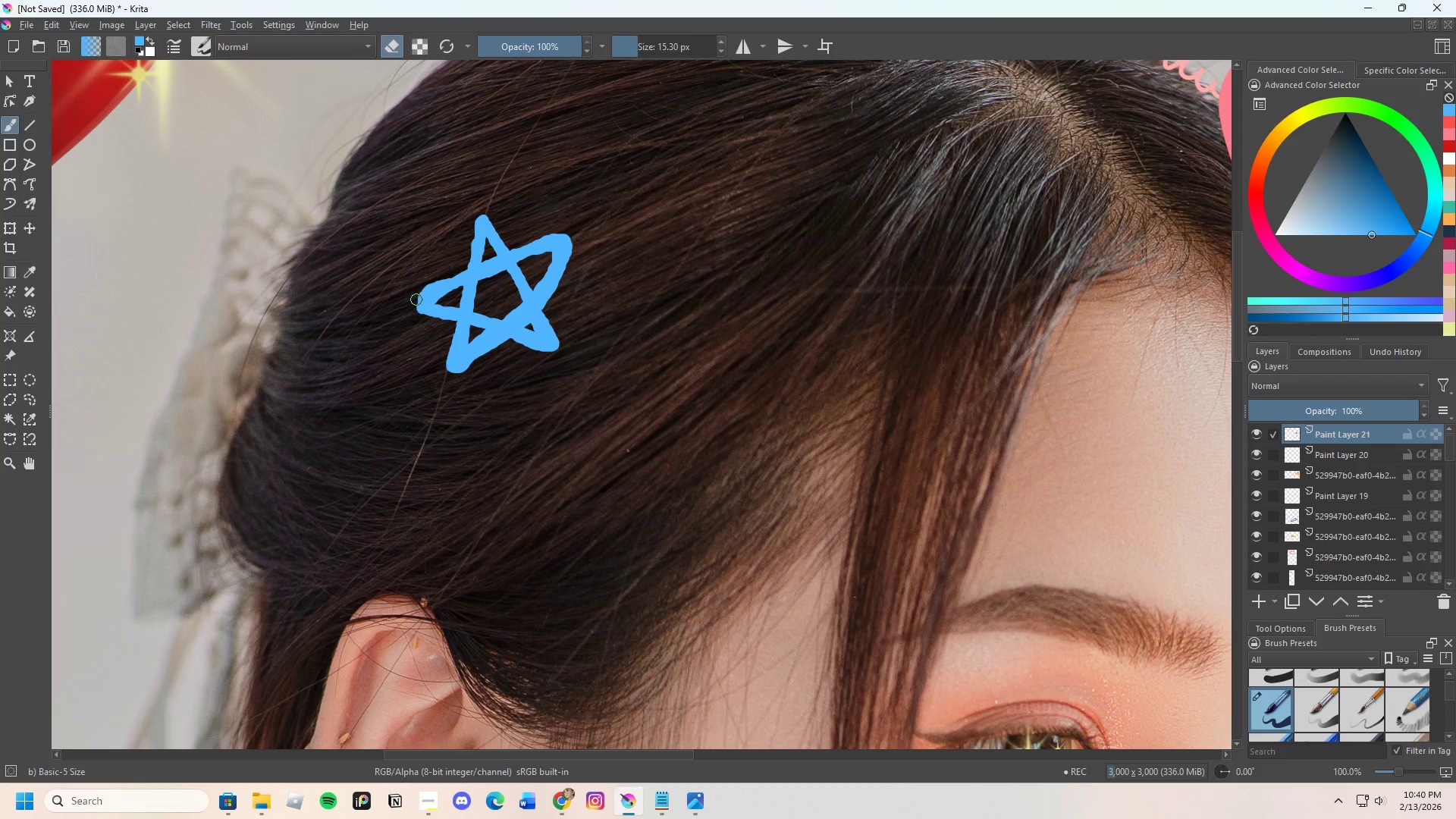 
left_click_drag(start_coordinate=[416, 300], to_coordinate=[446, 271])
 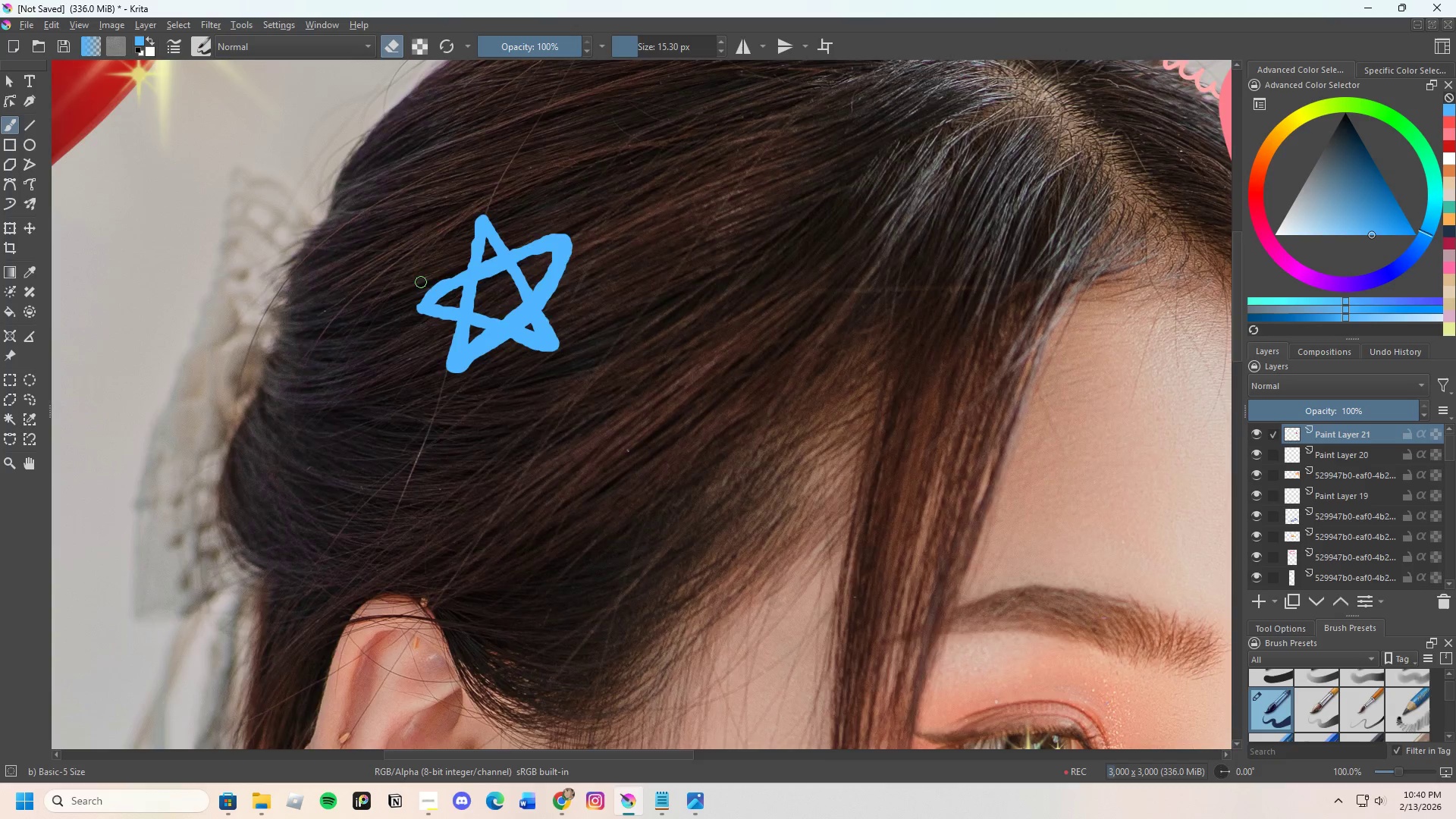 
scroll: coordinate [405, 289], scroll_direction: down, amount: 4.0
 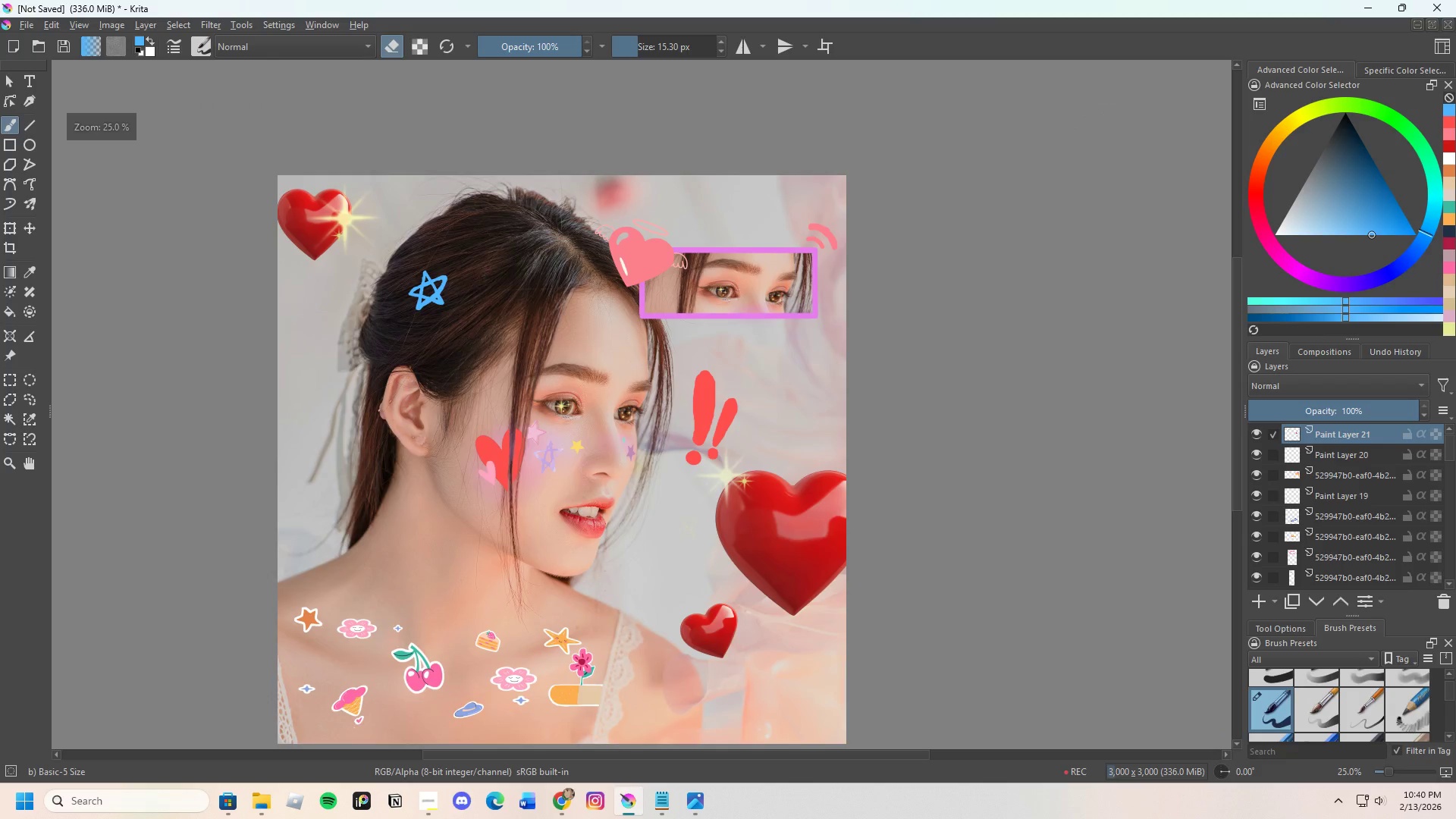 
scroll: coordinate [822, 284], scroll_direction: up, amount: 2.0
 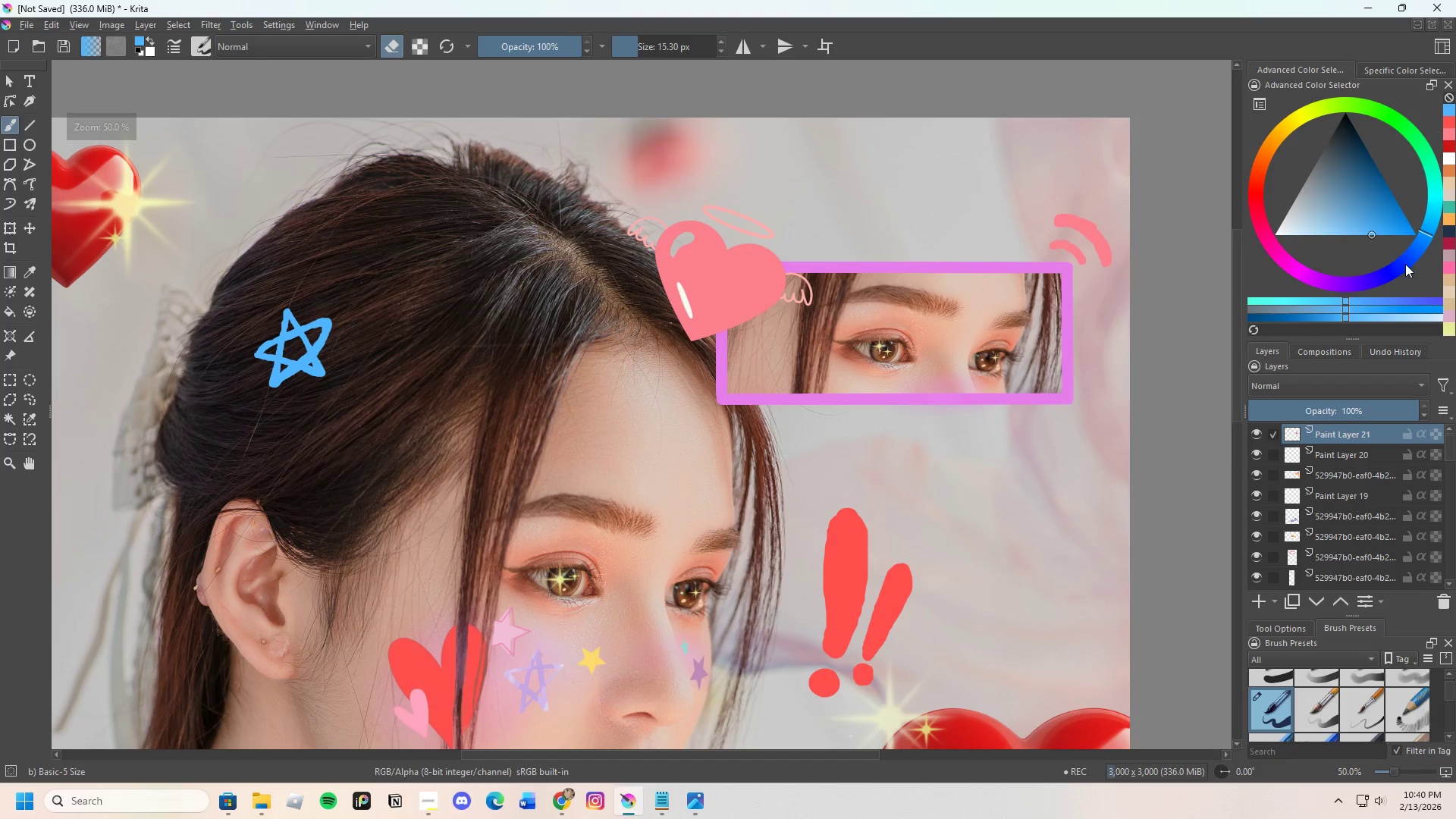 
left_click([1405, 264])
 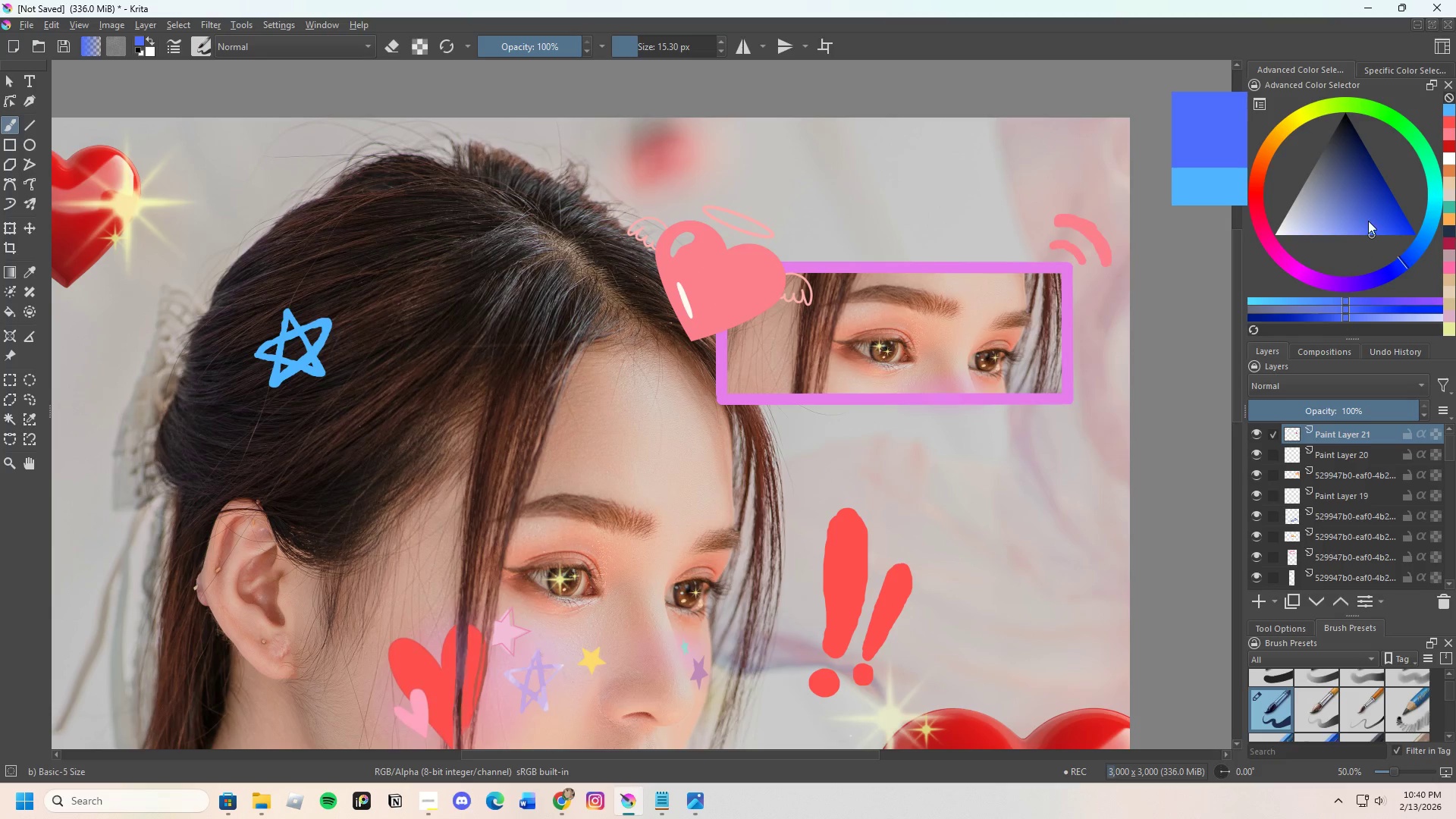 
left_click_drag(start_coordinate=[1369, 219], to_coordinate=[1370, 215])
 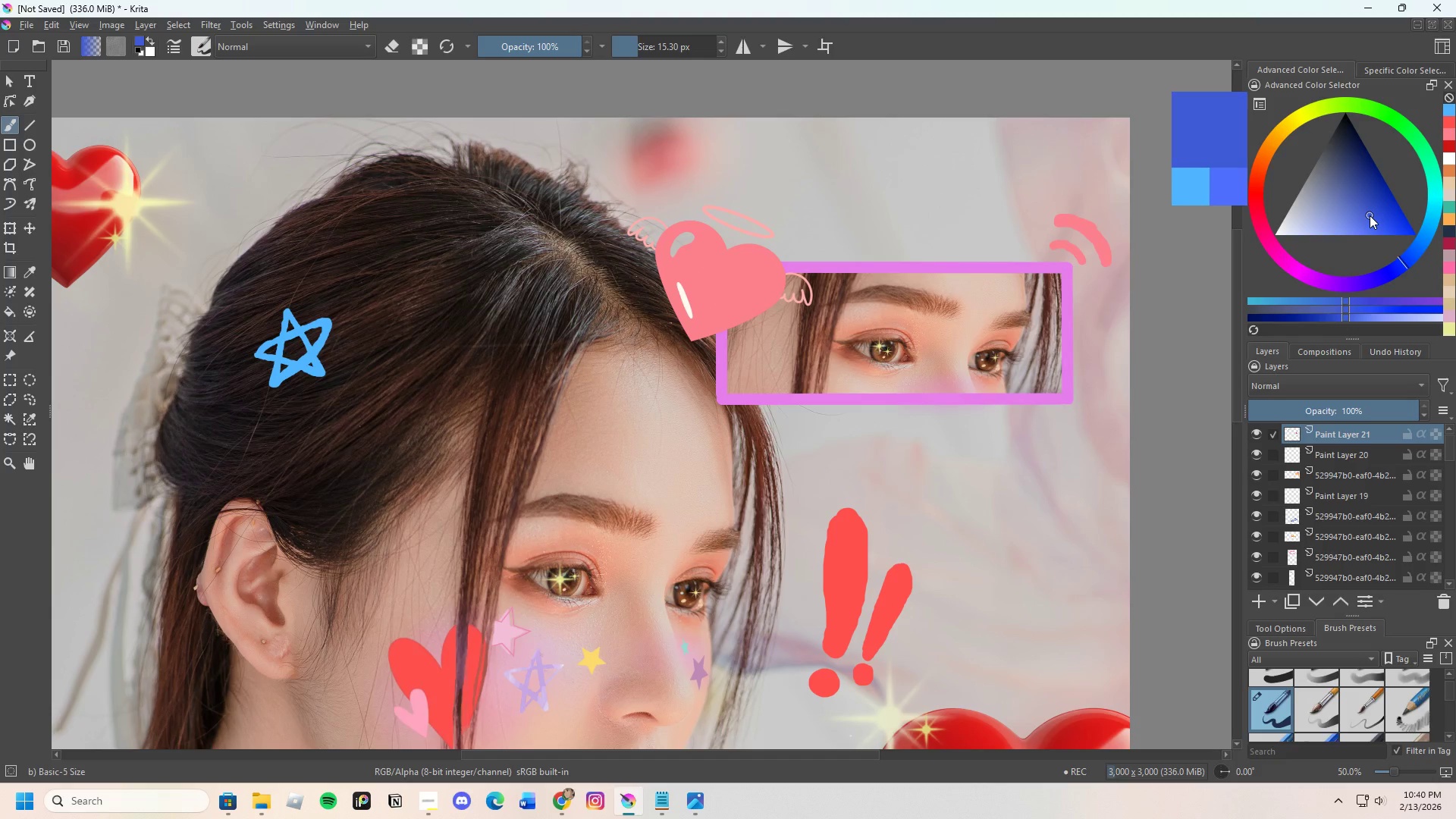 
left_click_drag(start_coordinate=[1370, 215], to_coordinate=[1354, 226])
 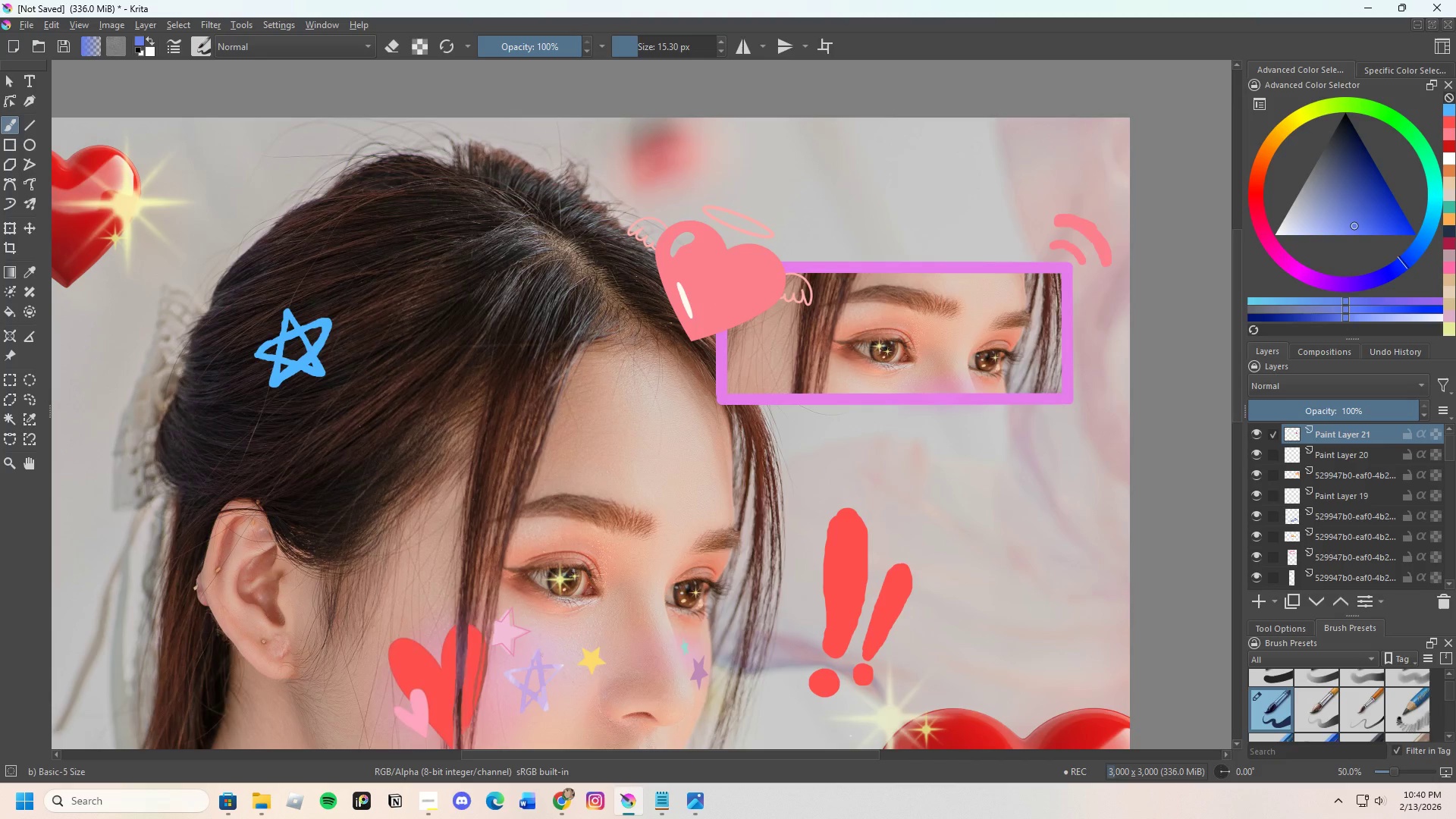 
scroll: coordinate [430, 271], scroll_direction: up, amount: 2.0
 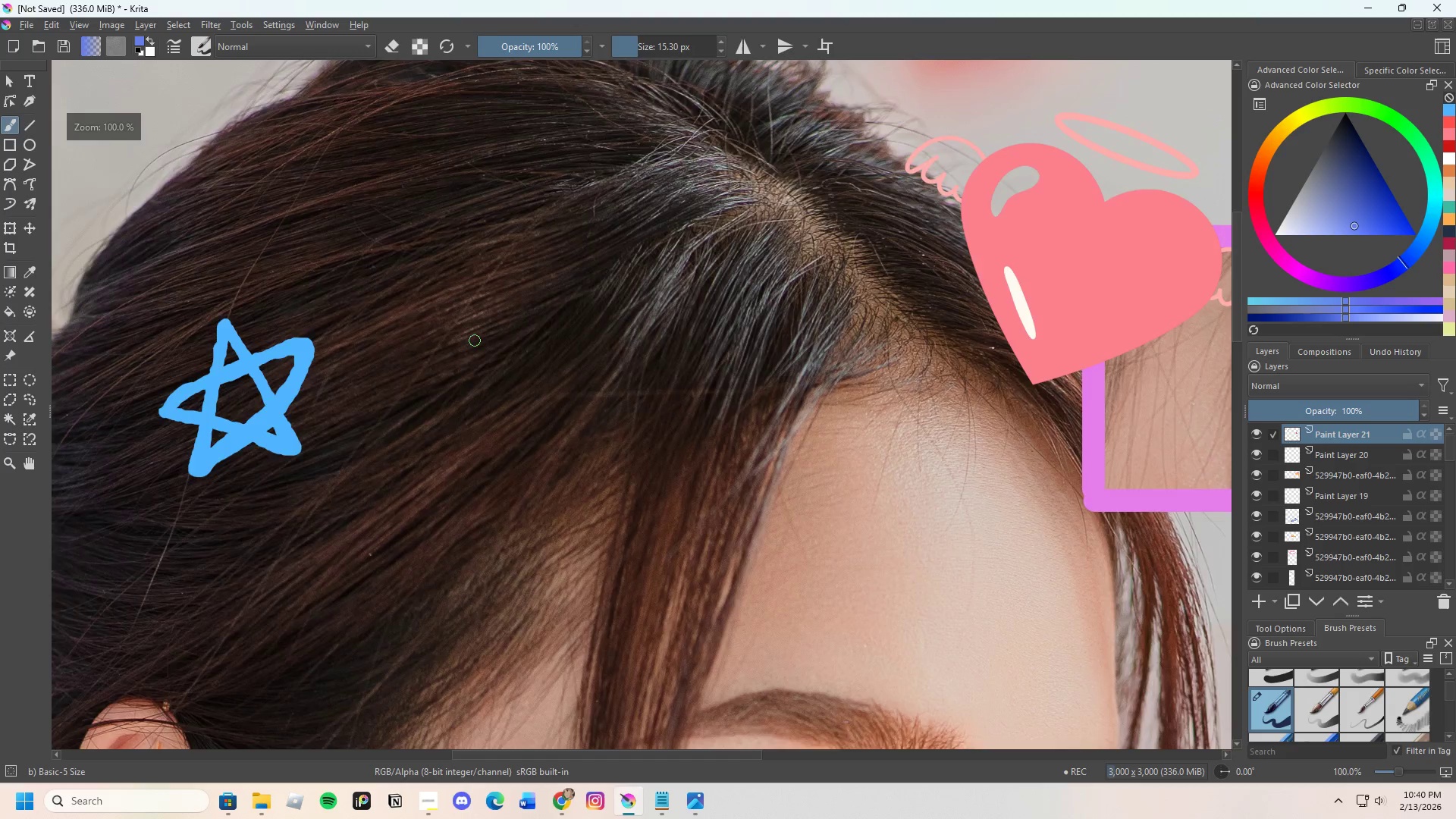 
scroll: coordinate [483, 339], scroll_direction: down, amount: 1.0
 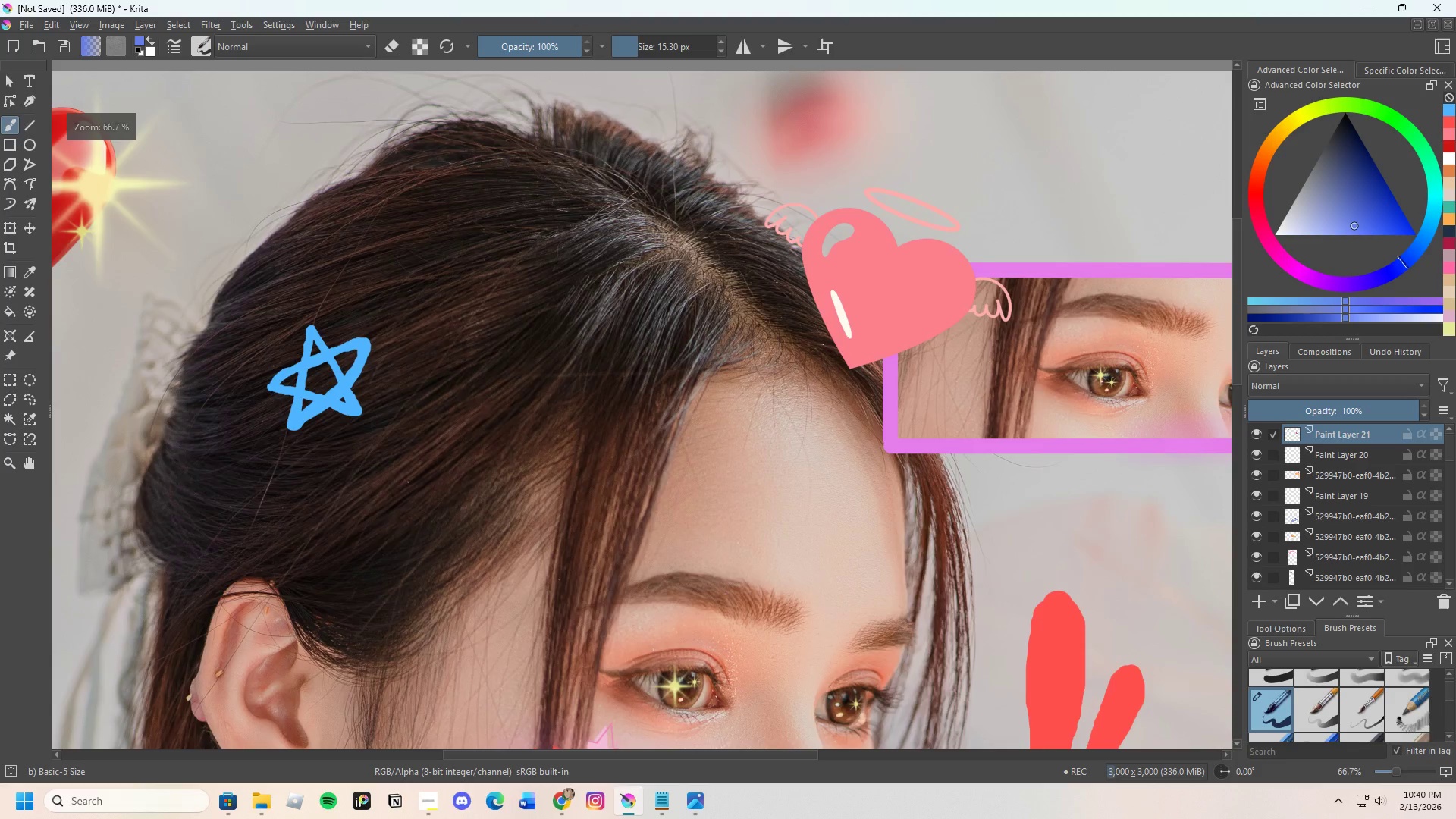 
scroll: coordinate [322, 419], scroll_direction: none, amount: 0.0
 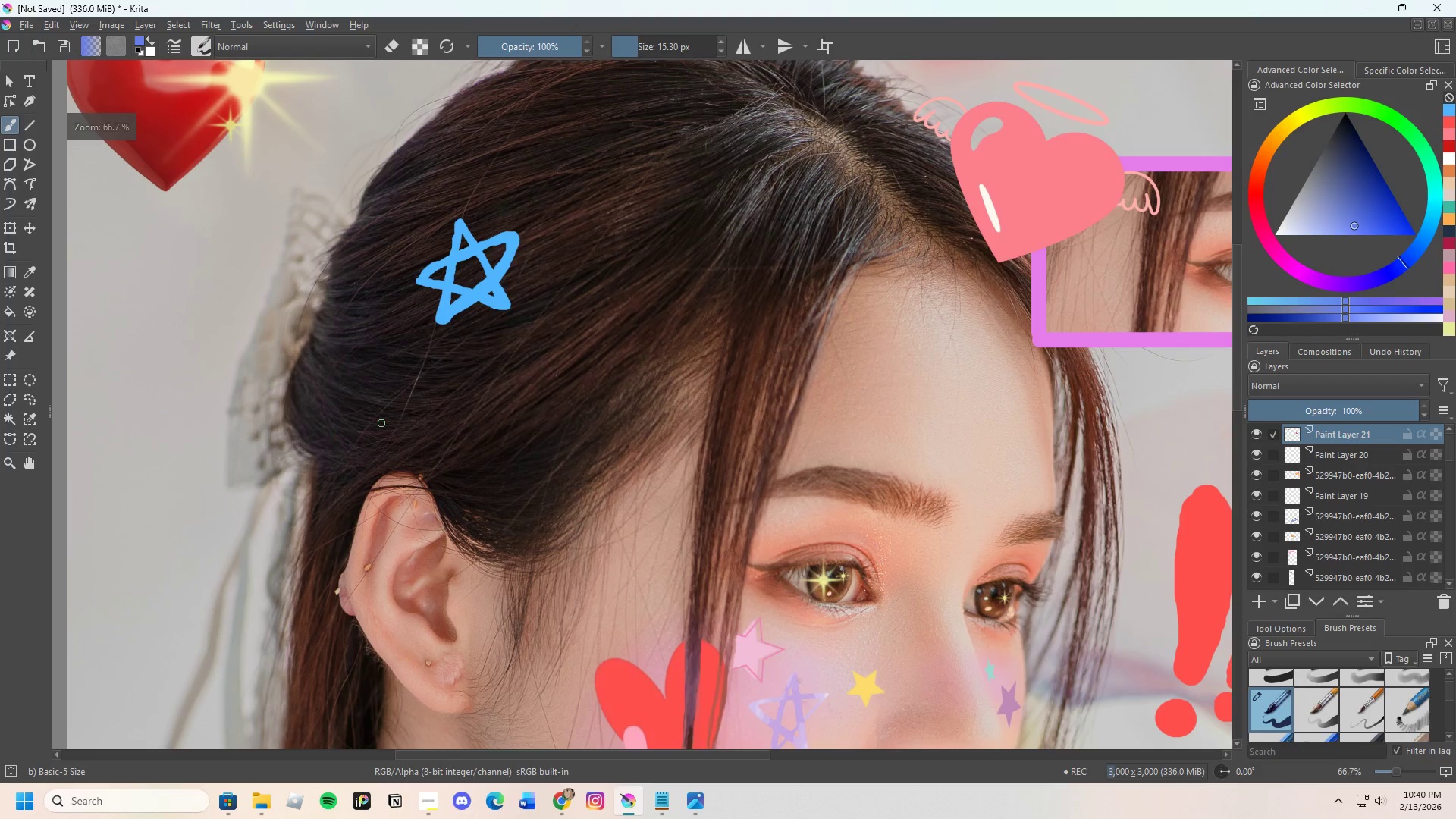 
scroll: coordinate [449, 394], scroll_direction: down, amount: 2.0
 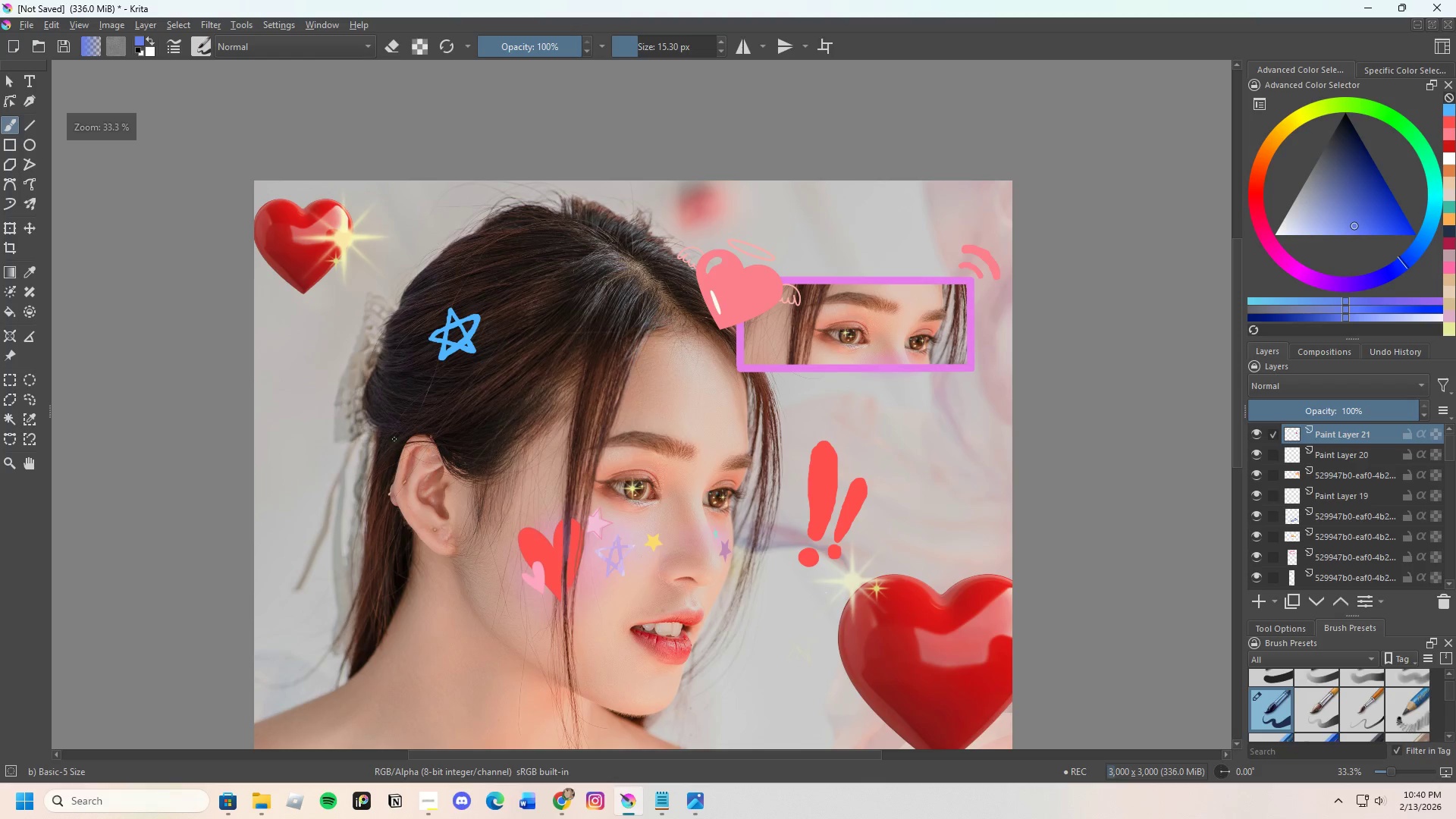 
scroll: coordinate [399, 362], scroll_direction: up, amount: 4.0
 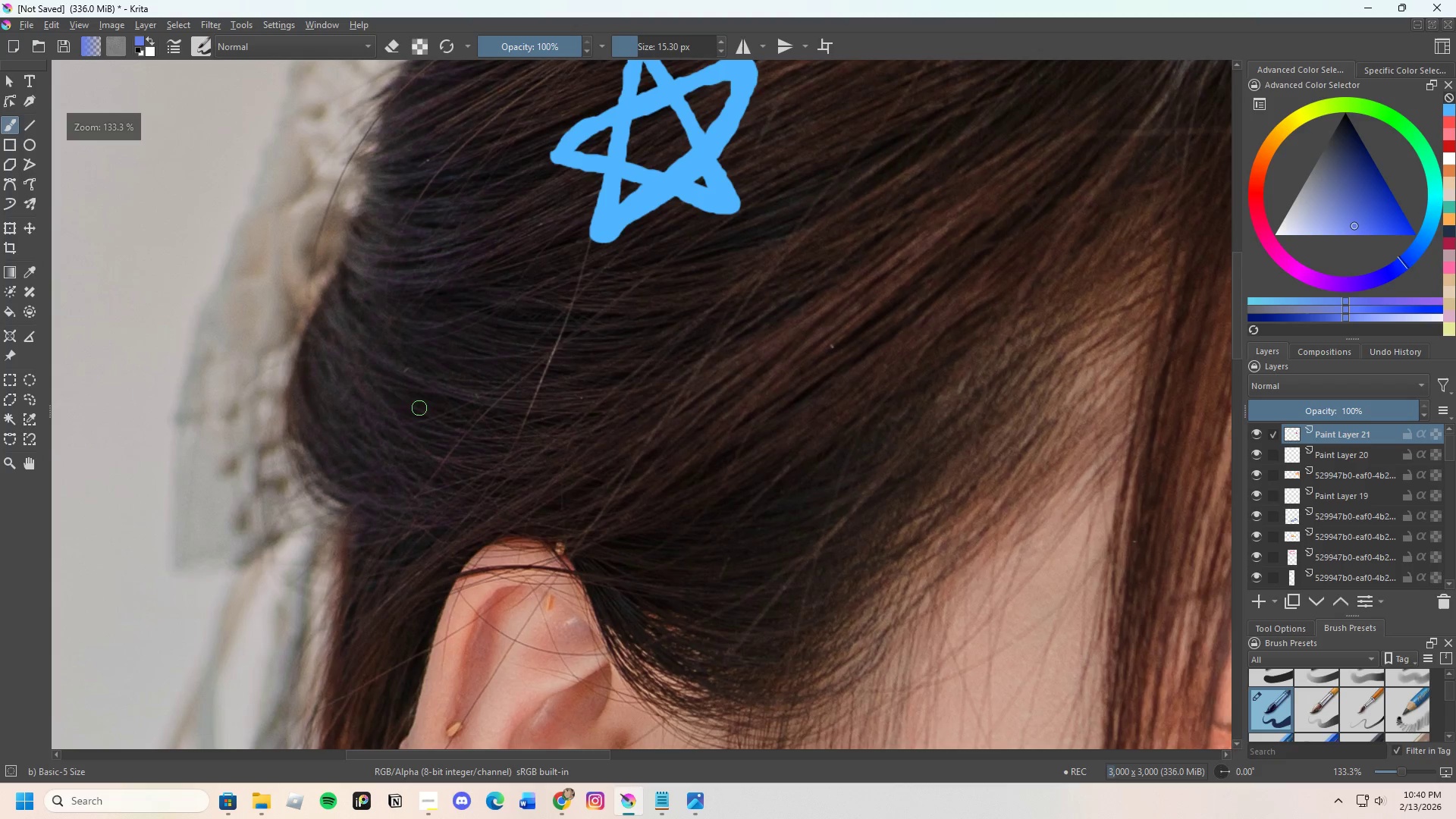 
left_click_drag(start_coordinate=[419, 410], to_coordinate=[417, 405])
 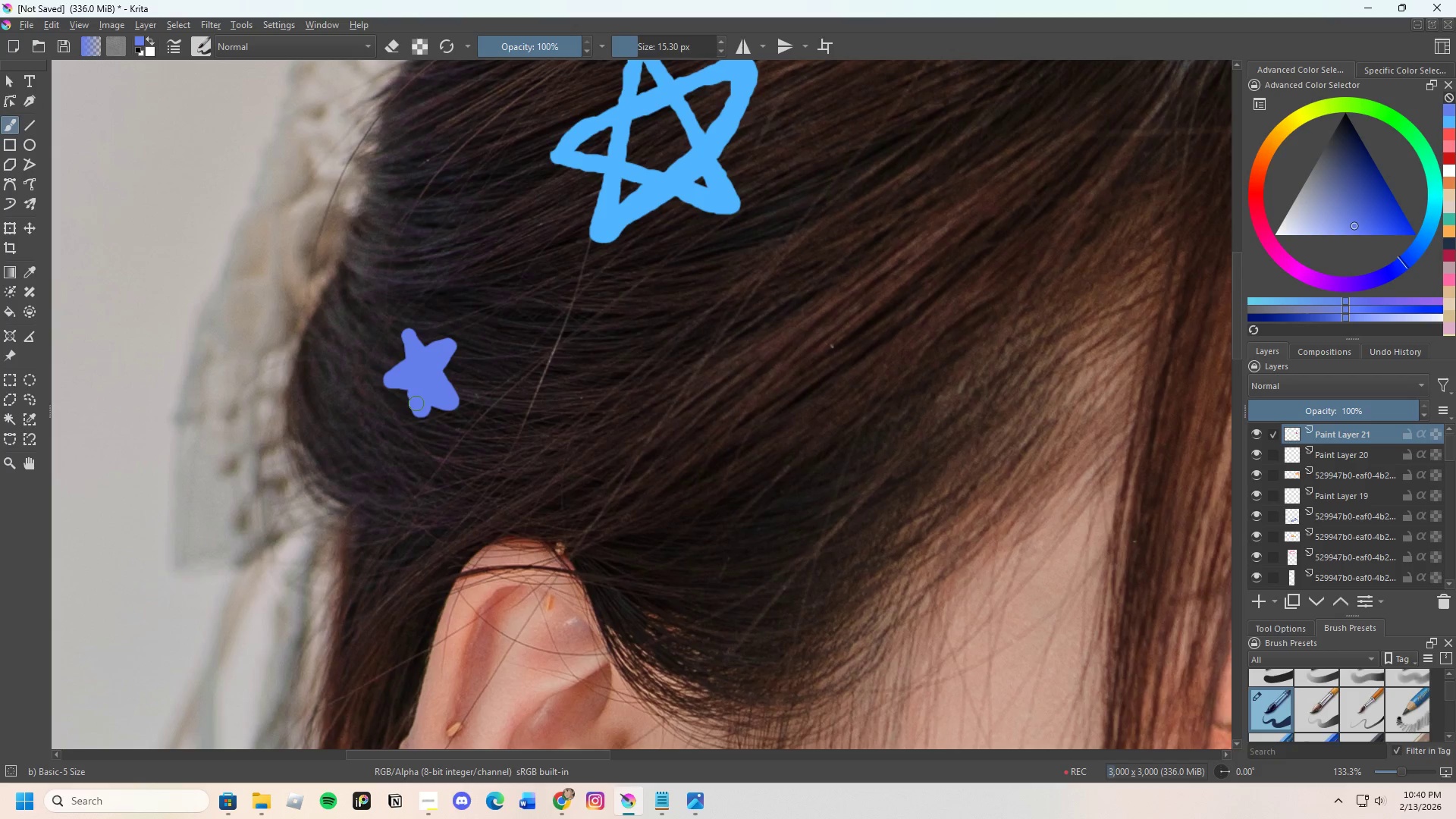 
key(Control+Z)
 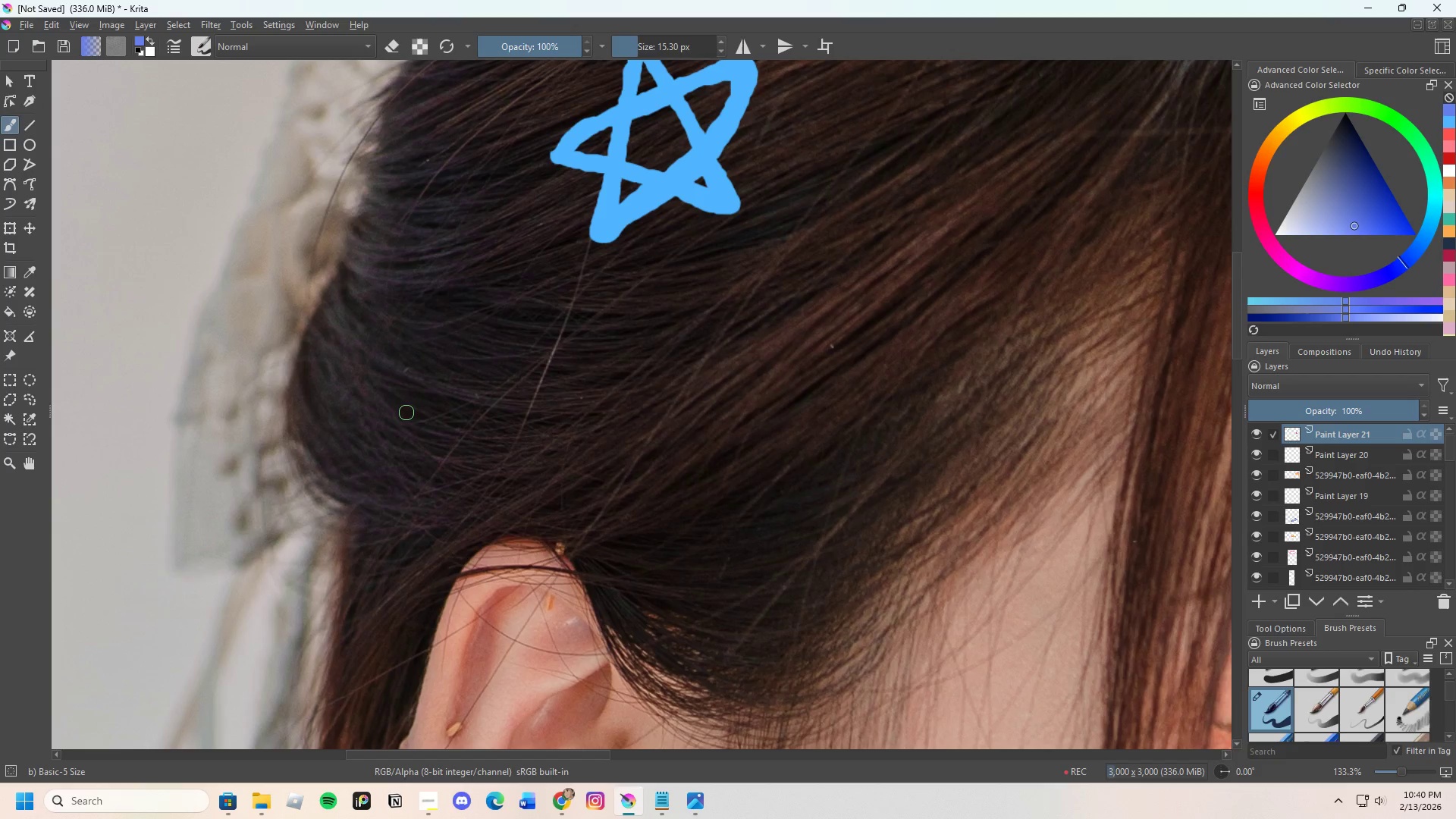 
left_click_drag(start_coordinate=[406, 413], to_coordinate=[414, 366])
 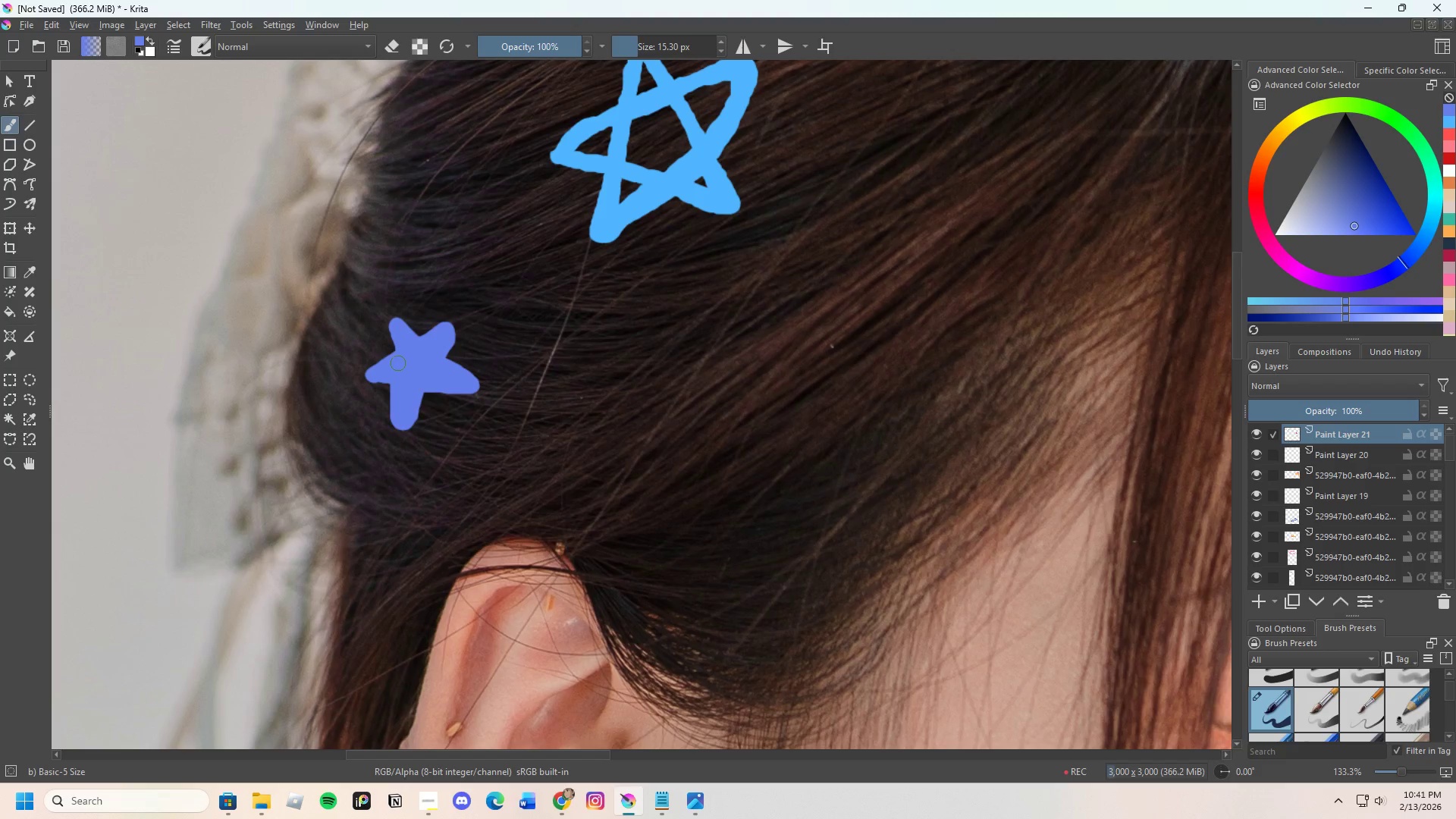 
left_click_drag(start_coordinate=[397, 362], to_coordinate=[418, 347])
 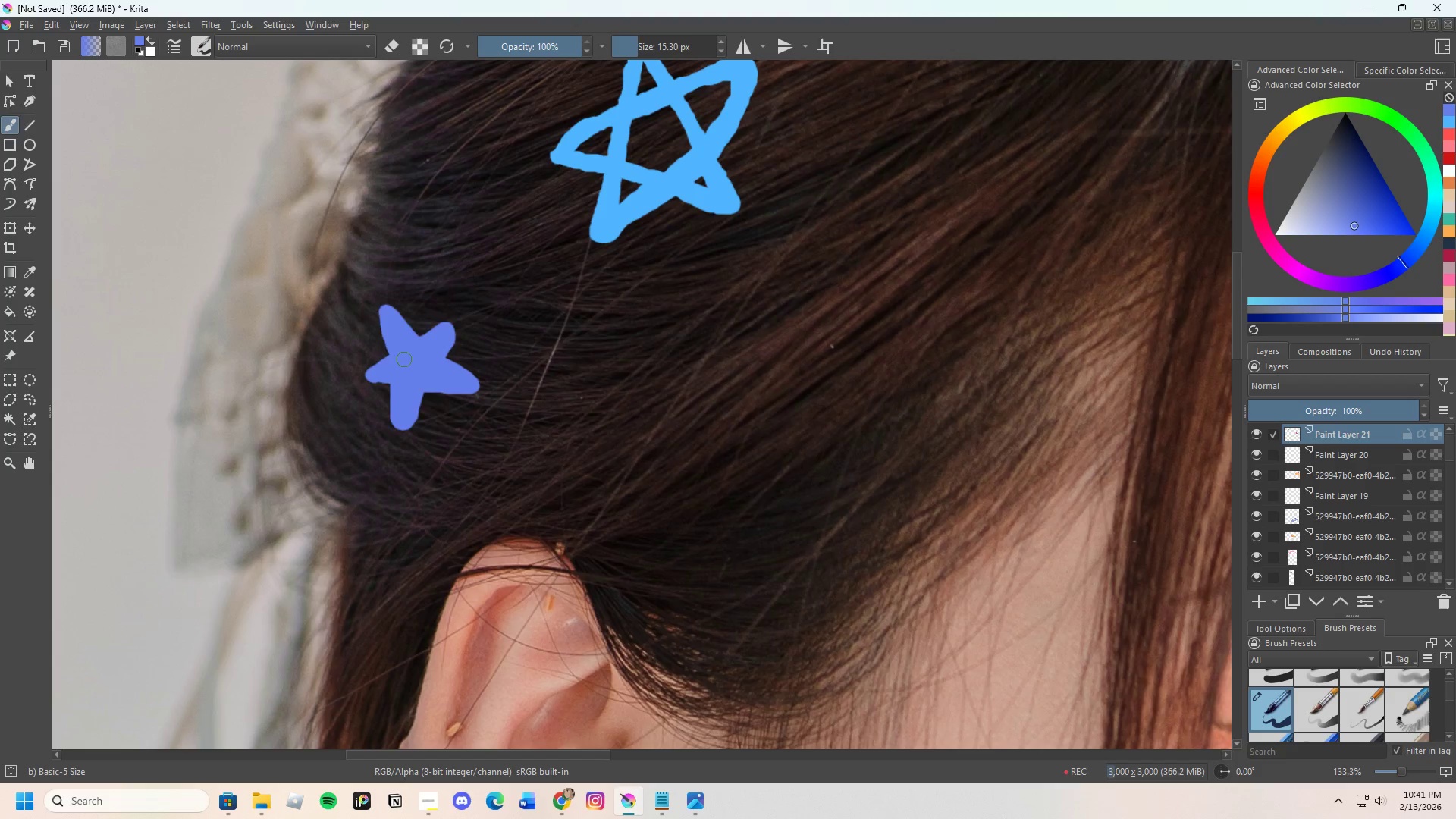 
left_click_drag(start_coordinate=[400, 361], to_coordinate=[399, 381])
 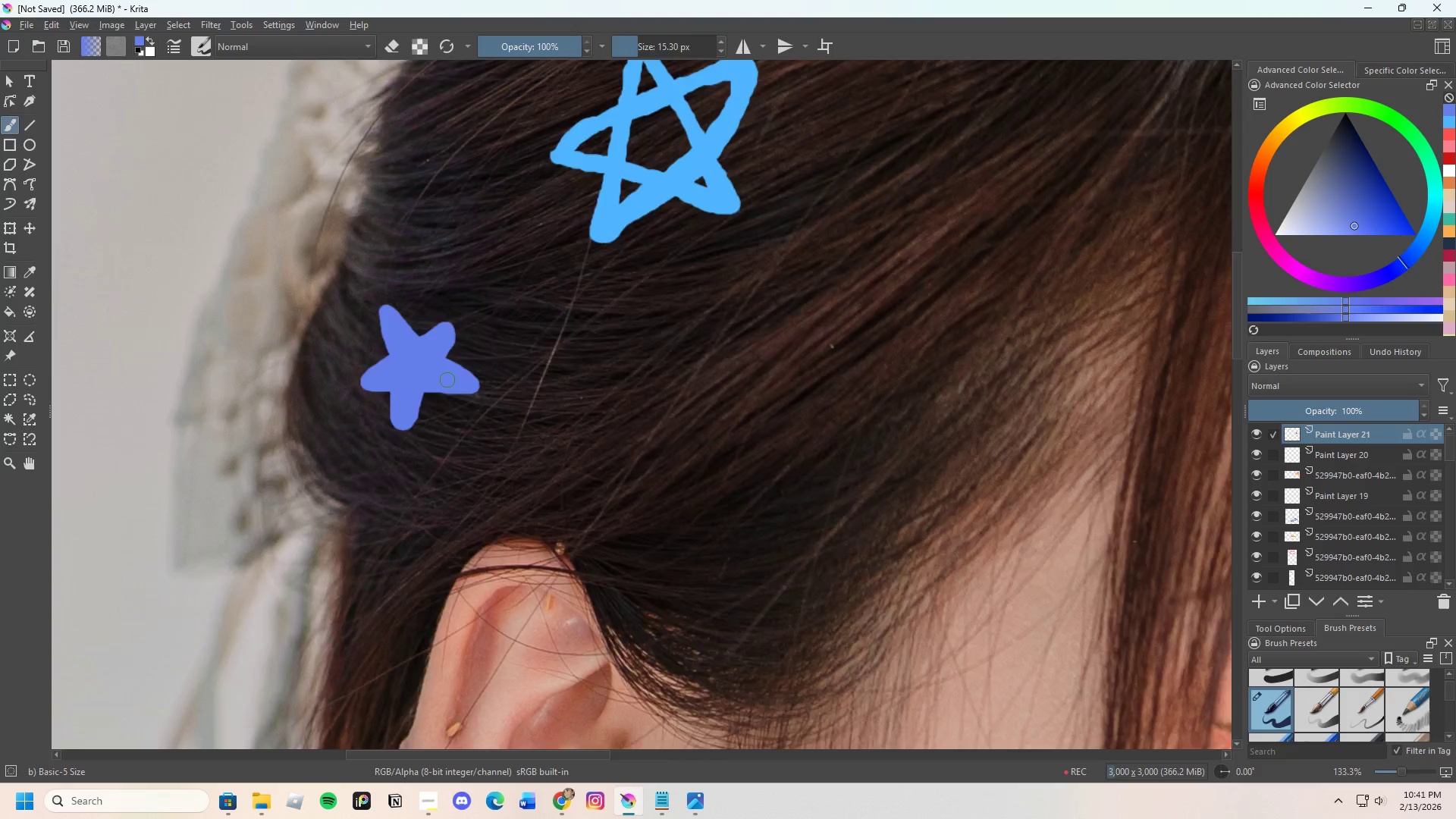 
scroll: coordinate [495, 305], scroll_direction: down, amount: 7.0
 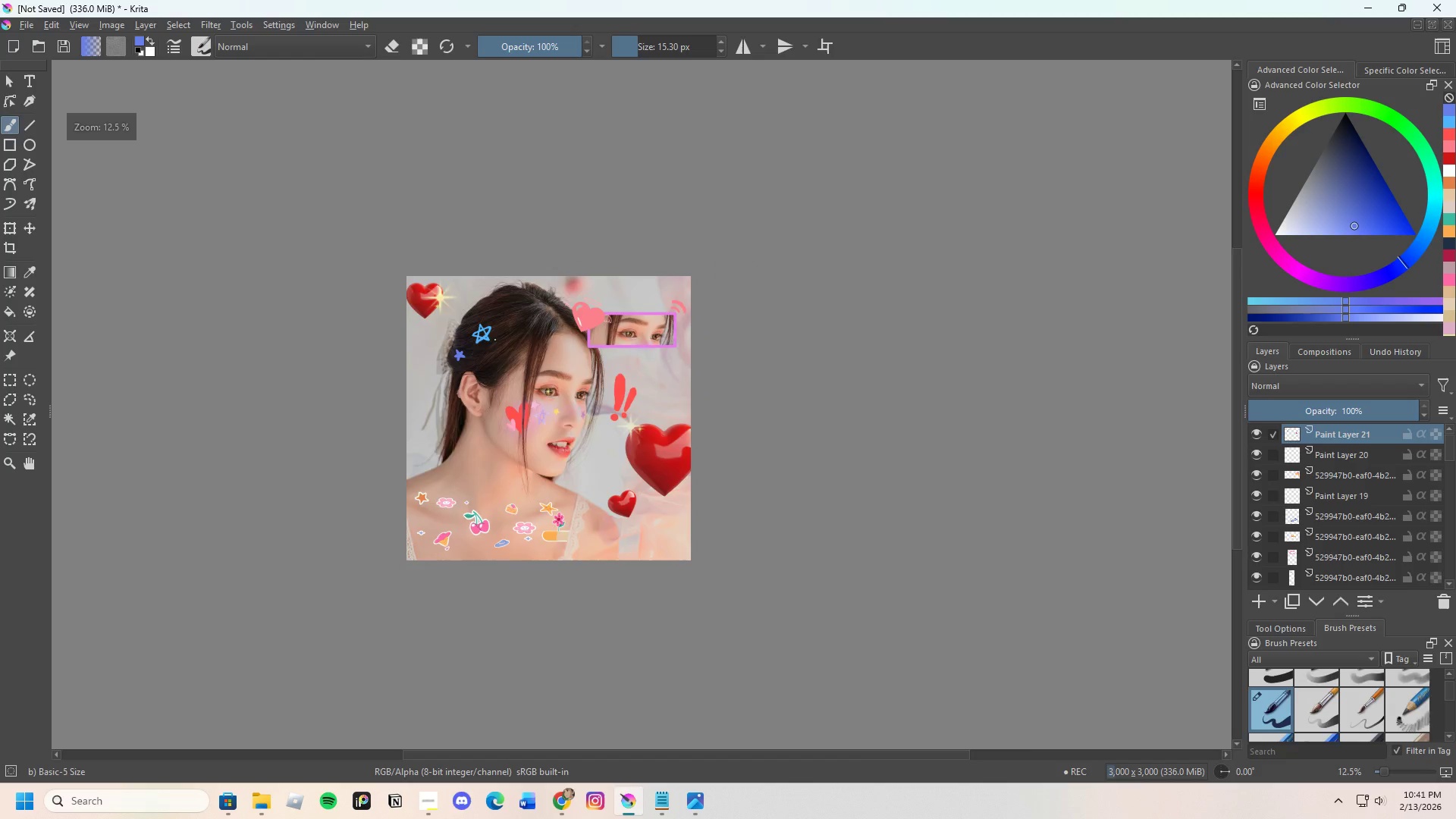 
scroll: coordinate [454, 290], scroll_direction: up, amount: 5.0
 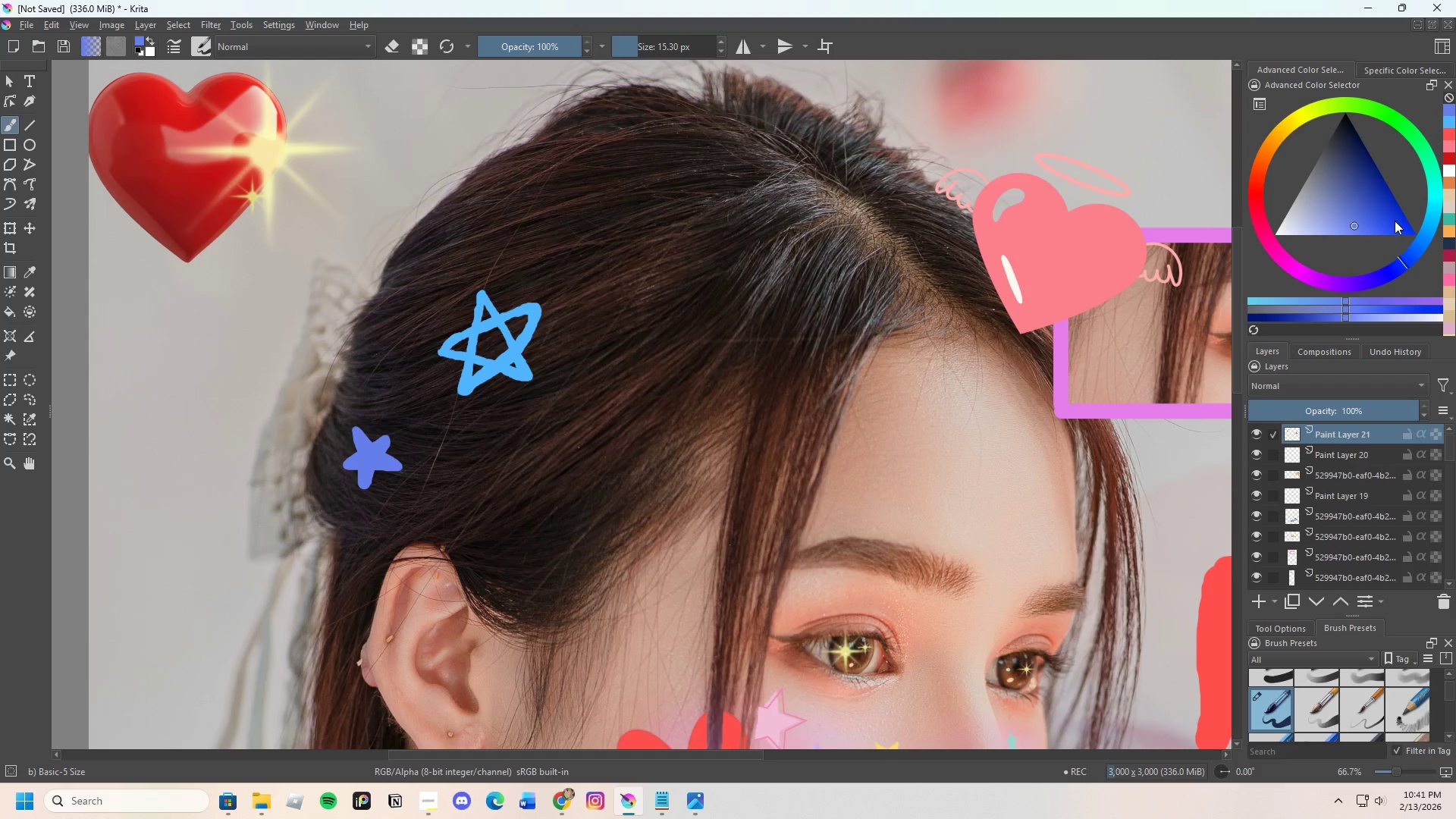 
left_click_drag(start_coordinate=[1414, 246], to_coordinate=[1418, 244])
 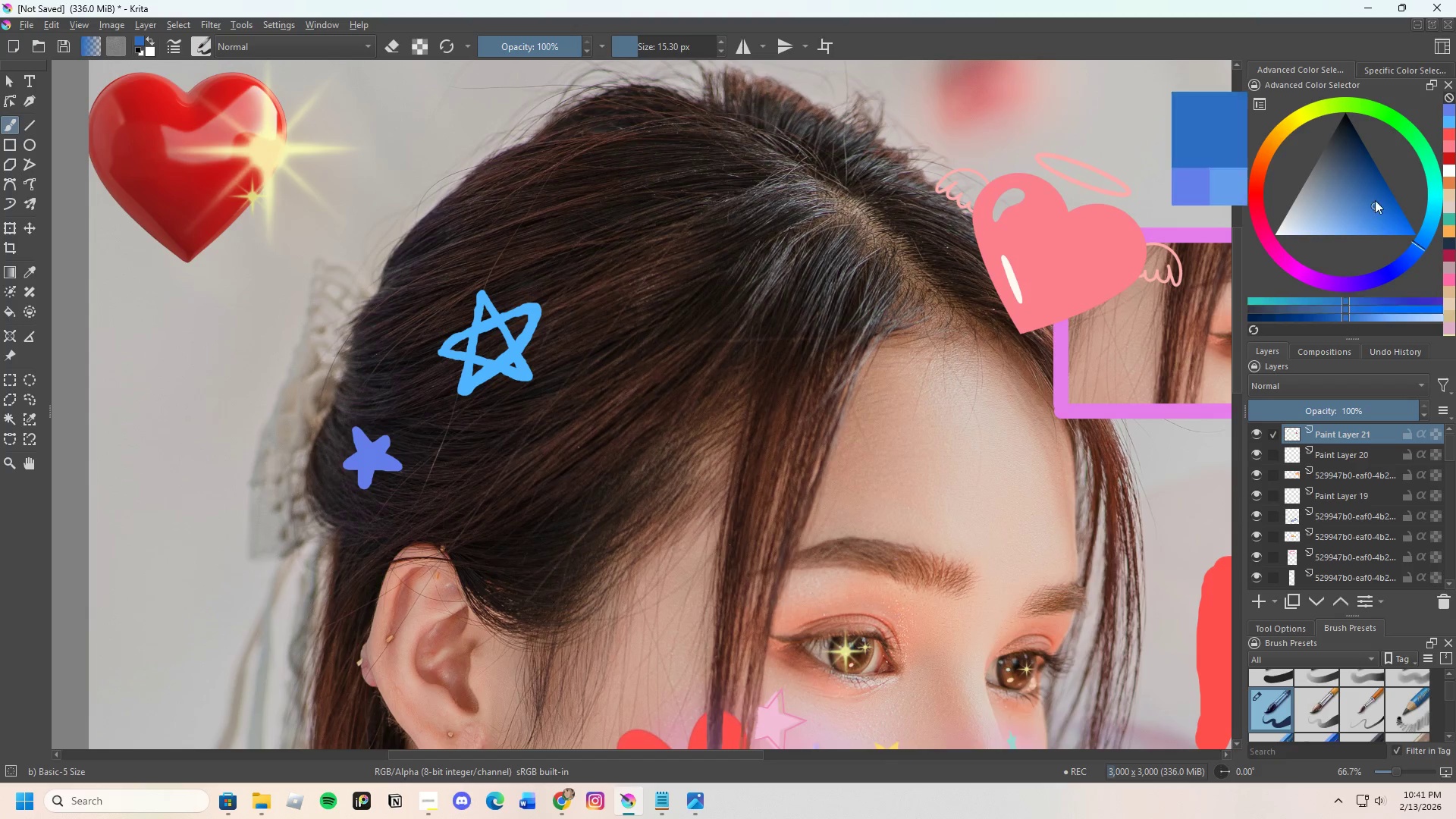 
left_click_drag(start_coordinate=[1375, 208], to_coordinate=[1367, 178])
 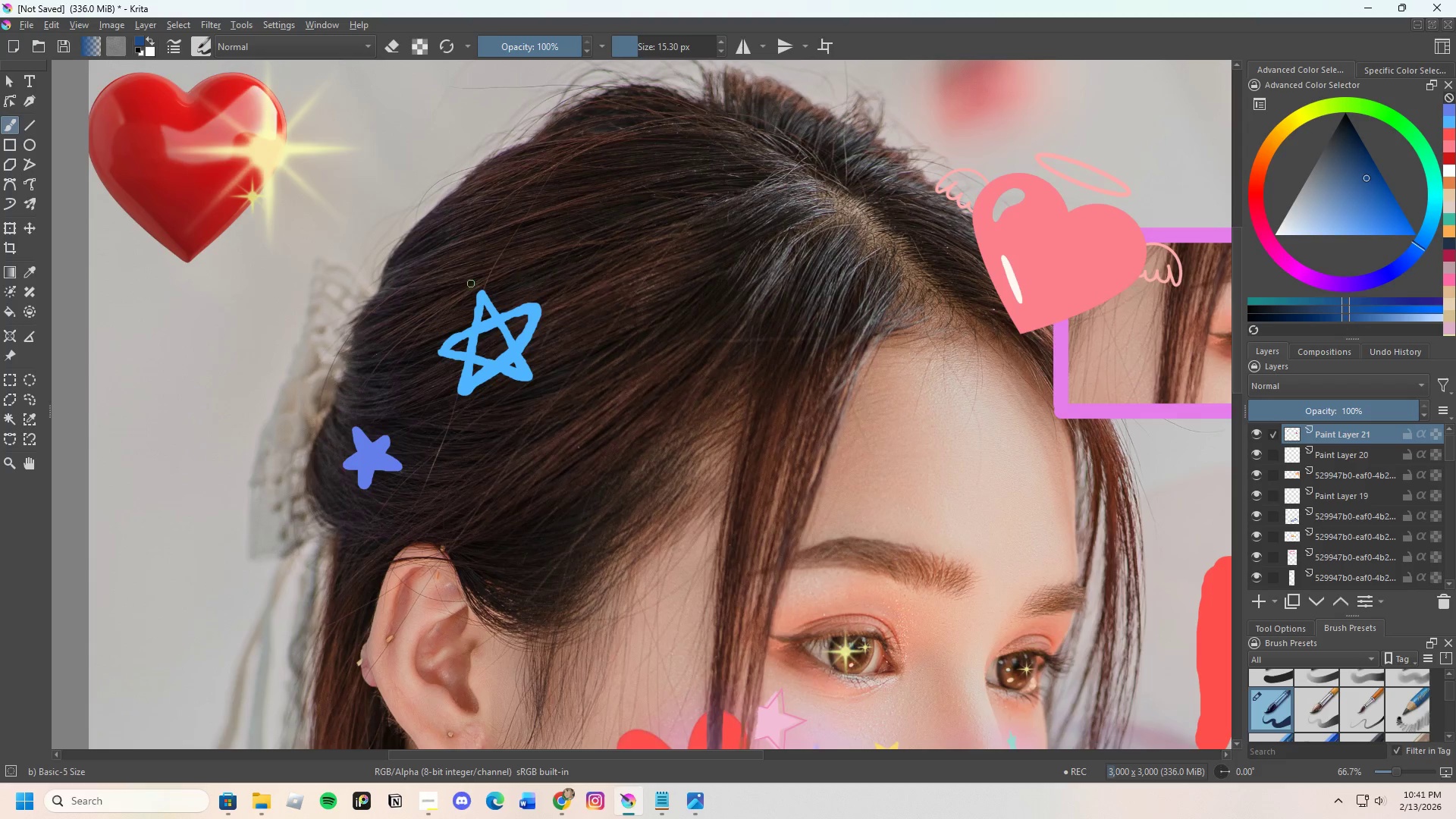 
scroll: coordinate [456, 290], scroll_direction: up, amount: 1.0
 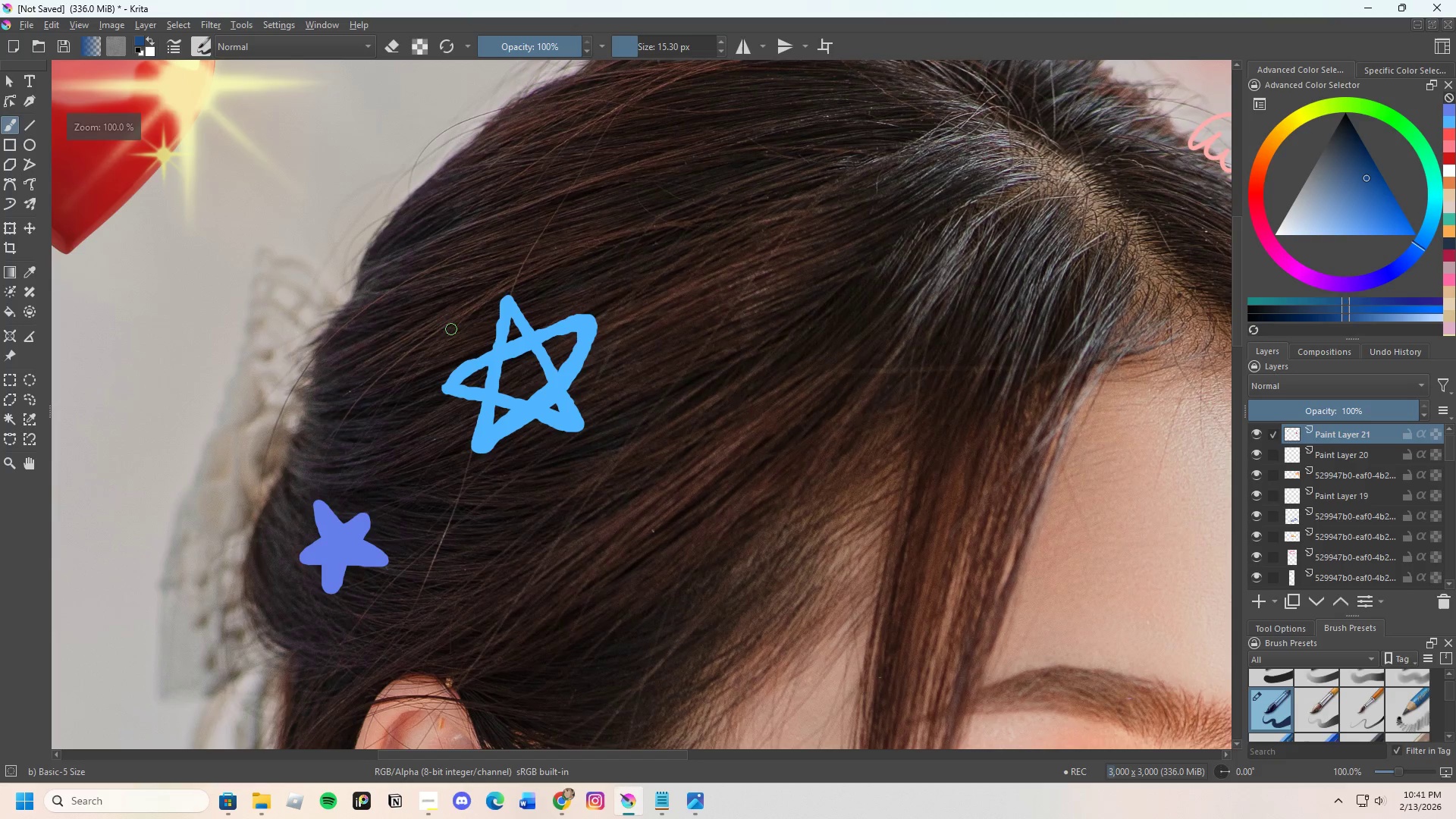 
scroll: coordinate [404, 322], scroll_direction: none, amount: 0.0
 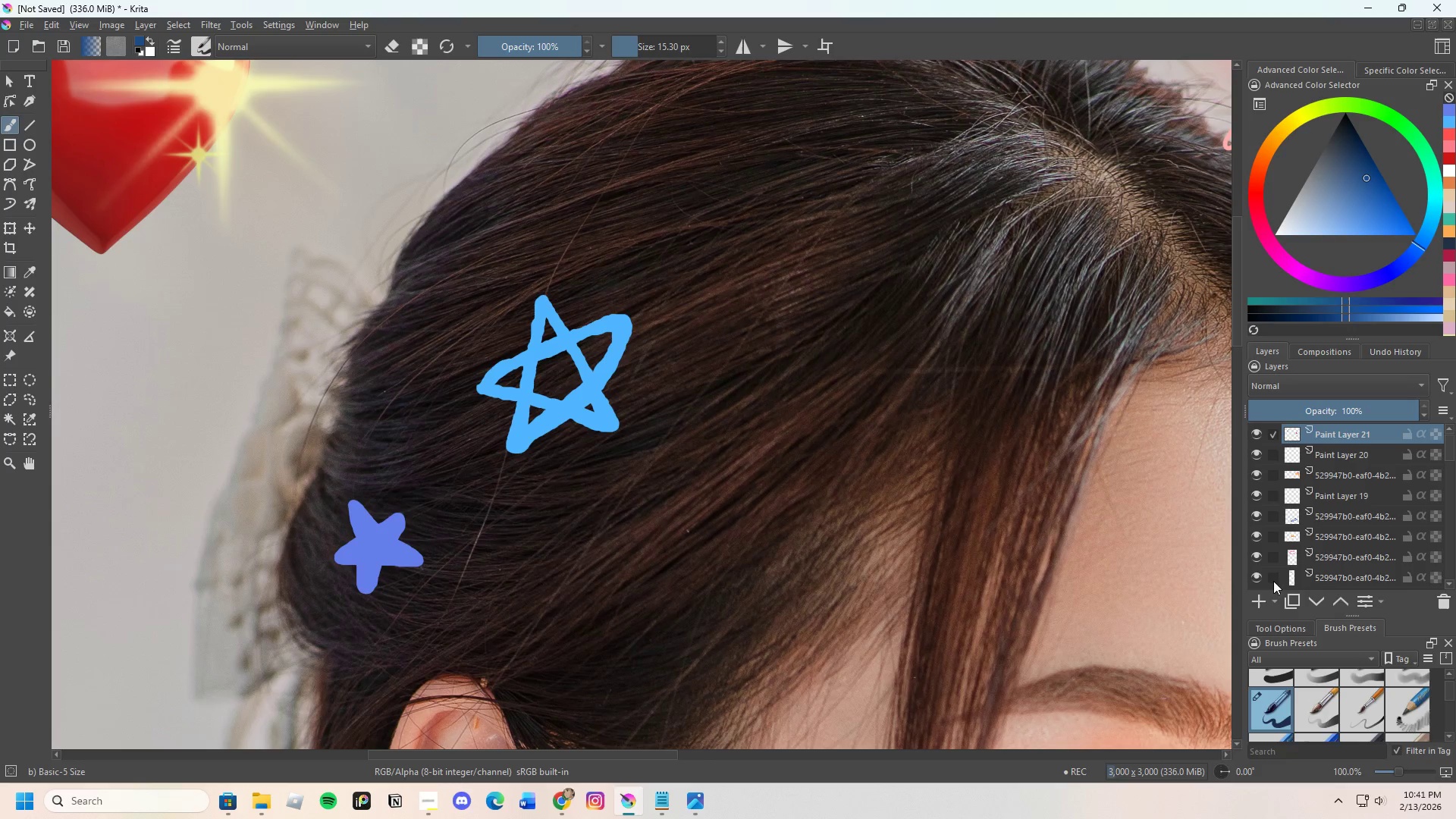 
left_click([1260, 599])
 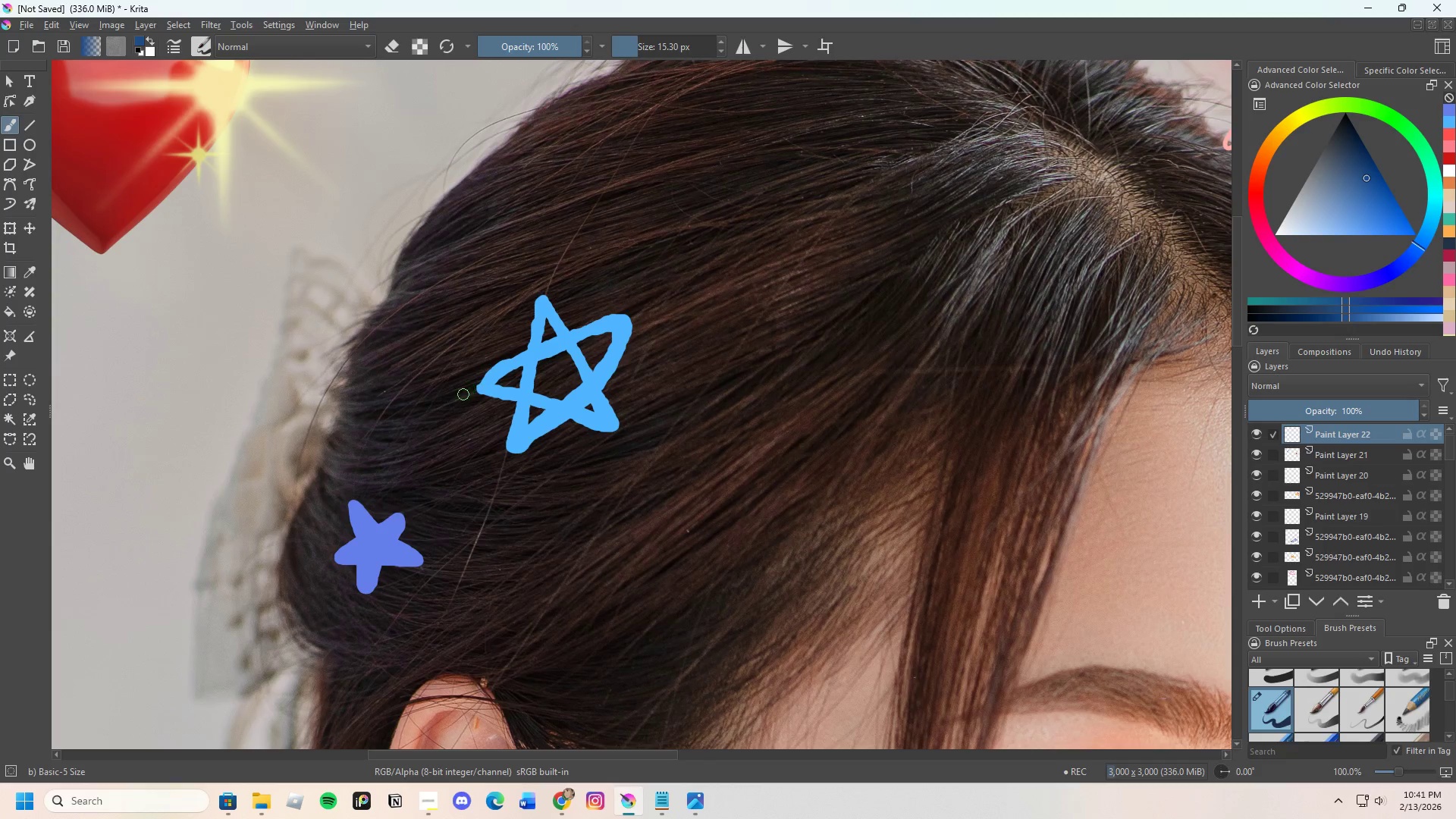 
left_click_drag(start_coordinate=[443, 403], to_coordinate=[444, 435])
 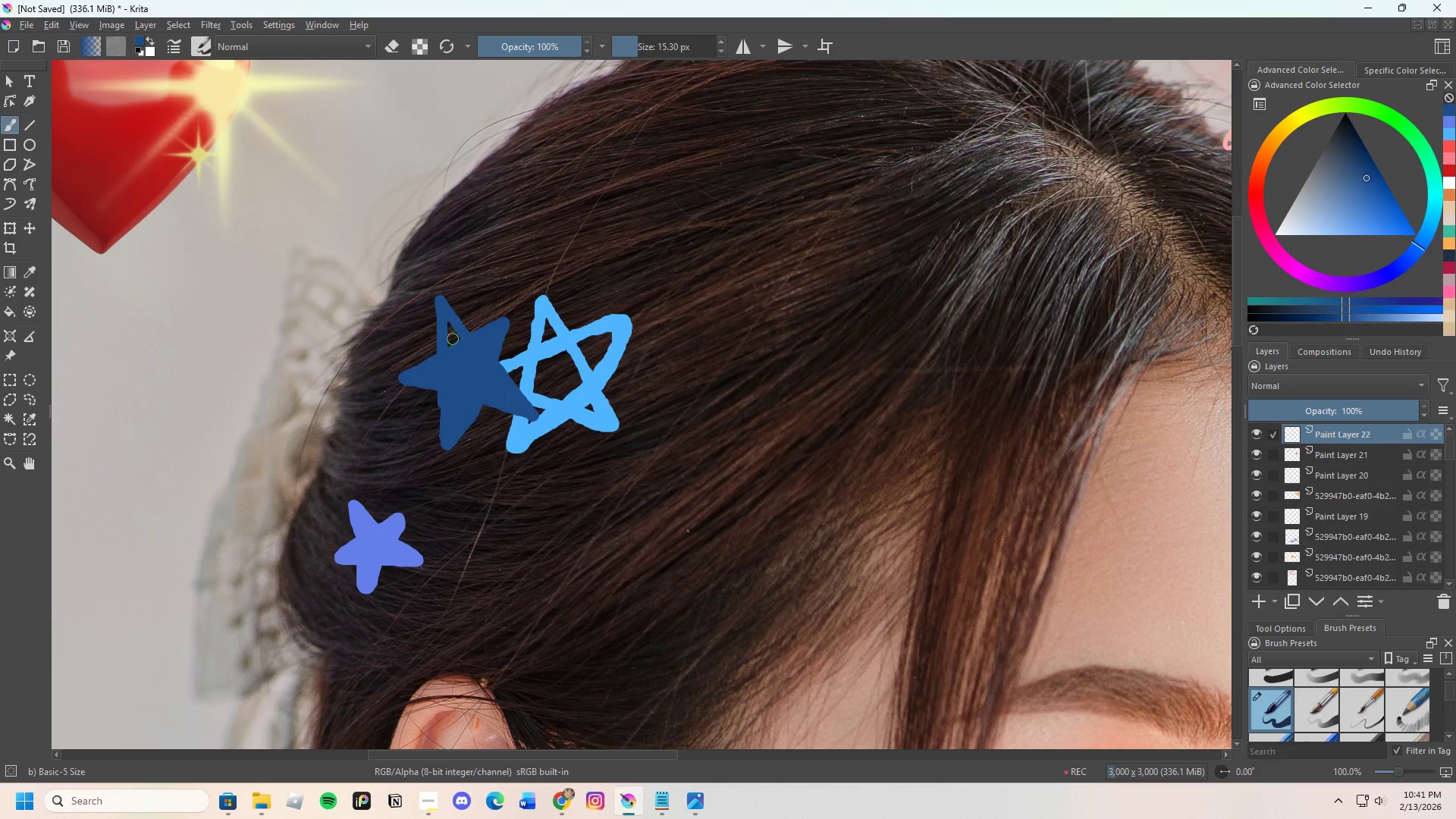 
left_click_drag(start_coordinate=[450, 323], to_coordinate=[457, 344])
 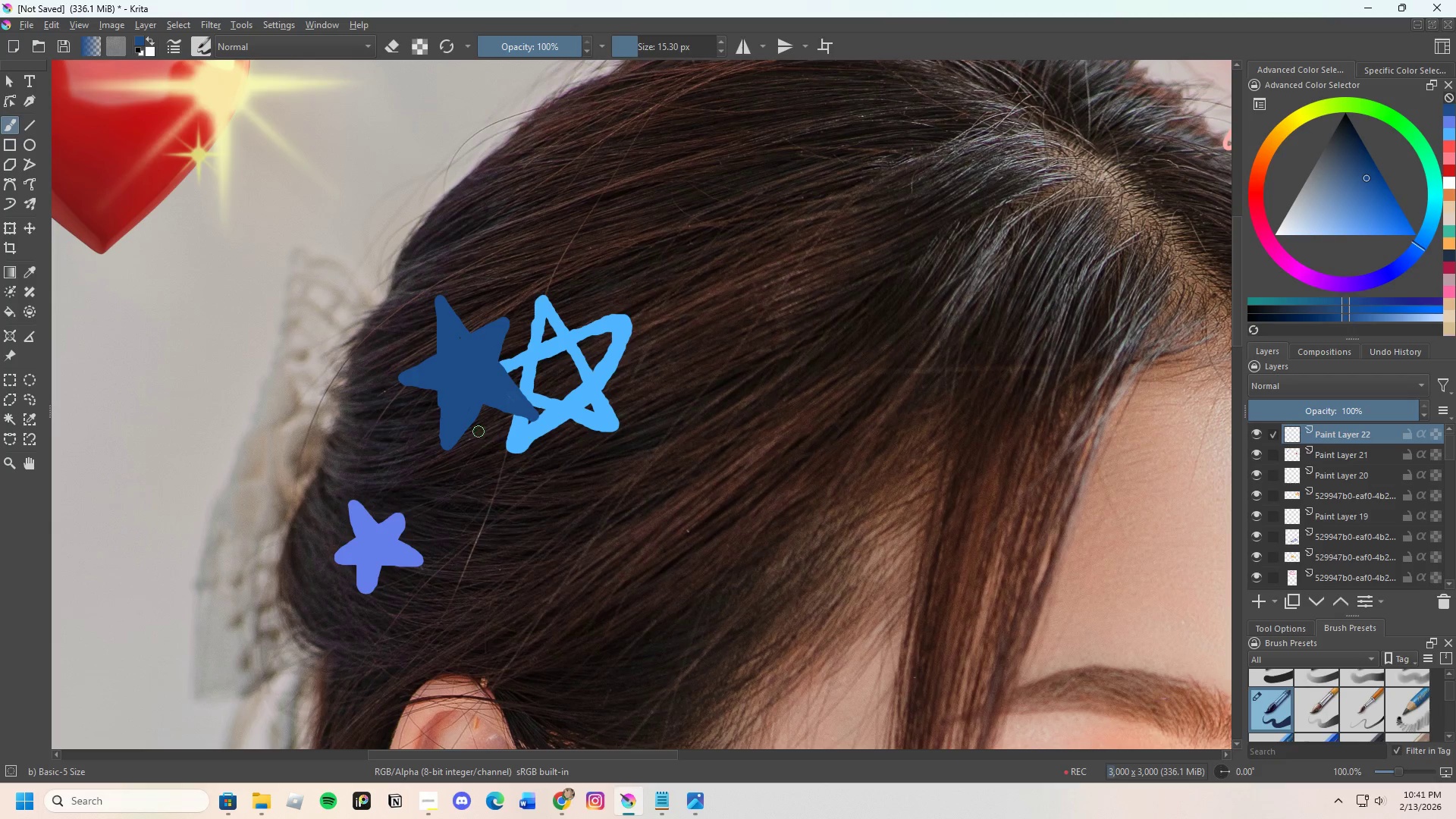 
scroll: coordinate [442, 404], scroll_direction: up, amount: 1.0
 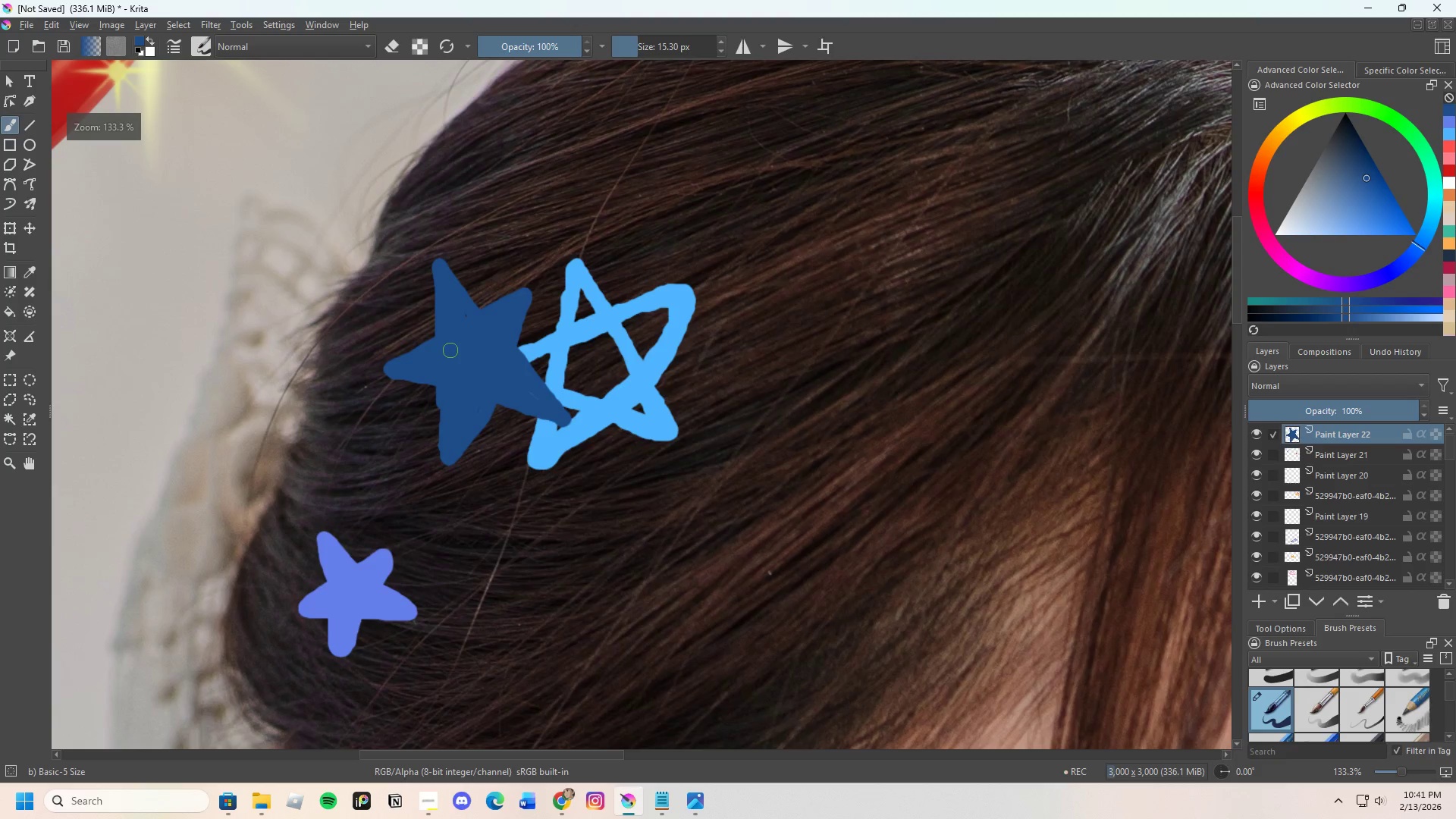 
left_click_drag(start_coordinate=[444, 355], to_coordinate=[498, 391])
 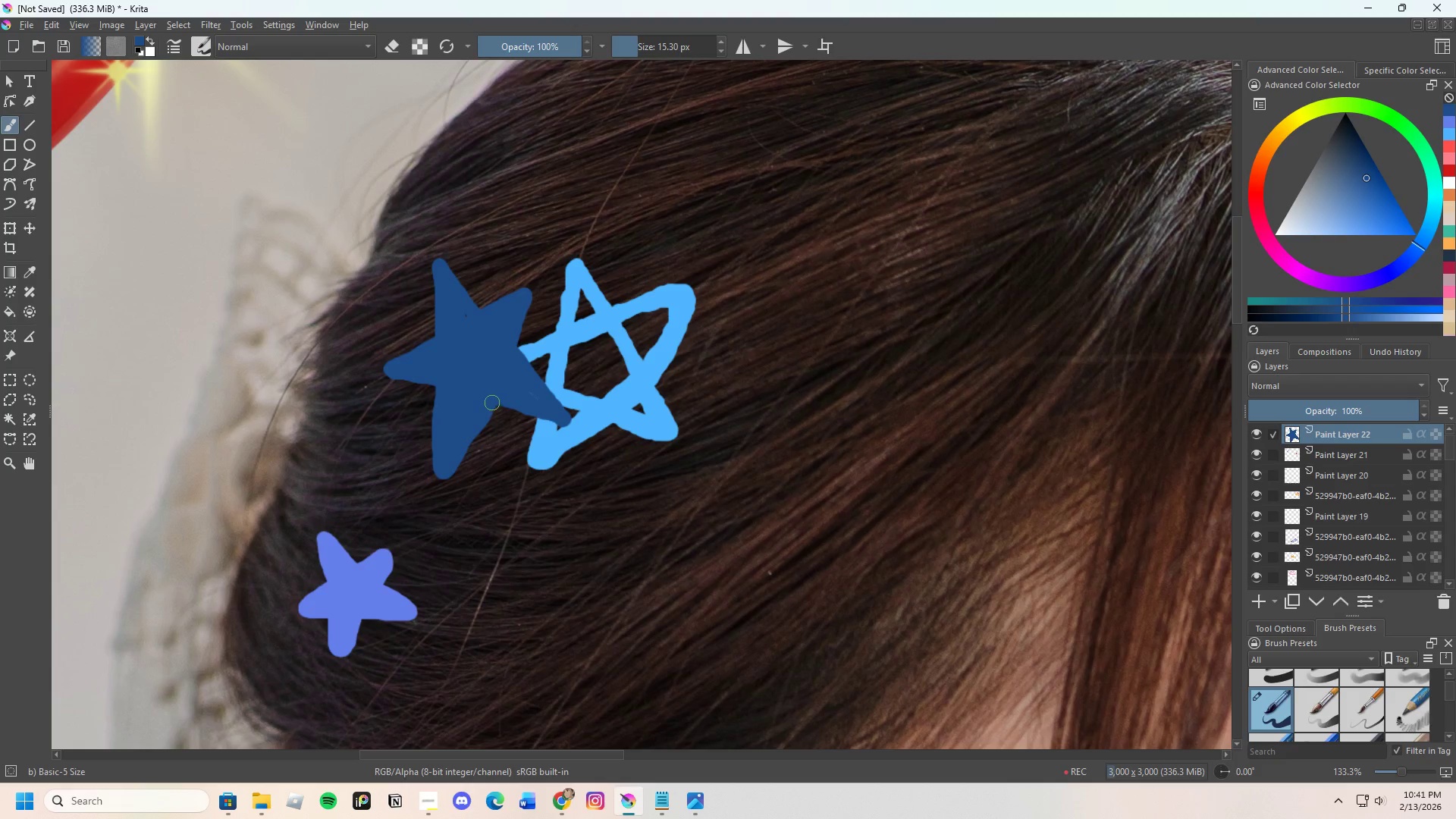 
left_click_drag(start_coordinate=[492, 403], to_coordinate=[510, 350])
 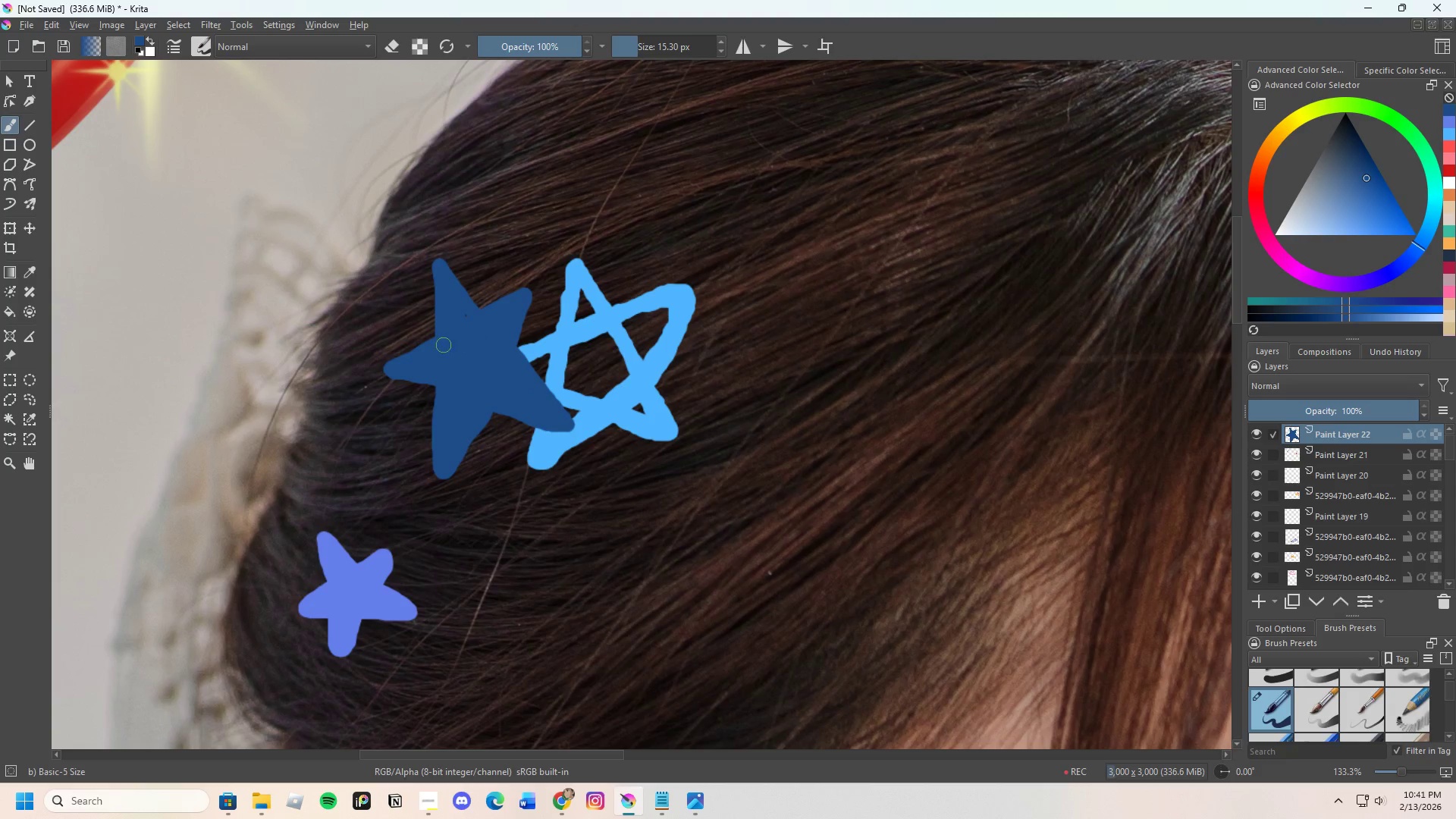 
left_click_drag(start_coordinate=[423, 345], to_coordinate=[516, 294])
 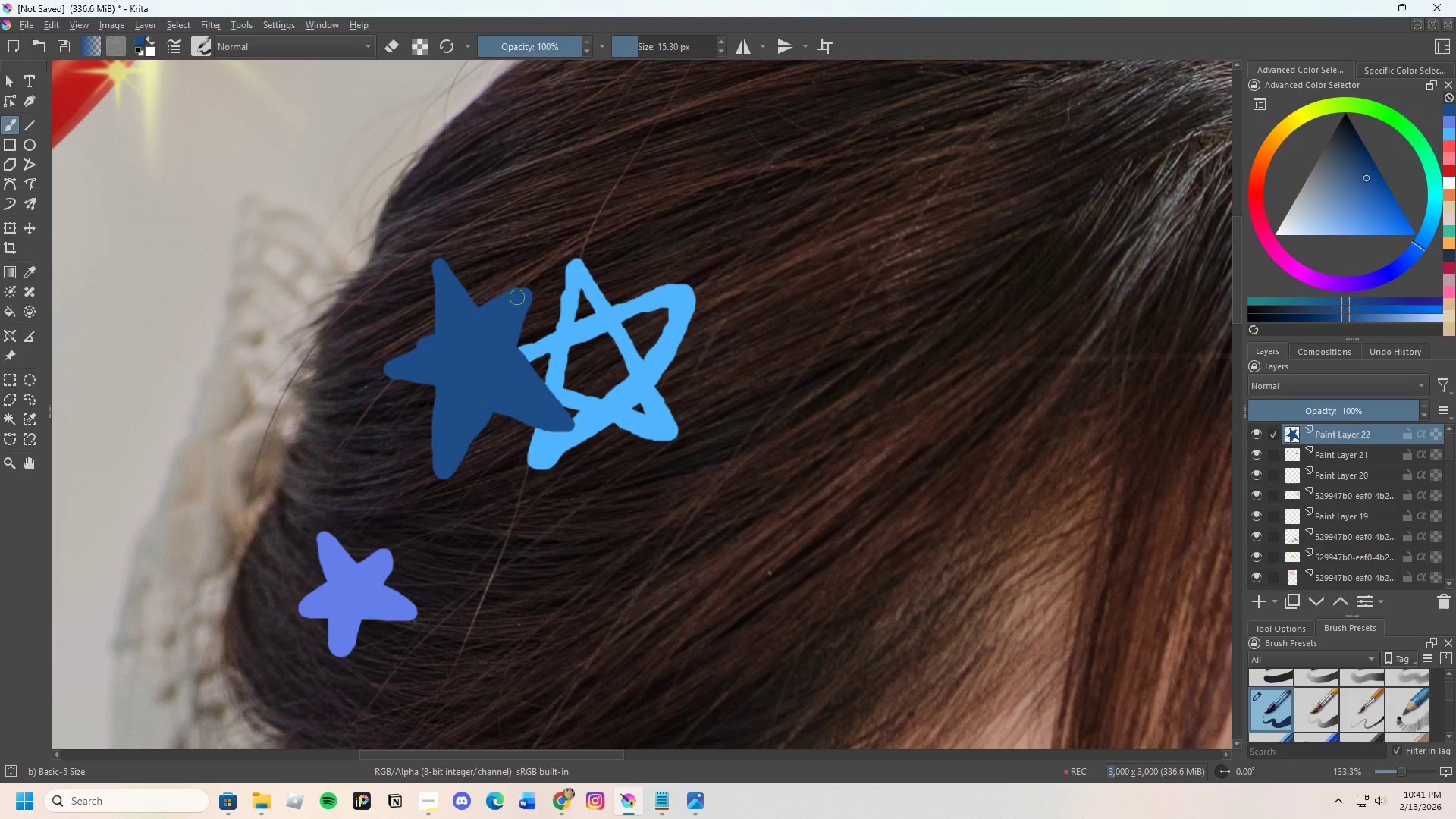 
key(Control+Z)
 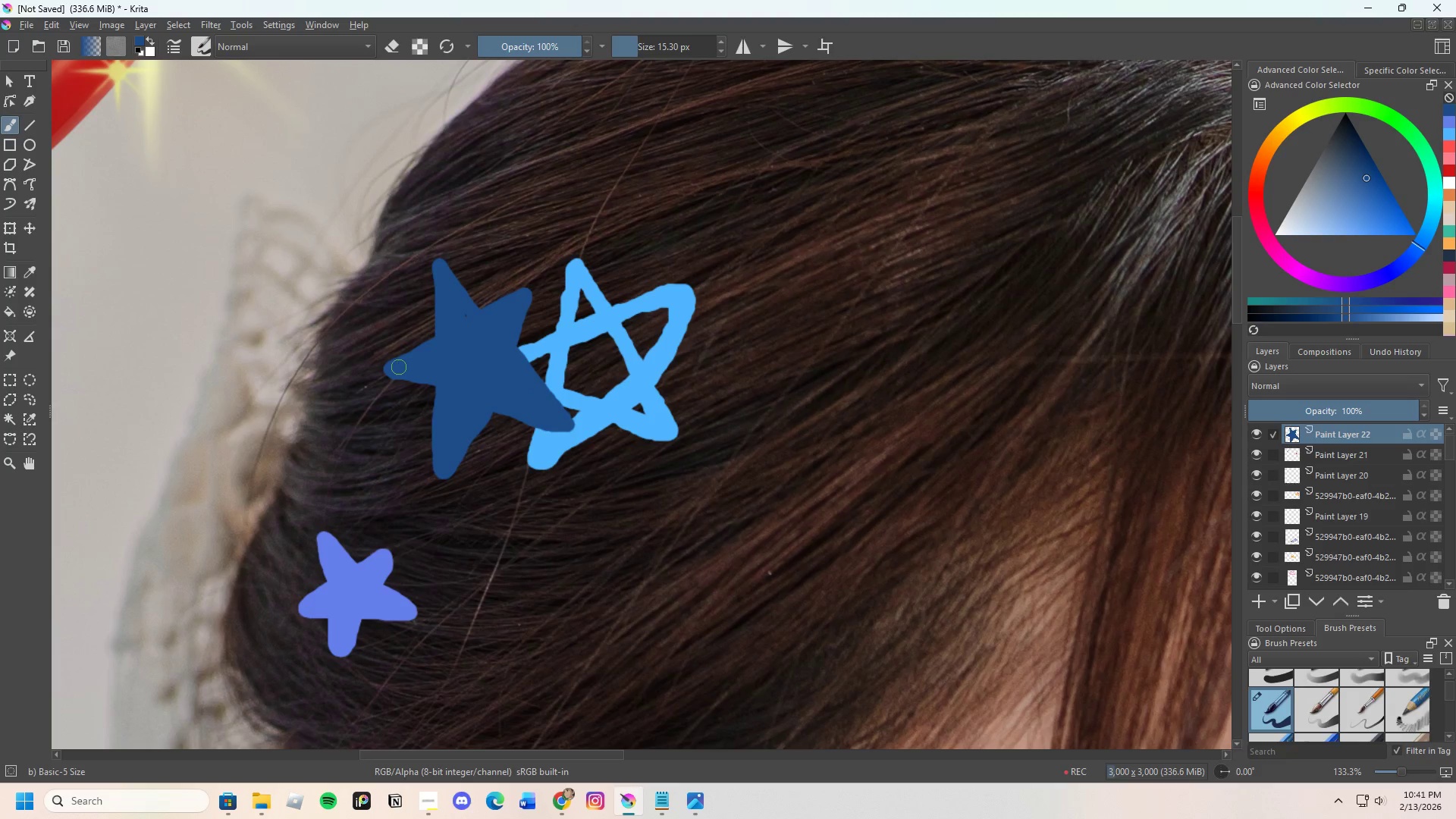 
left_click_drag(start_coordinate=[405, 364], to_coordinate=[505, 369])
 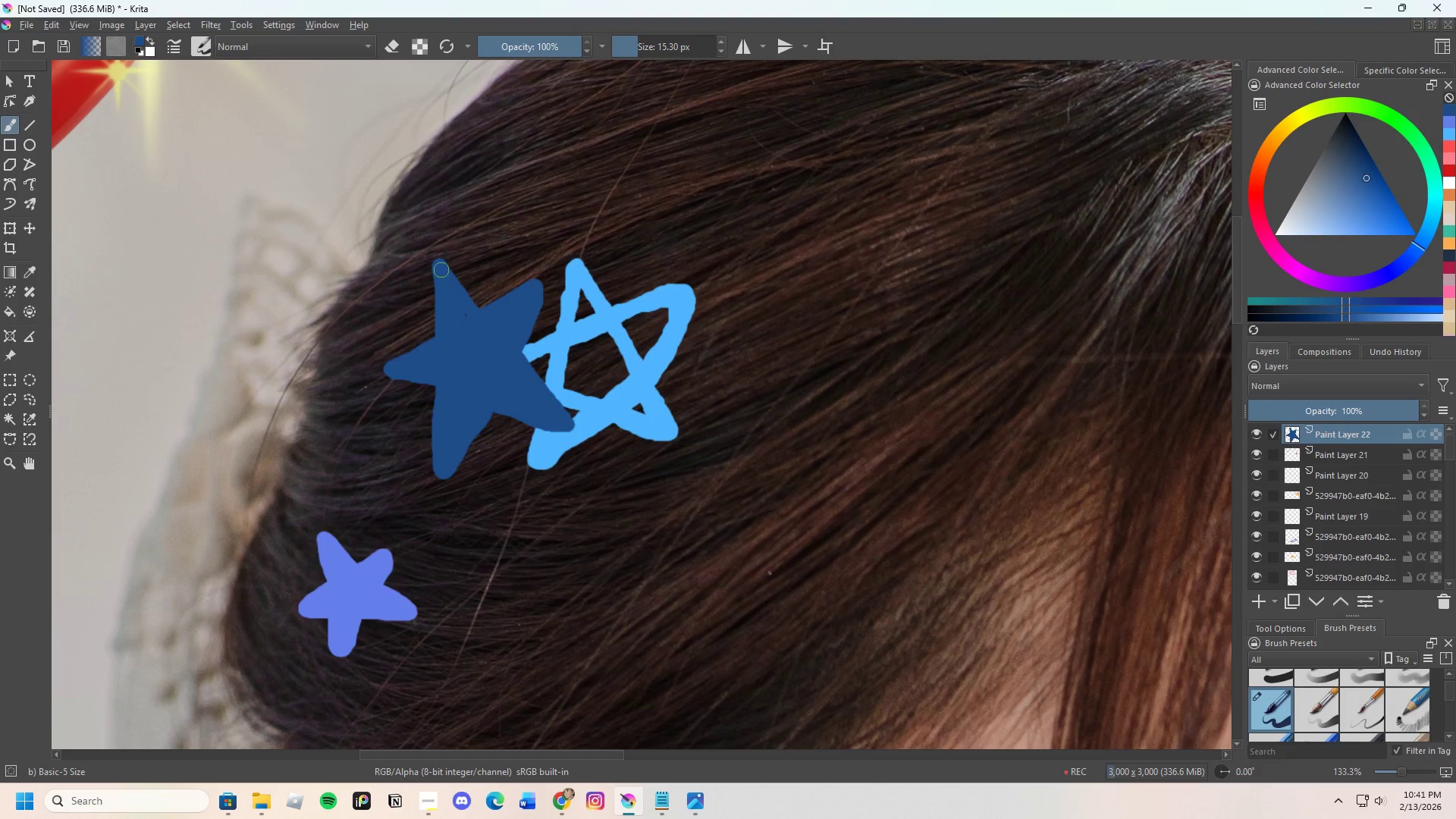 
left_click_drag(start_coordinate=[441, 267], to_coordinate=[468, 324])
 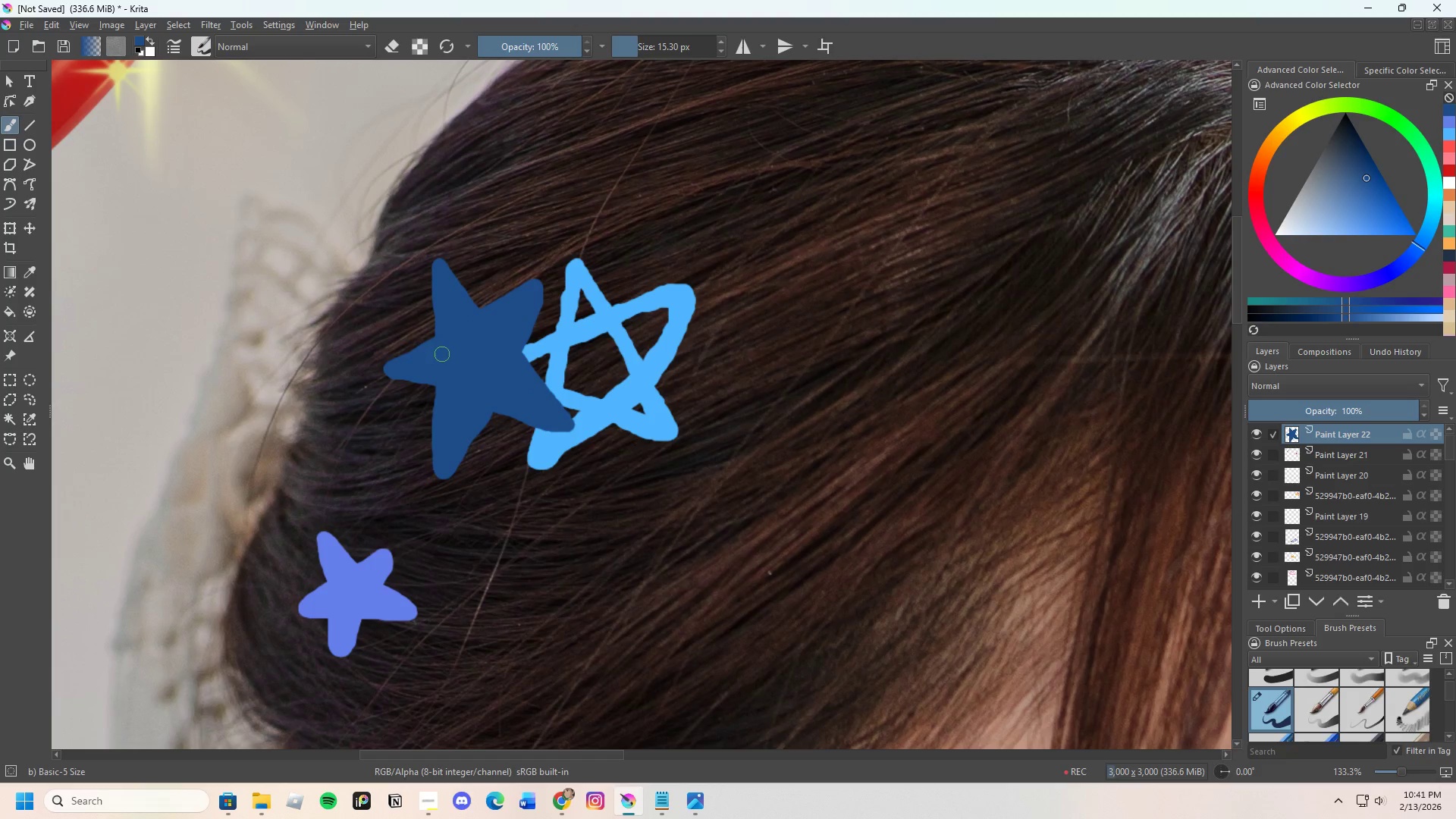 
left_click_drag(start_coordinate=[449, 340], to_coordinate=[491, 316])
 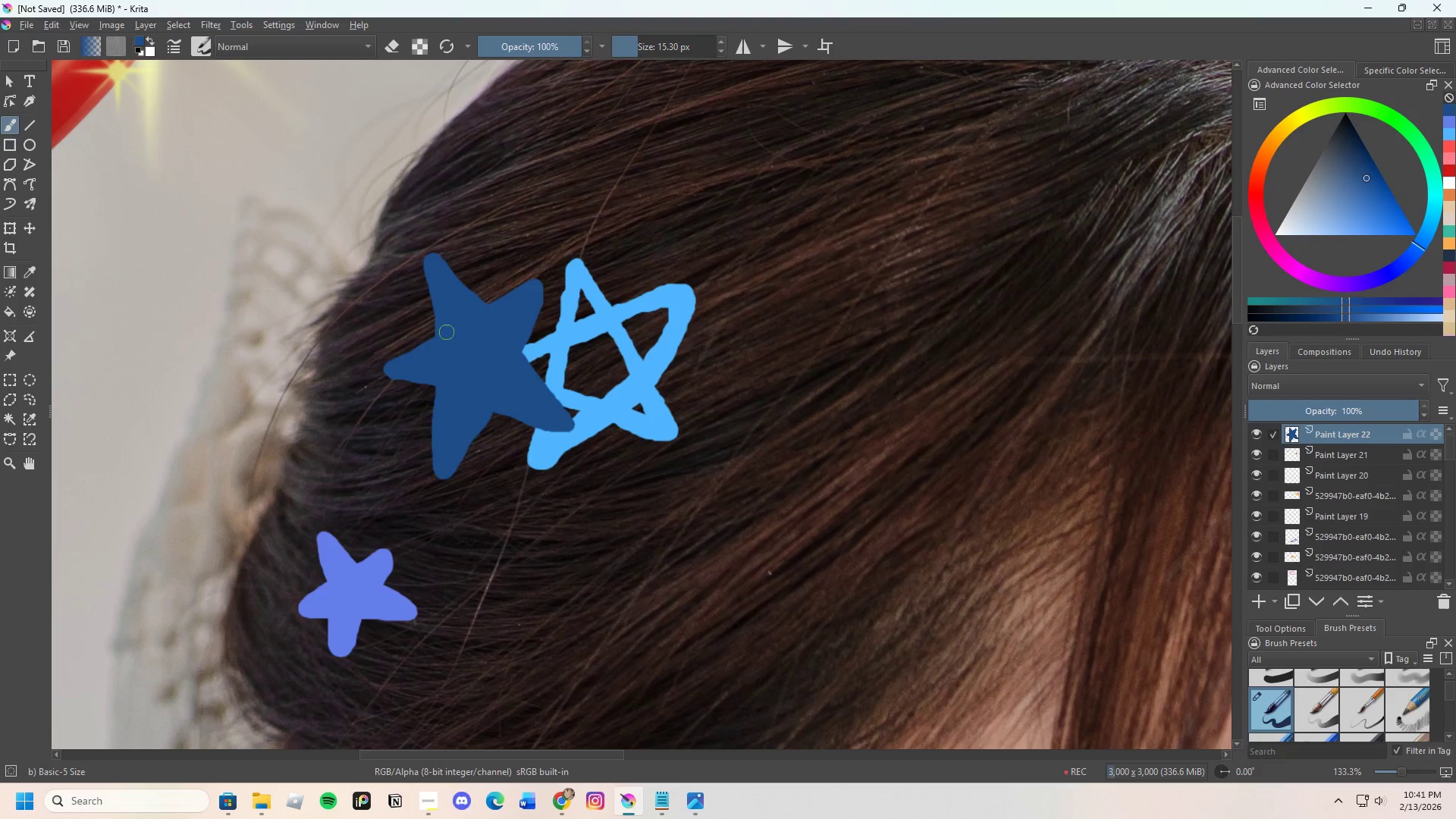 
scroll: coordinate [536, 334], scroll_direction: down, amount: 4.0
 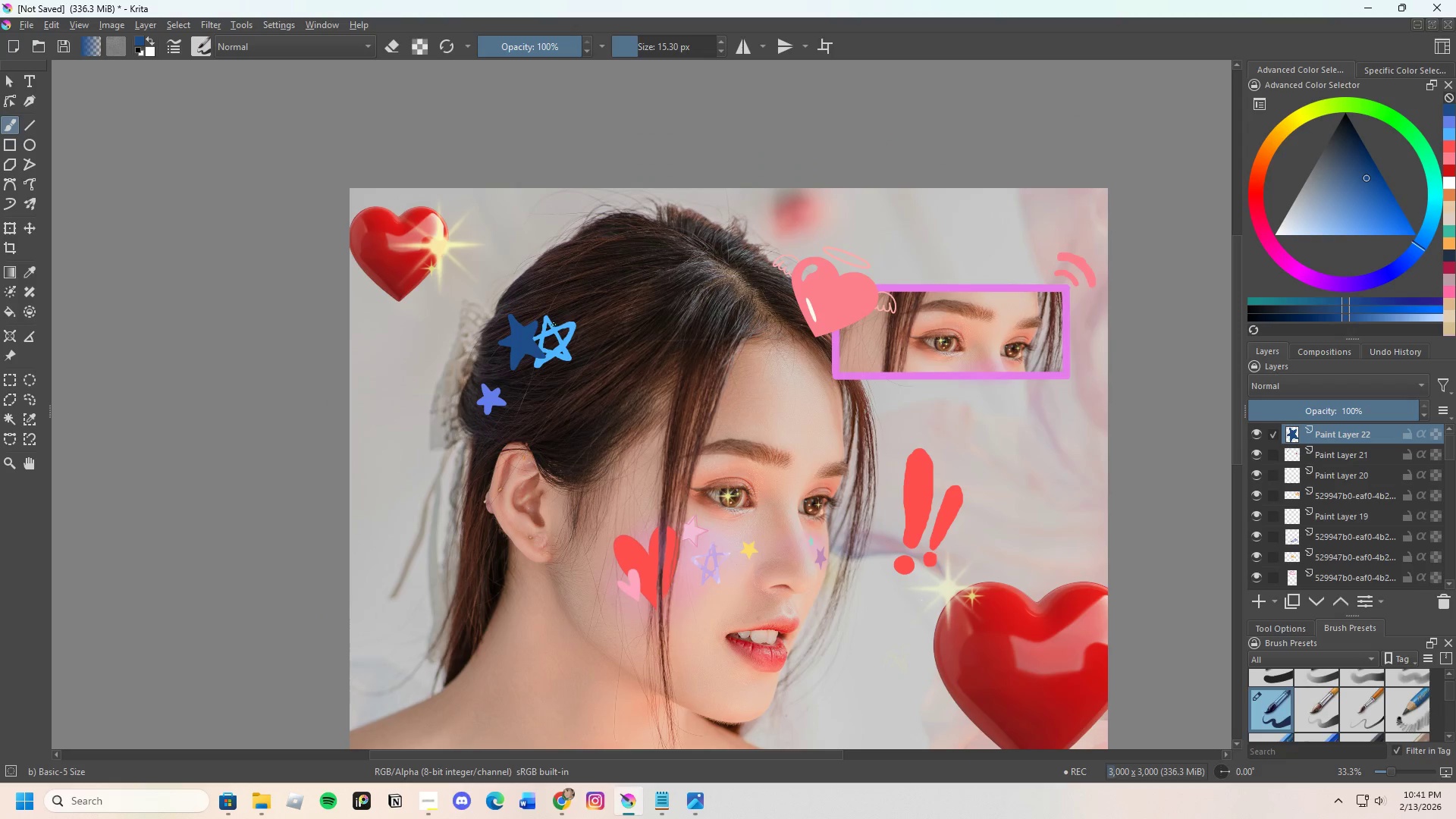 
scroll: coordinate [522, 357], scroll_direction: up, amount: 4.0
 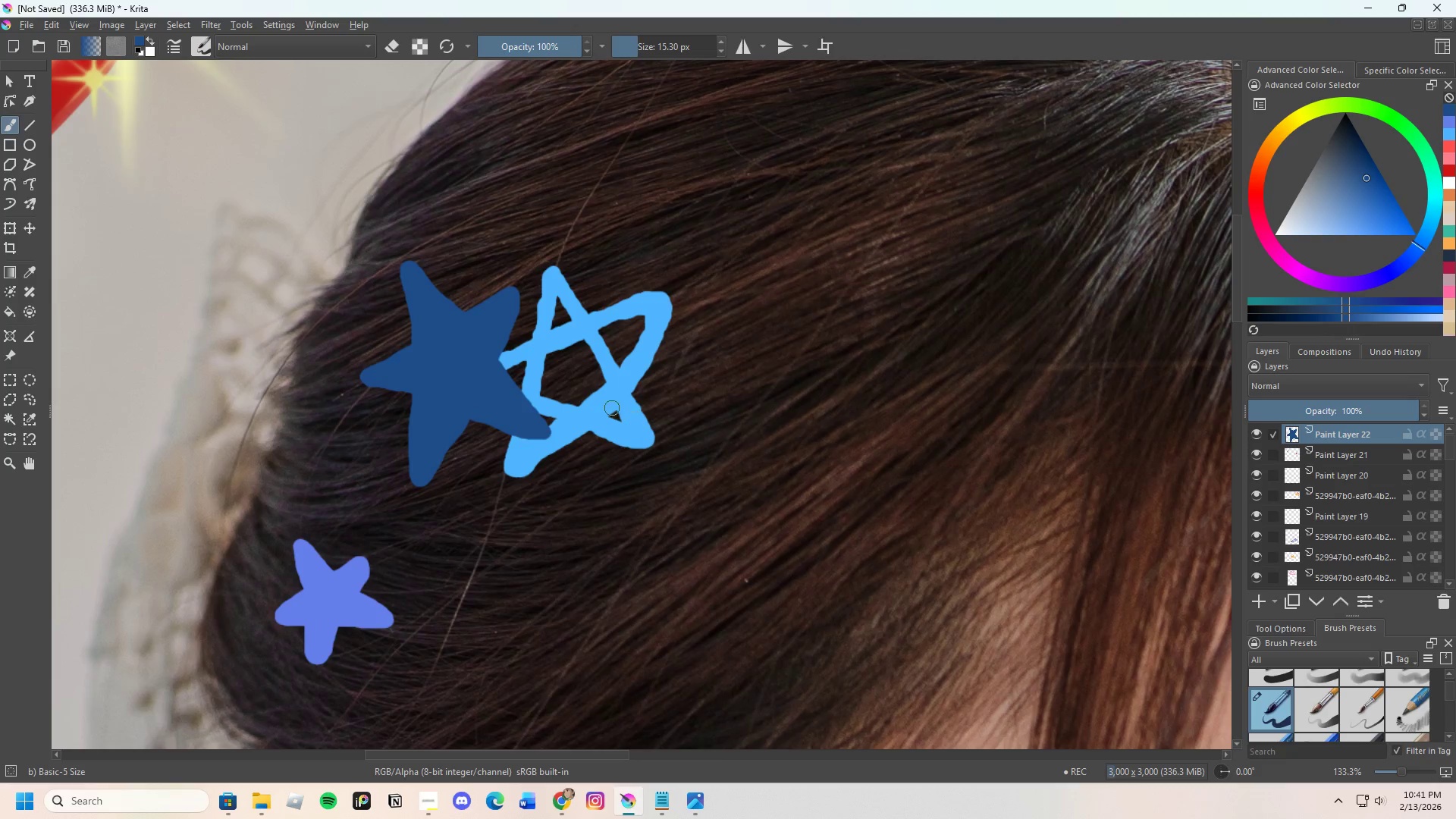 
hold_key(key=ControlLeft, duration=0.64)
 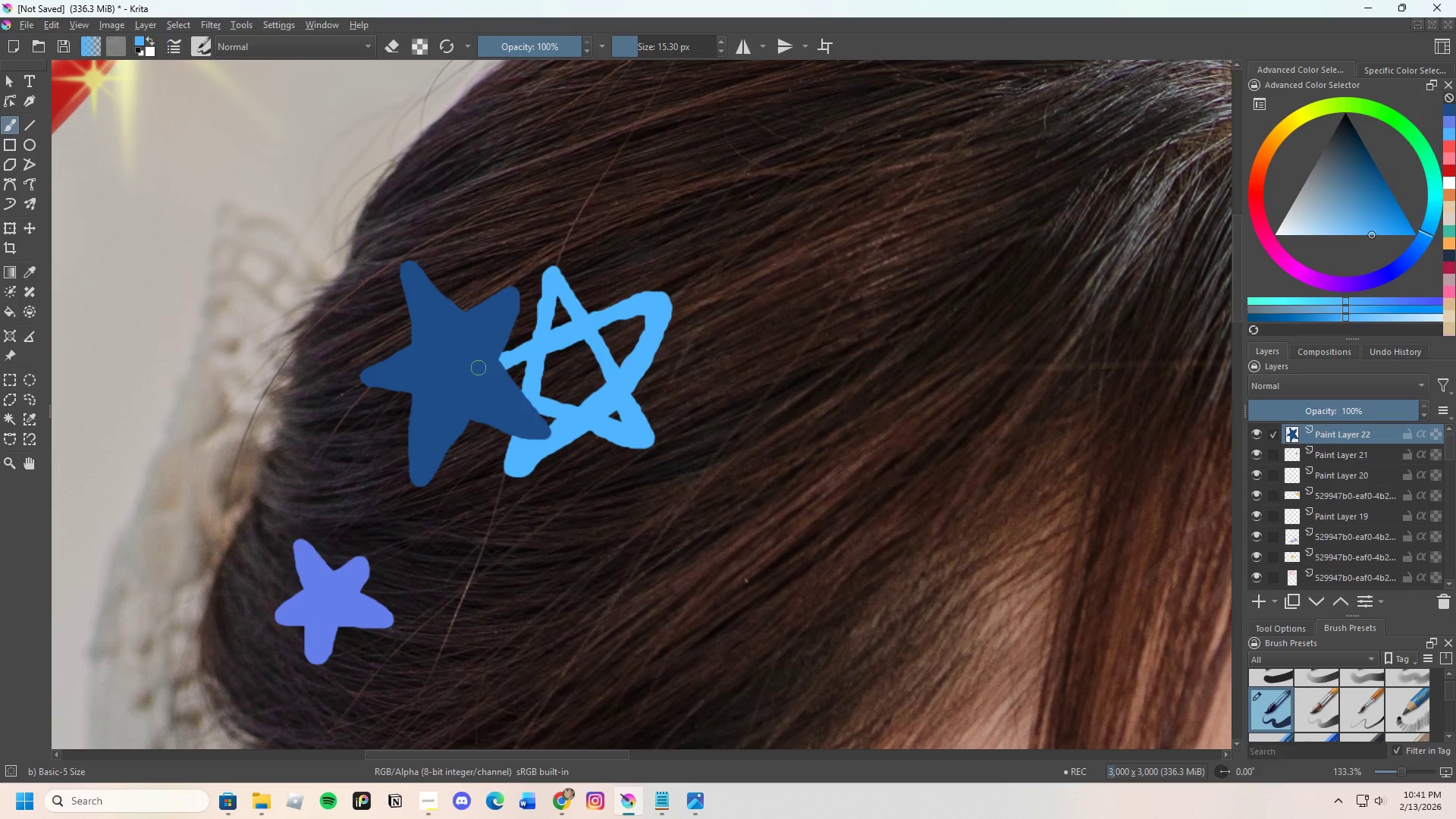 
left_click_drag(start_coordinate=[469, 369], to_coordinate=[526, 356])
 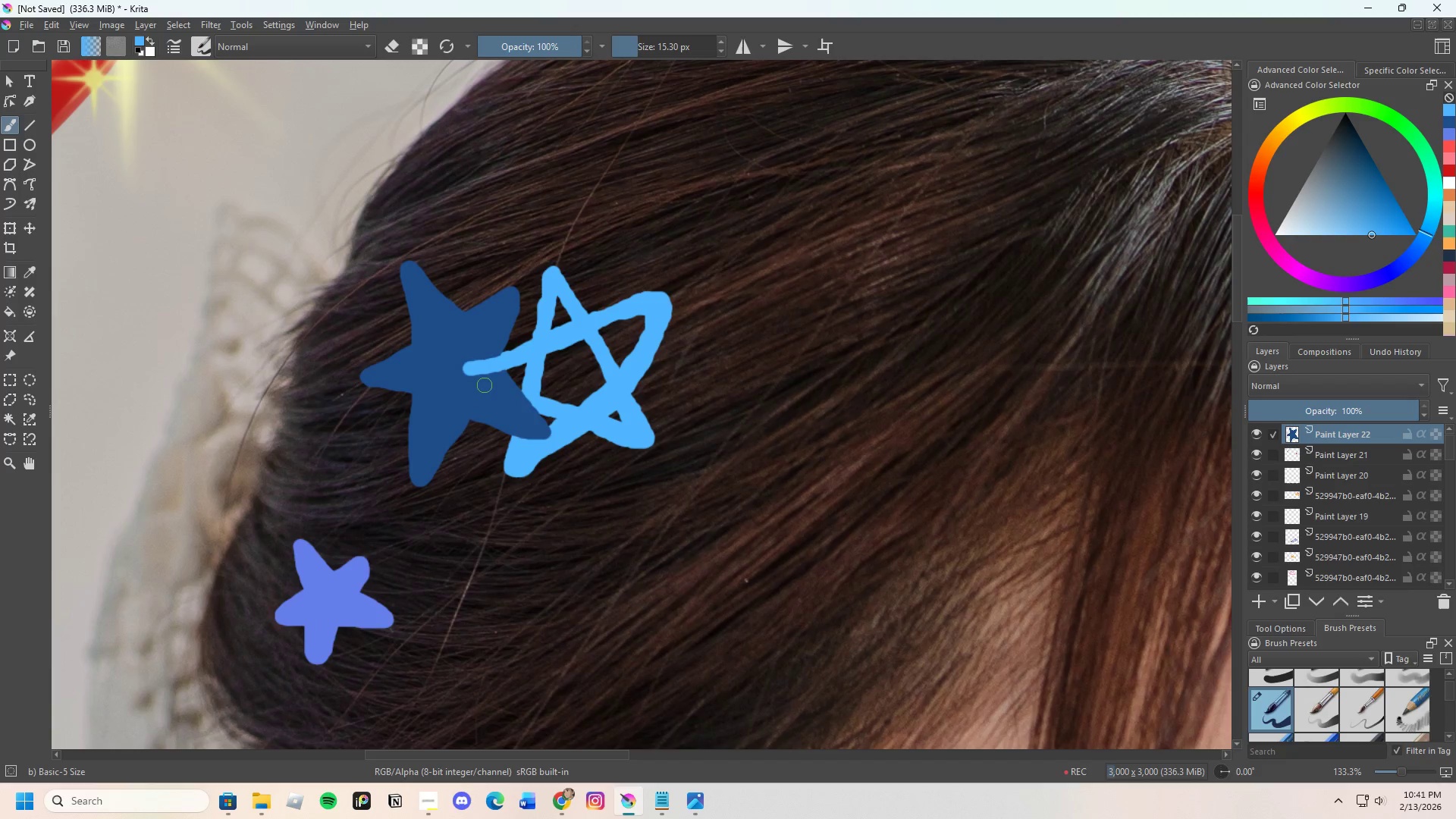 
key(Control+Z)
 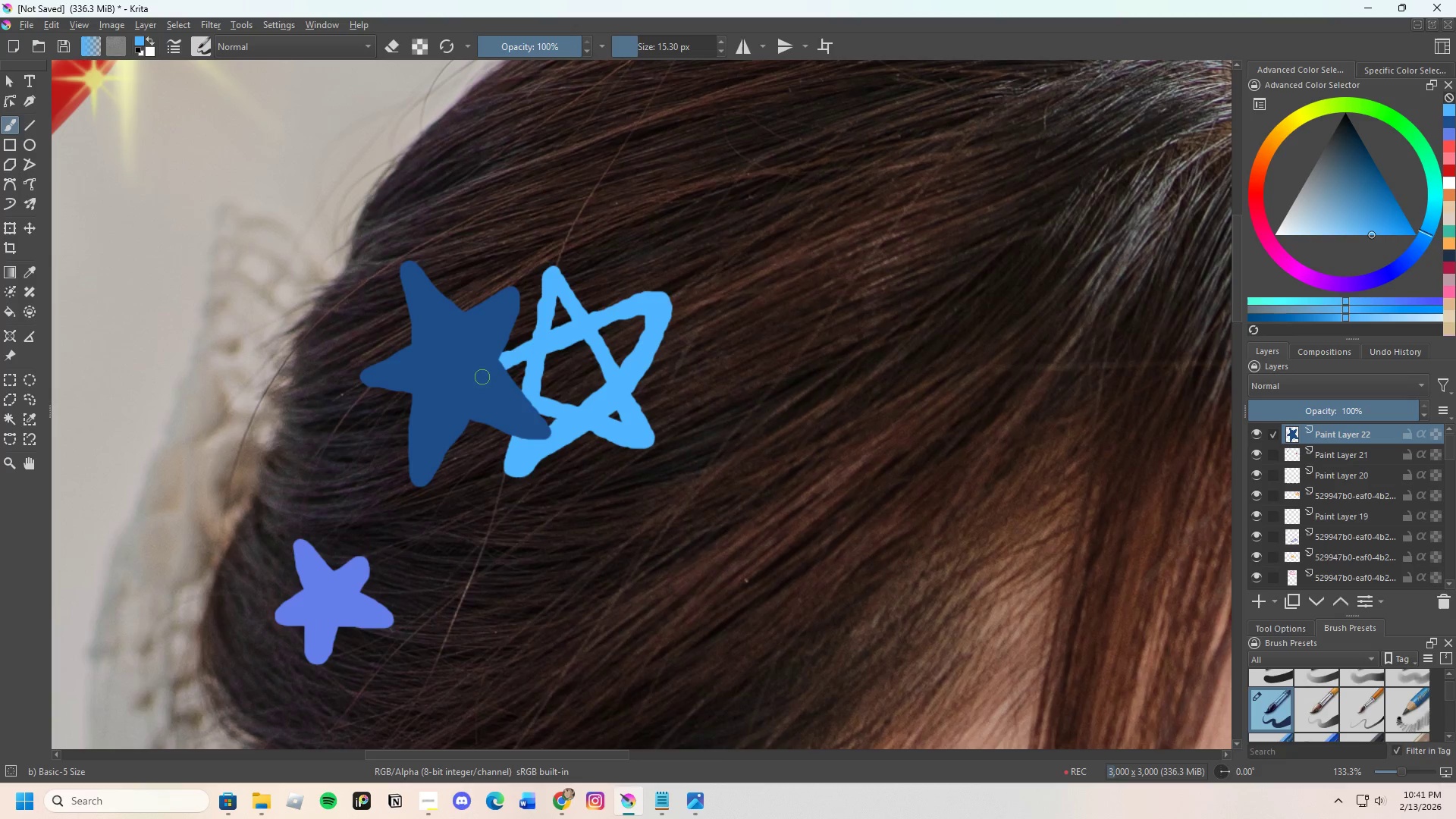 
left_click_drag(start_coordinate=[483, 372], to_coordinate=[521, 355])
 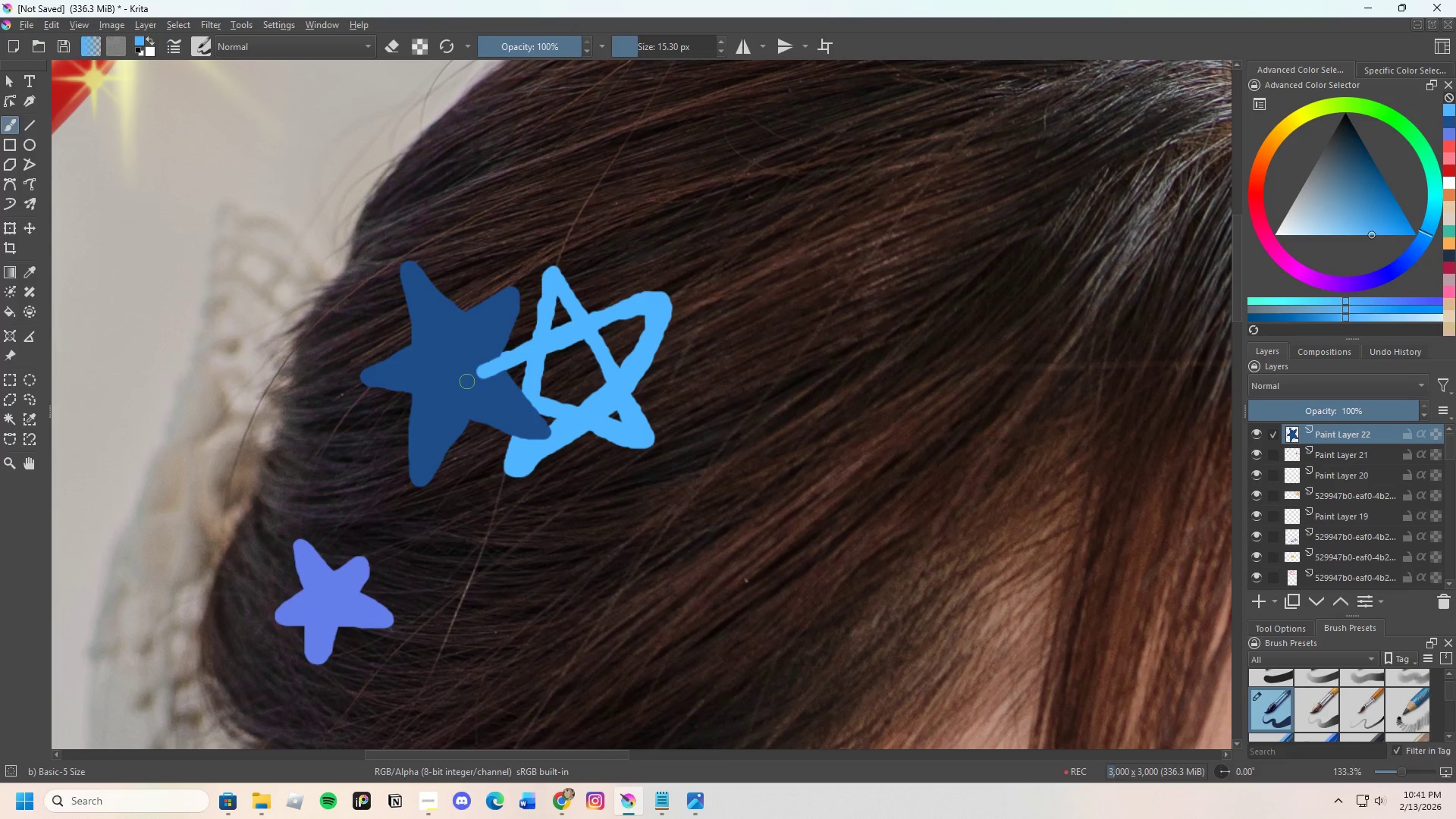 
left_click_drag(start_coordinate=[466, 381], to_coordinate=[515, 356])
 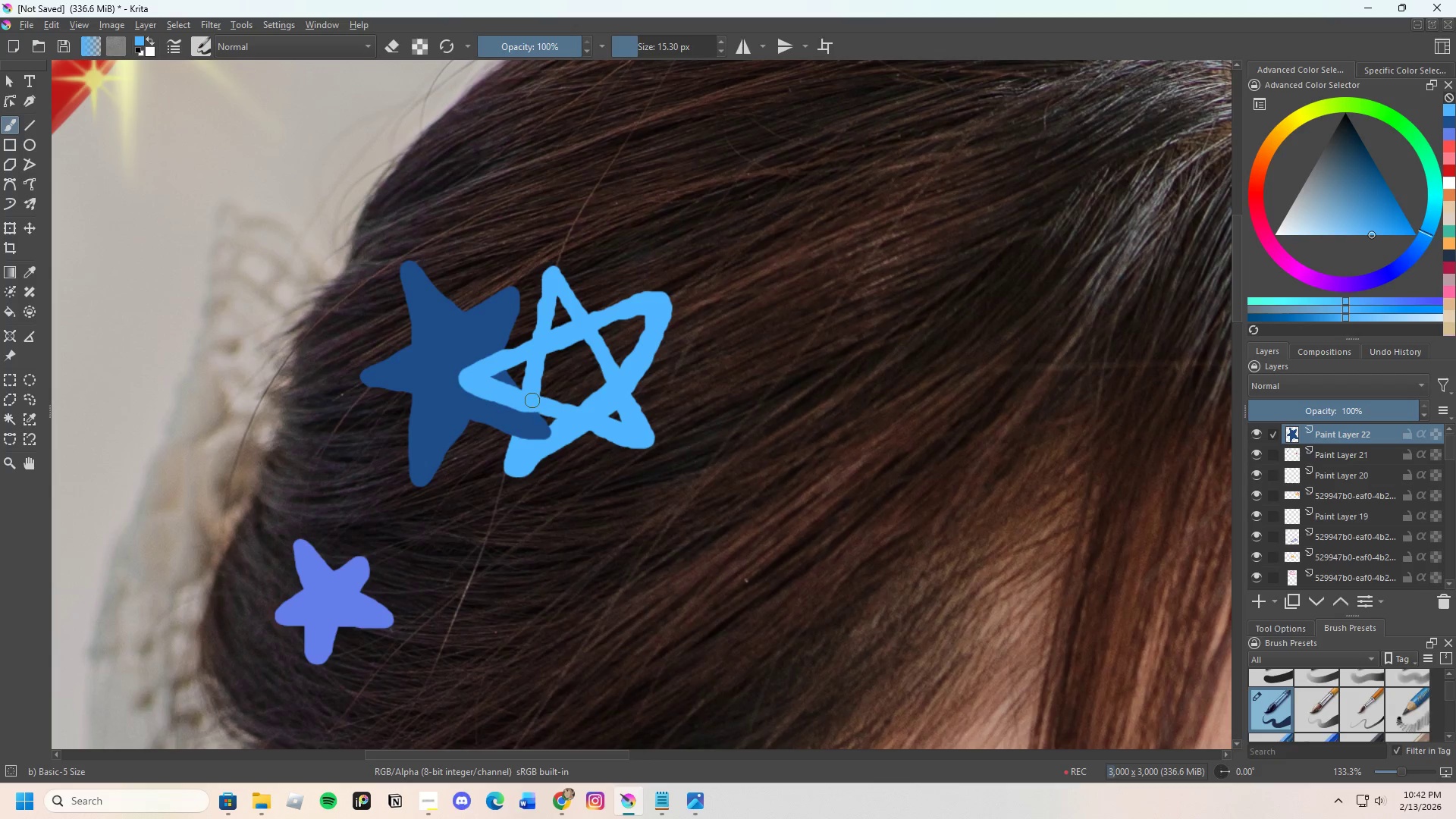 
left_click_drag(start_coordinate=[531, 400], to_coordinate=[526, 415])
 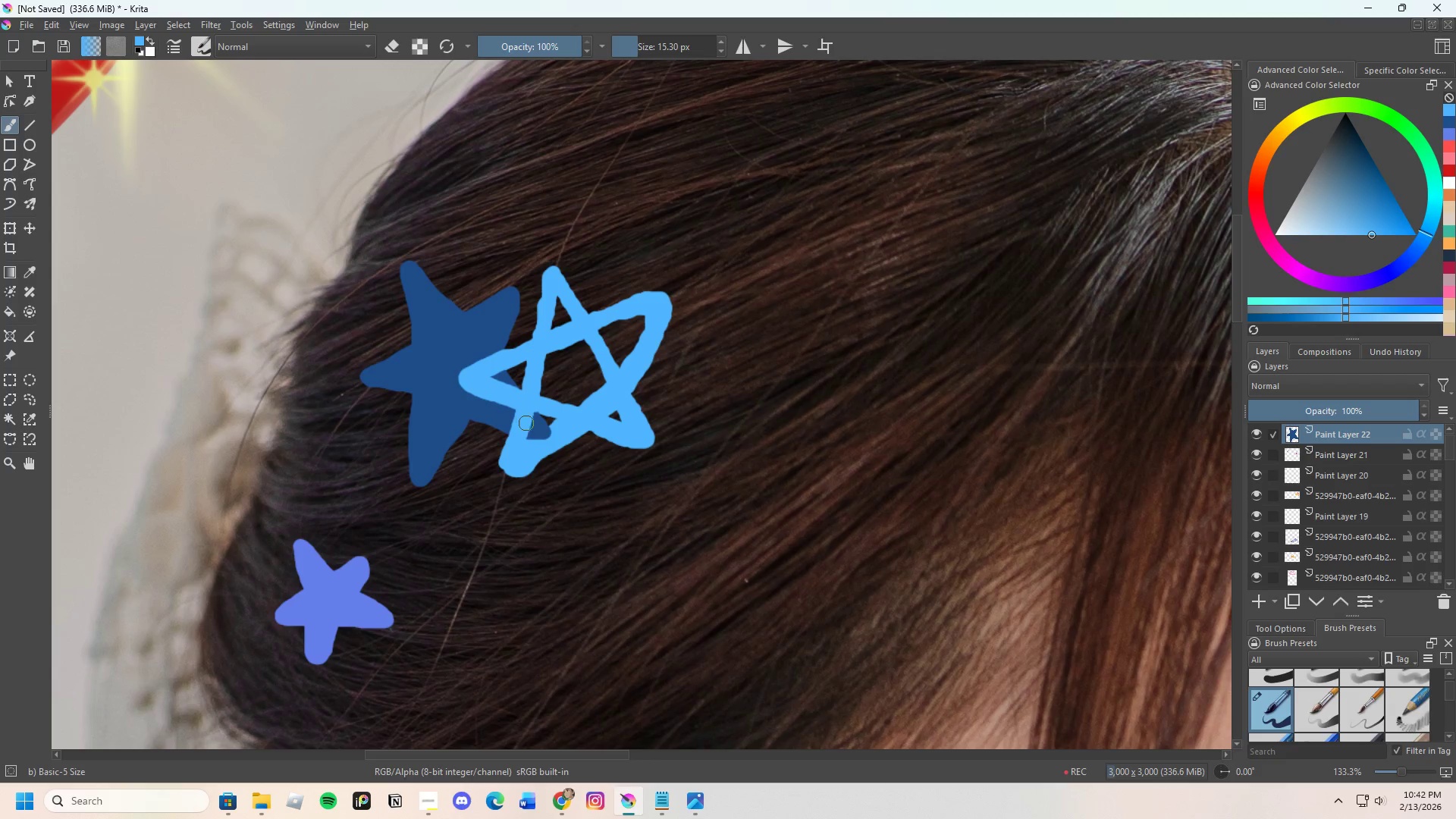 
key(Control+Z)
 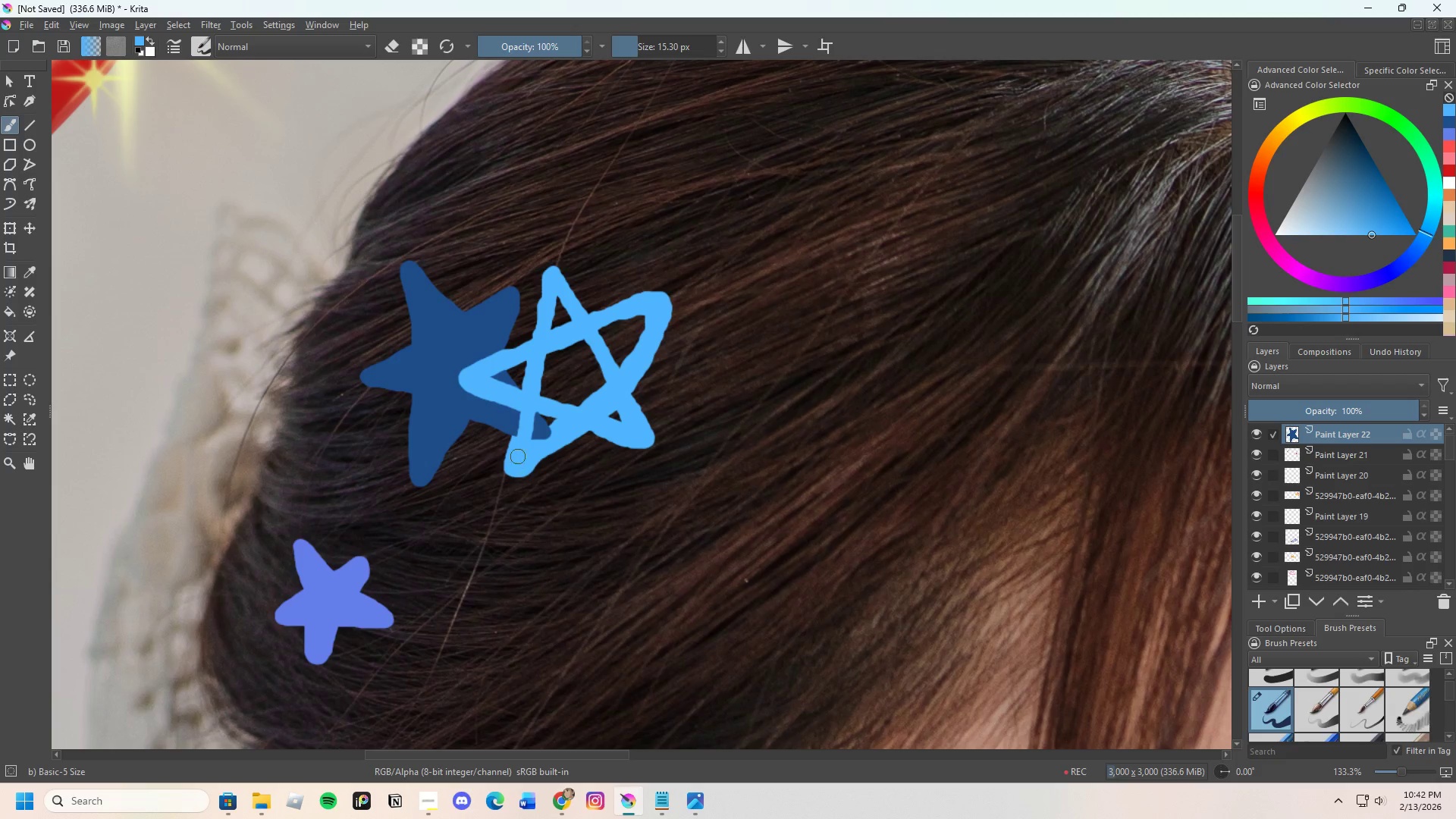 
left_click([530, 402])
 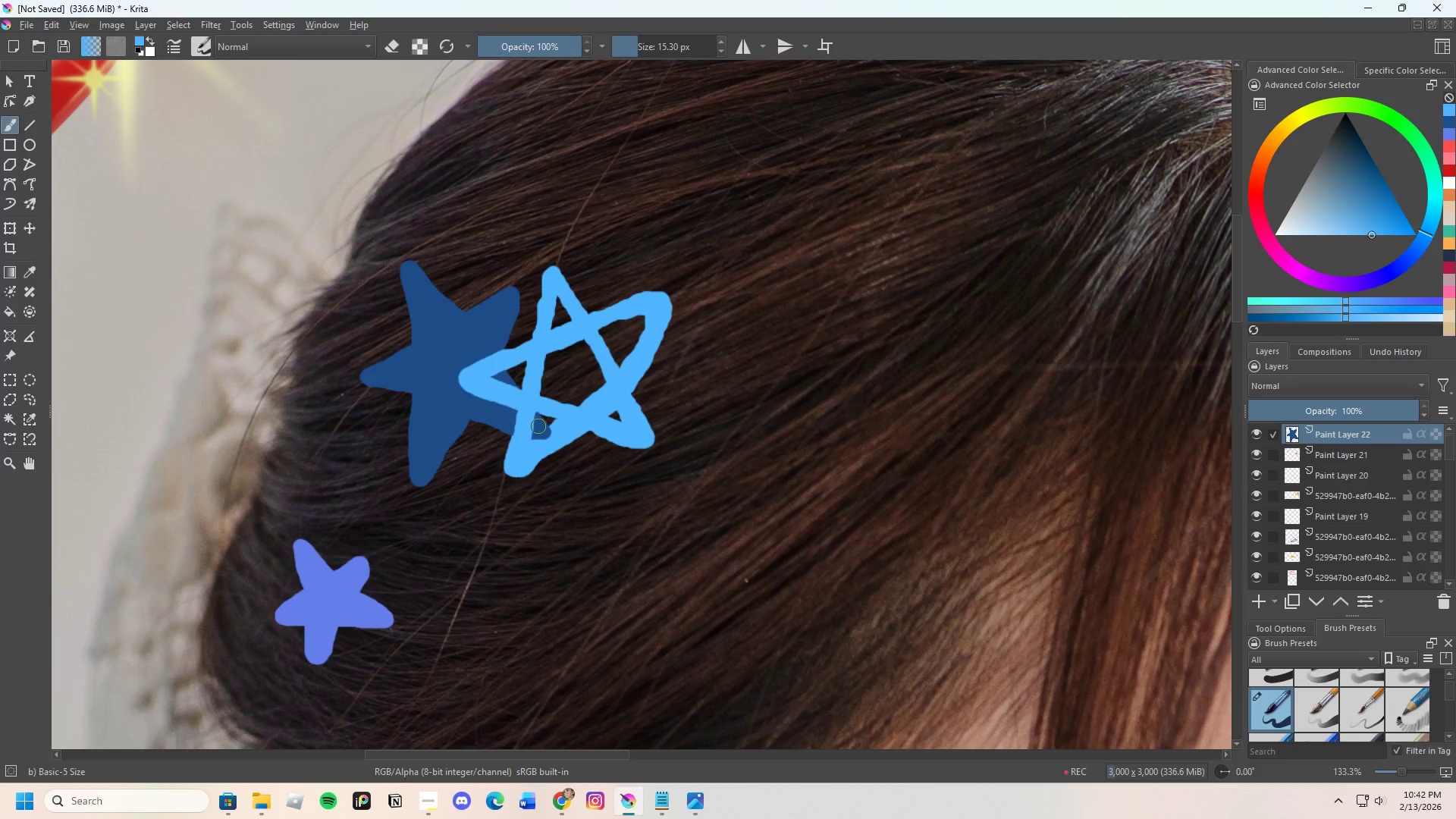 
scroll: coordinate [544, 441], scroll_direction: down, amount: 5.0
 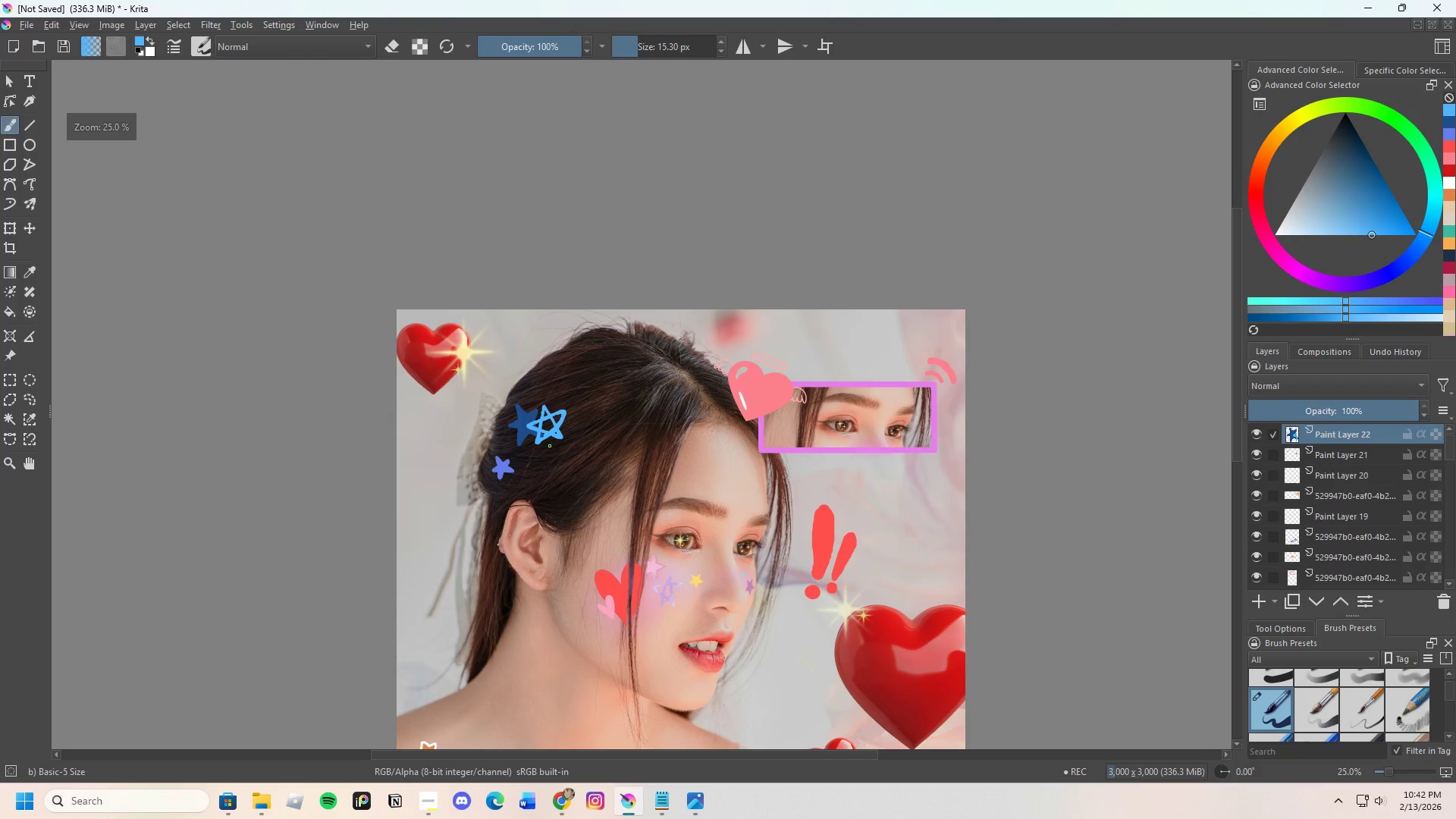 
scroll: coordinate [513, 405], scroll_direction: none, amount: 0.0
 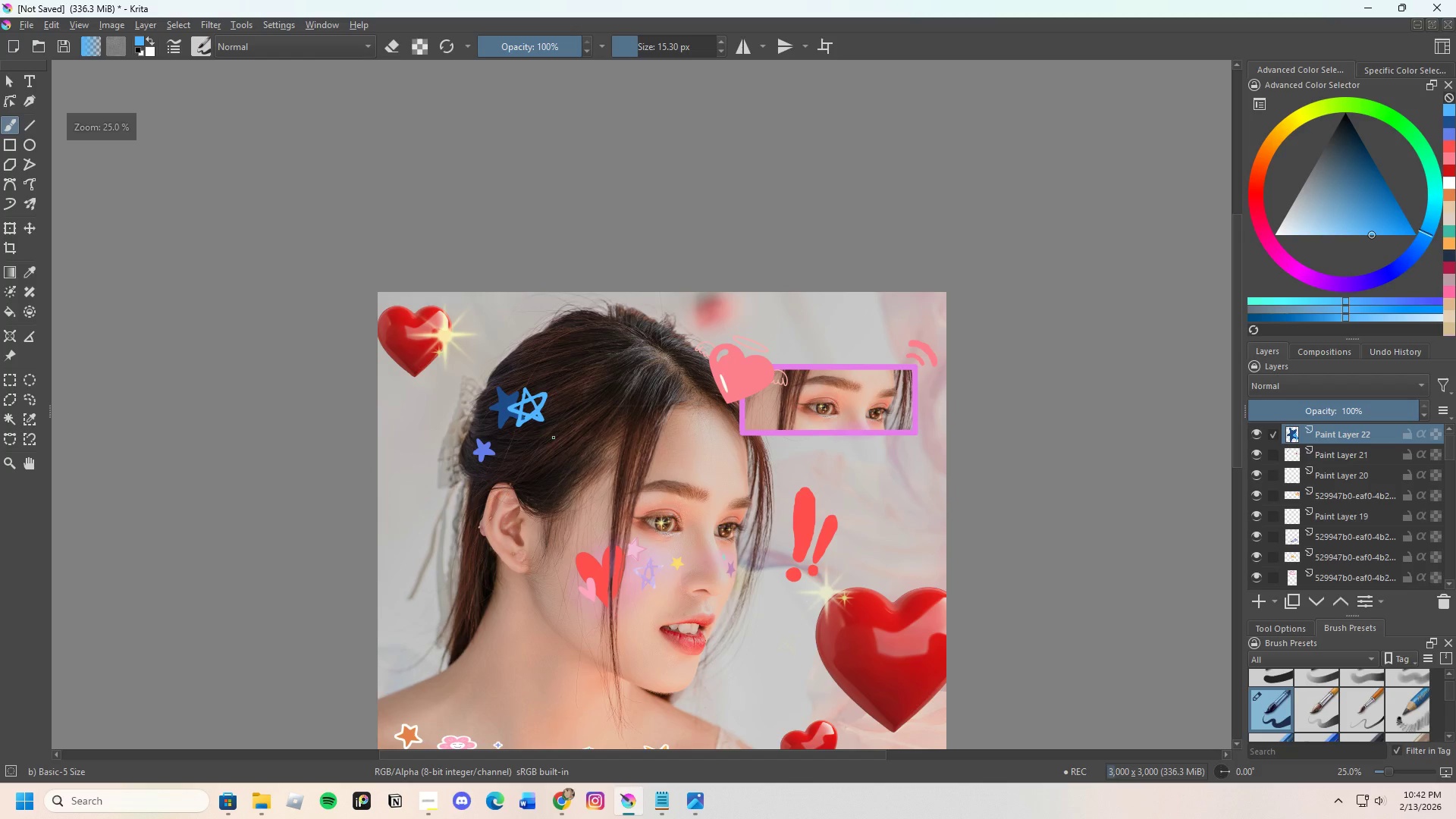 
scroll: coordinate [413, 357], scroll_direction: up, amount: 5.0
 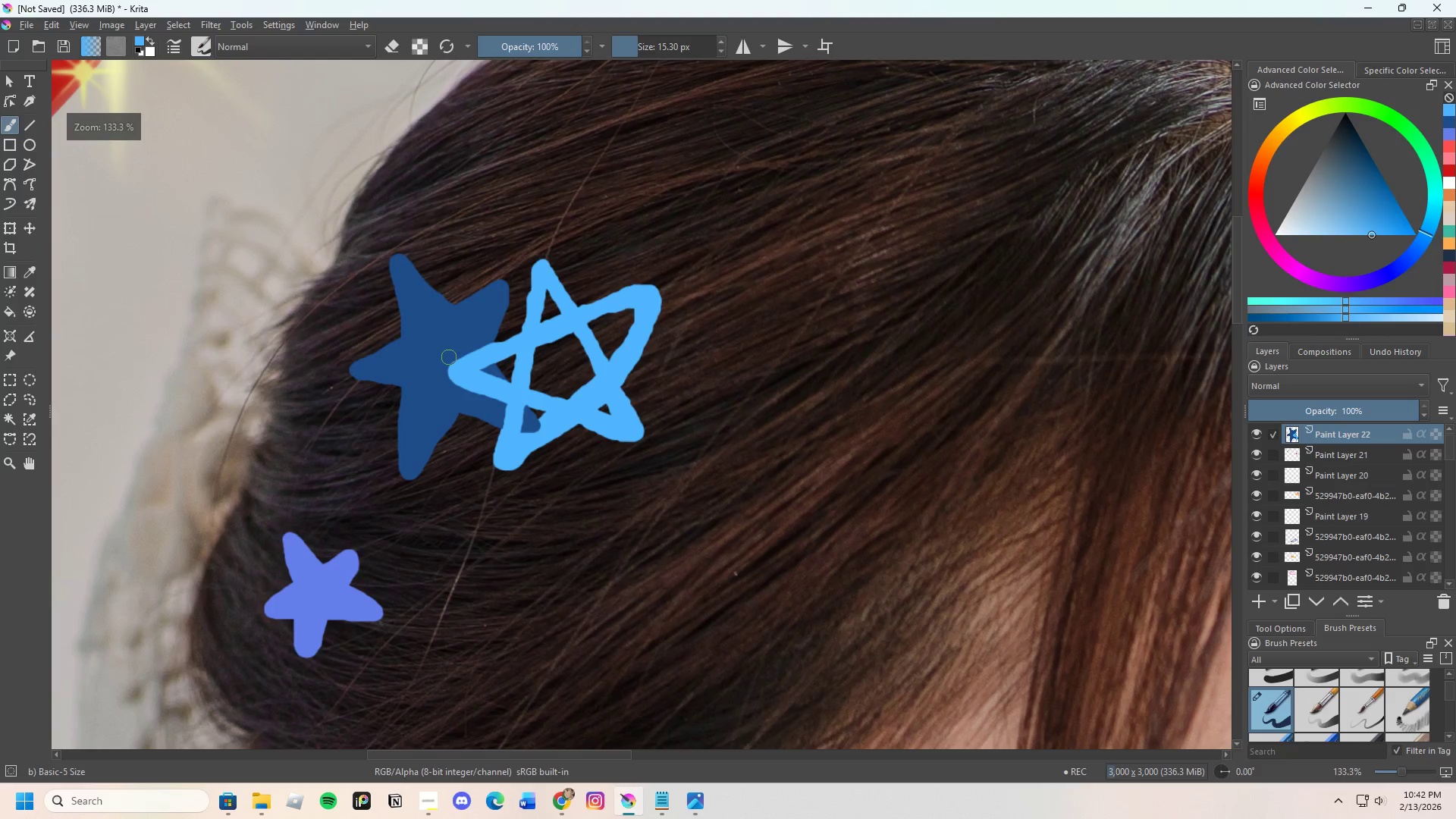 
hold_key(key=ControlLeft, duration=0.47)
left_click([445, 353])
 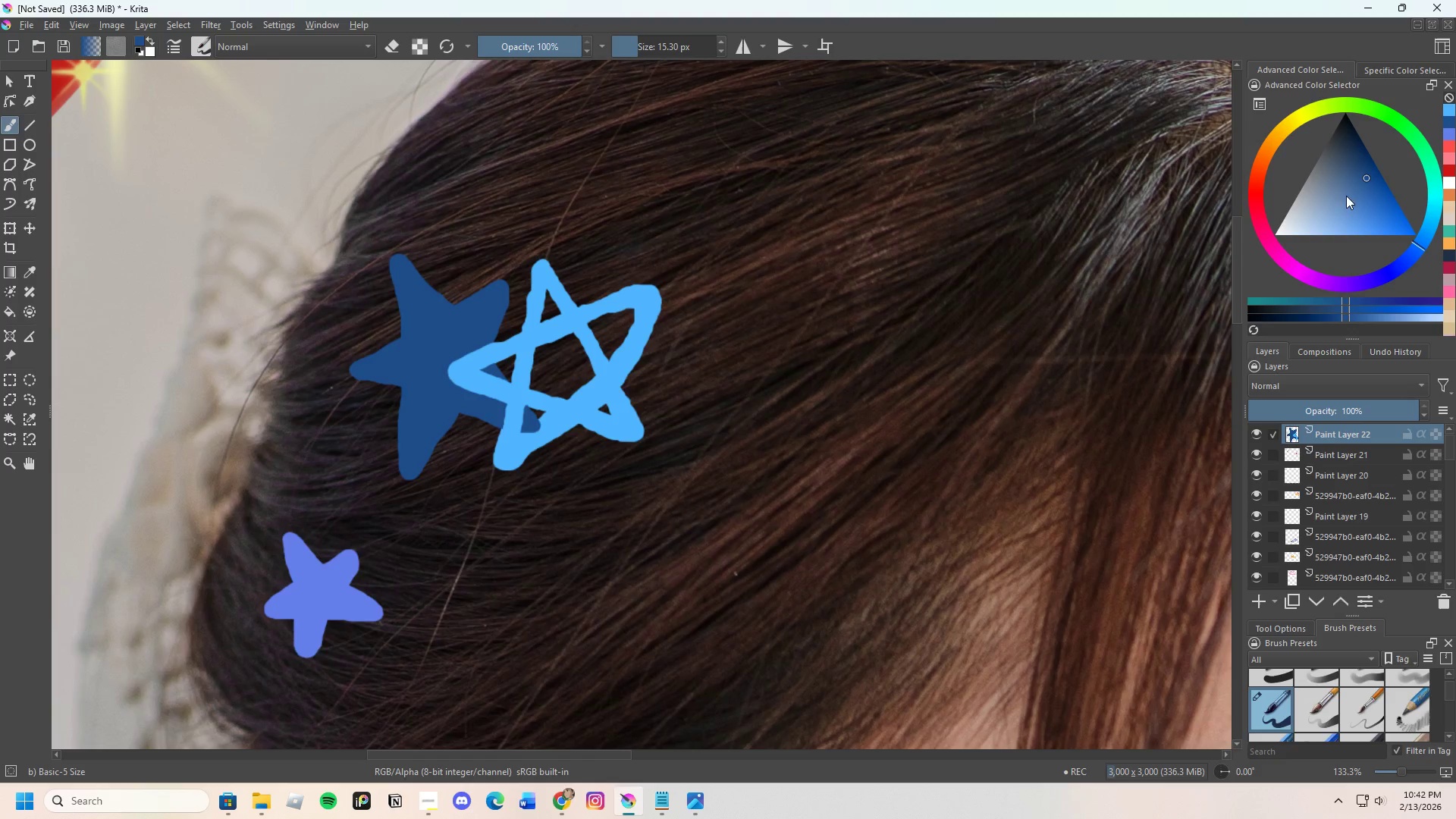 
left_click_drag(start_coordinate=[1354, 193], to_coordinate=[1364, 190])
 